 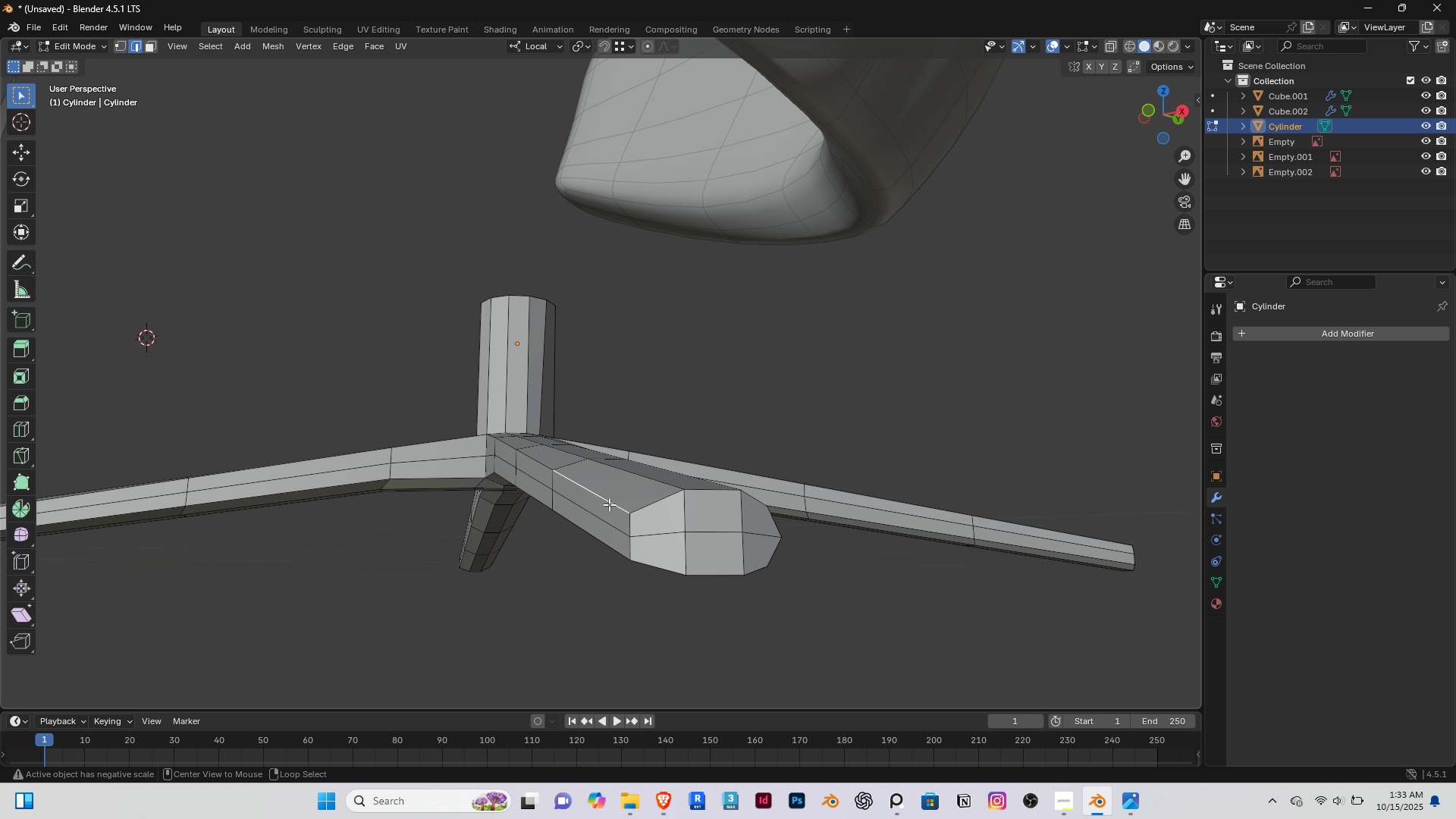 
hold_key(key=AltRight, duration=0.4)
double_click([609, 504])
 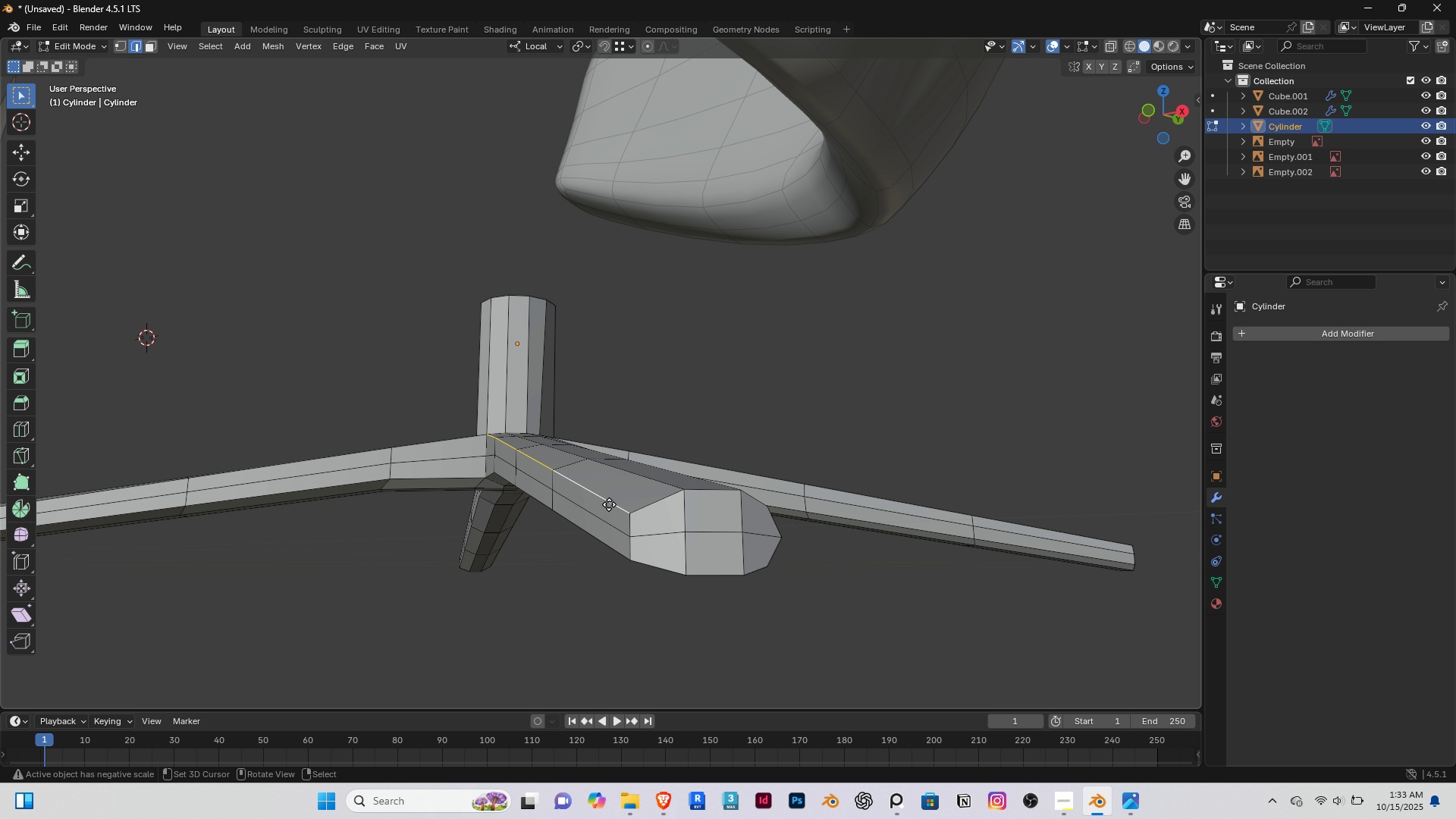 
type(gg)
 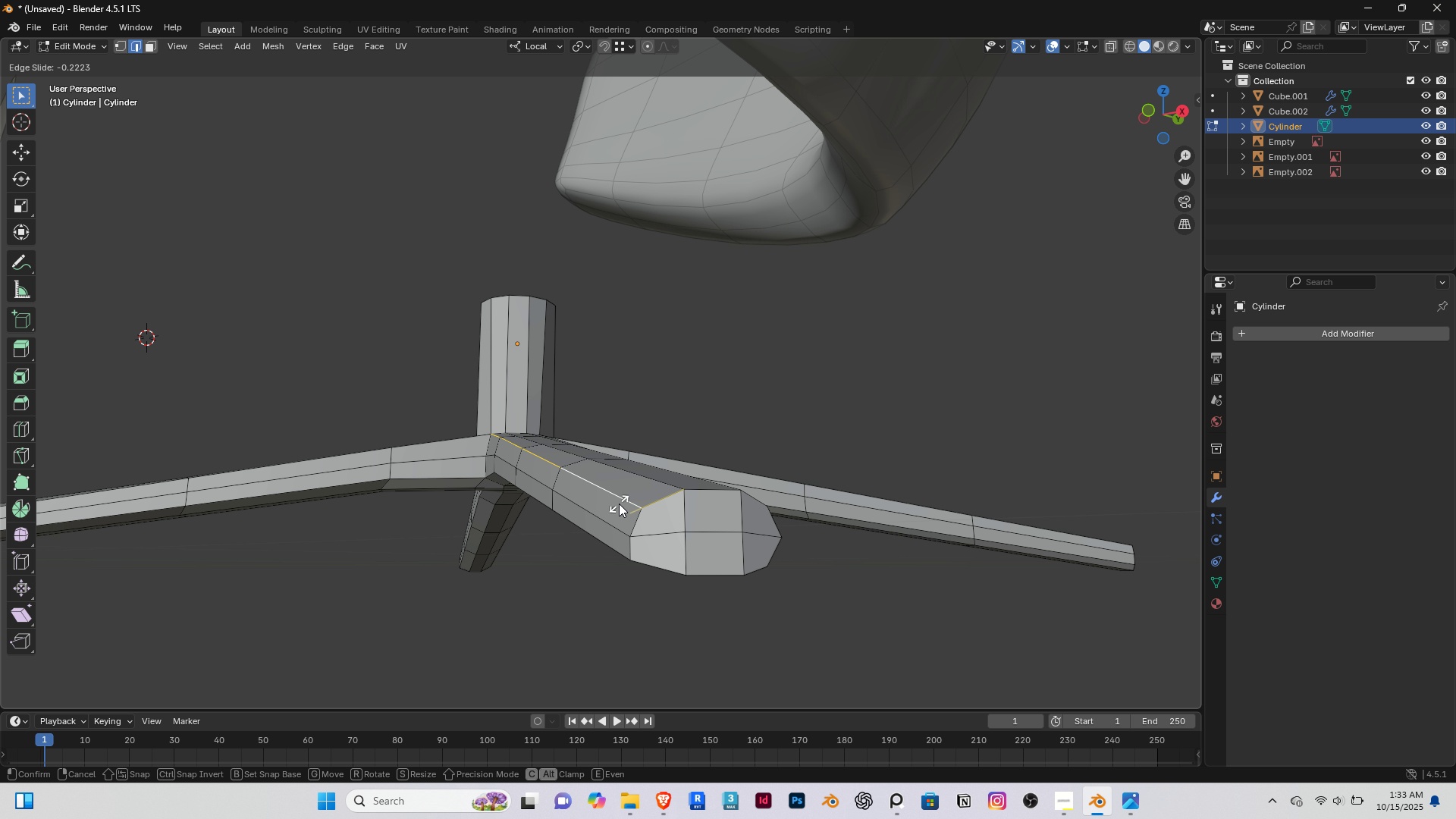 
left_click([619, 504])
 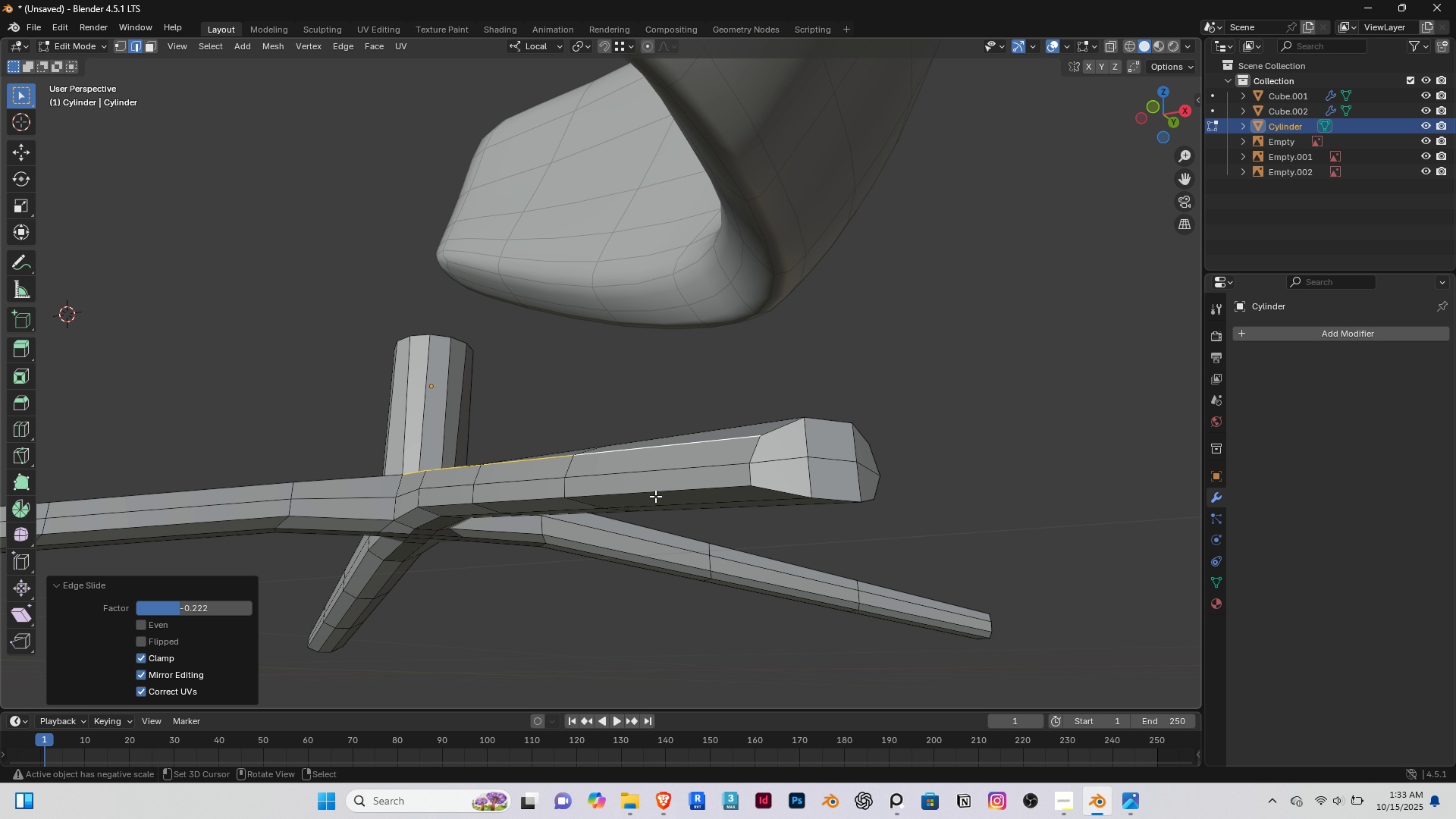 
right_click([657, 494])
 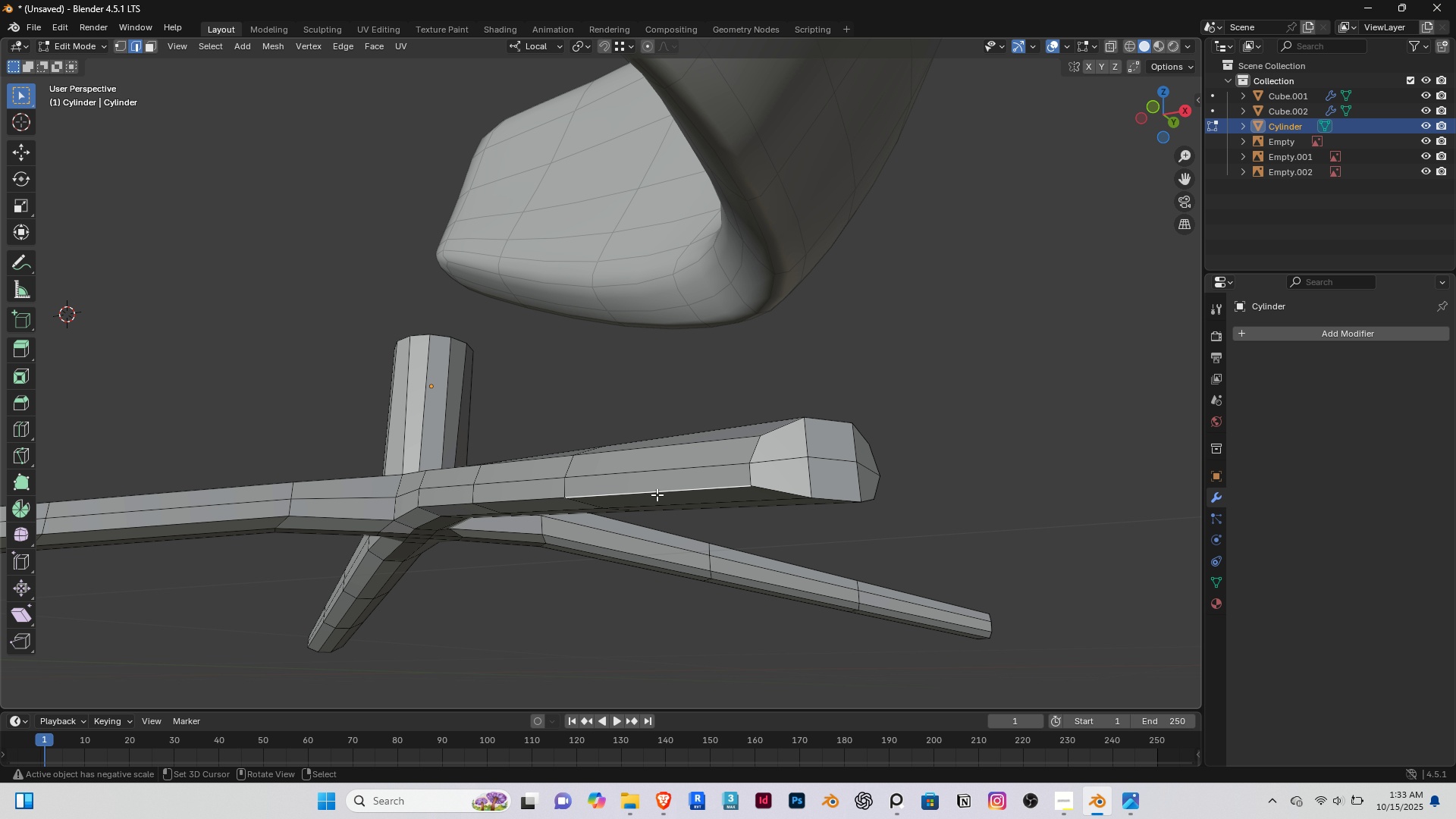 
hold_key(key=AltRight, duration=0.41)
double_click([657, 494])
 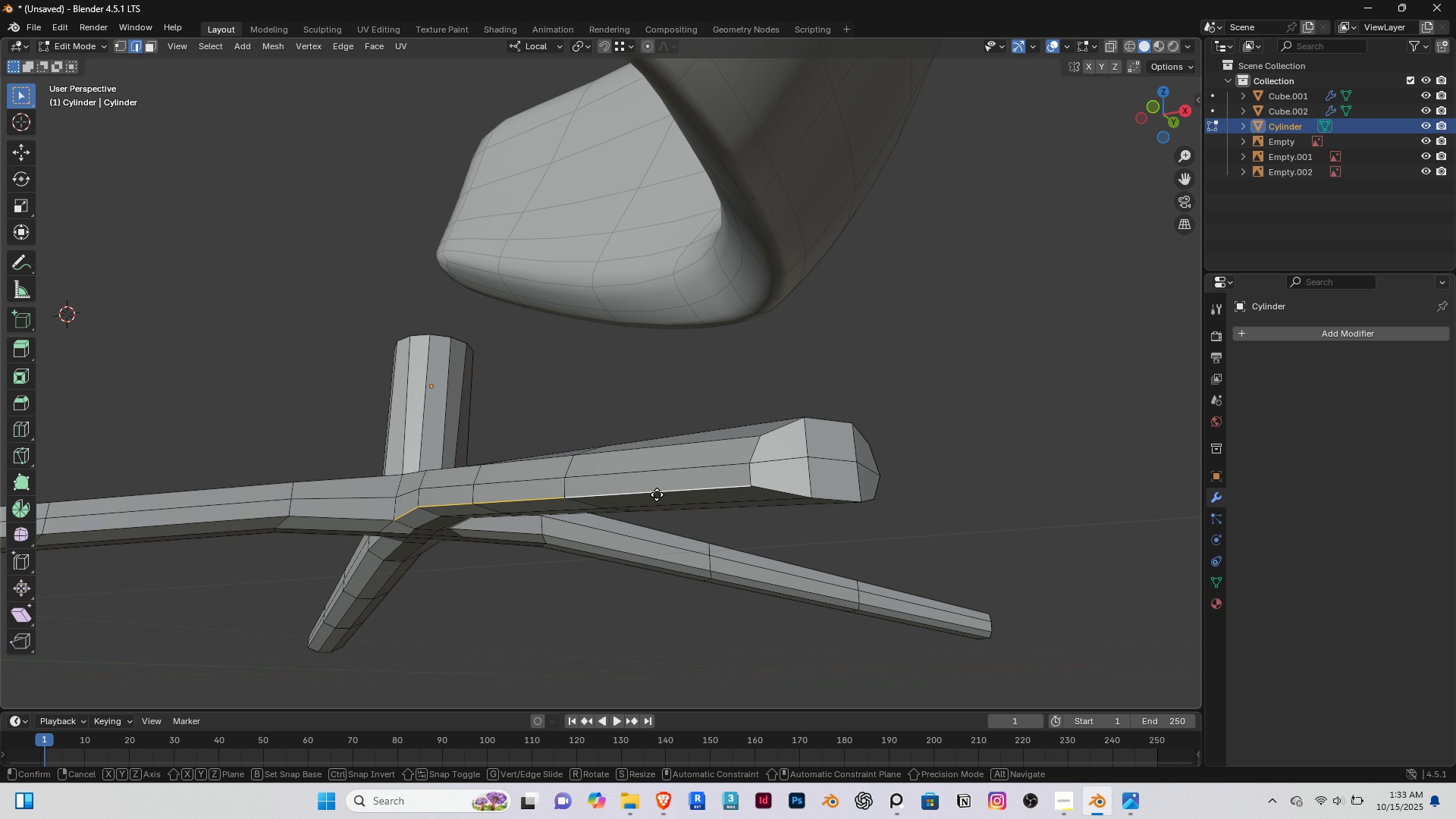 
type(gg)
 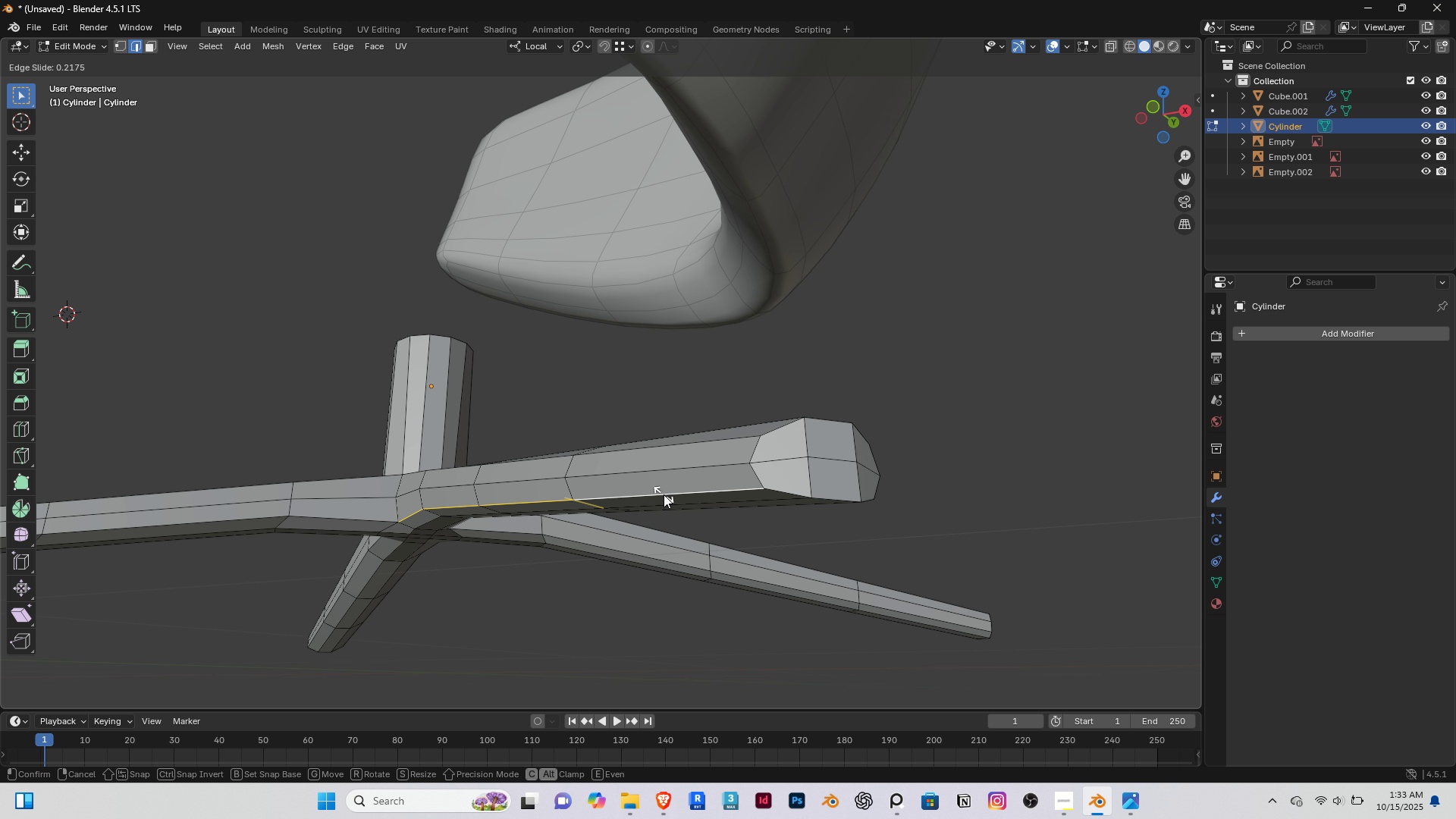 
left_click([664, 494])
 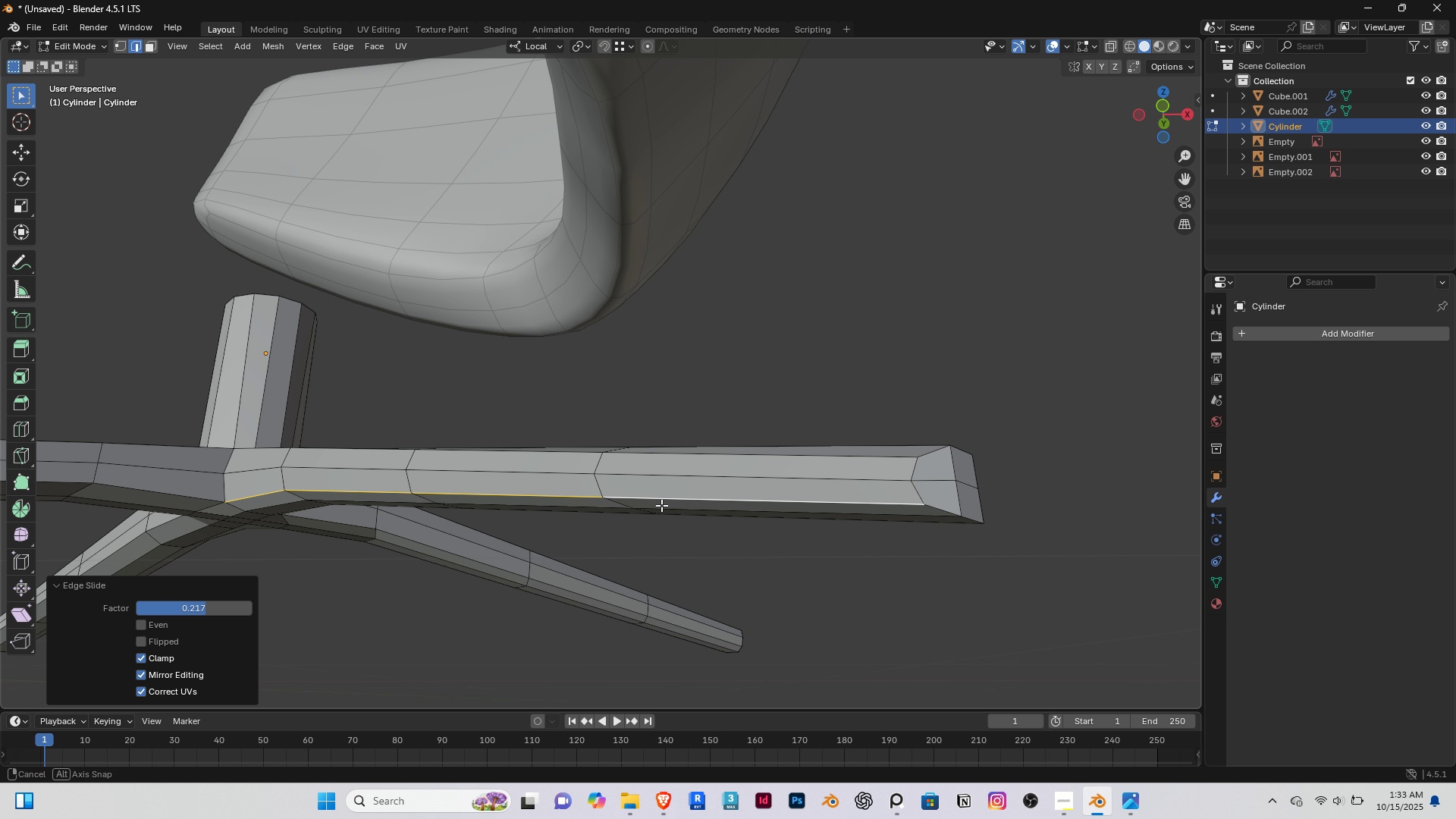 
hold_key(key=ShiftRight, duration=0.34)
 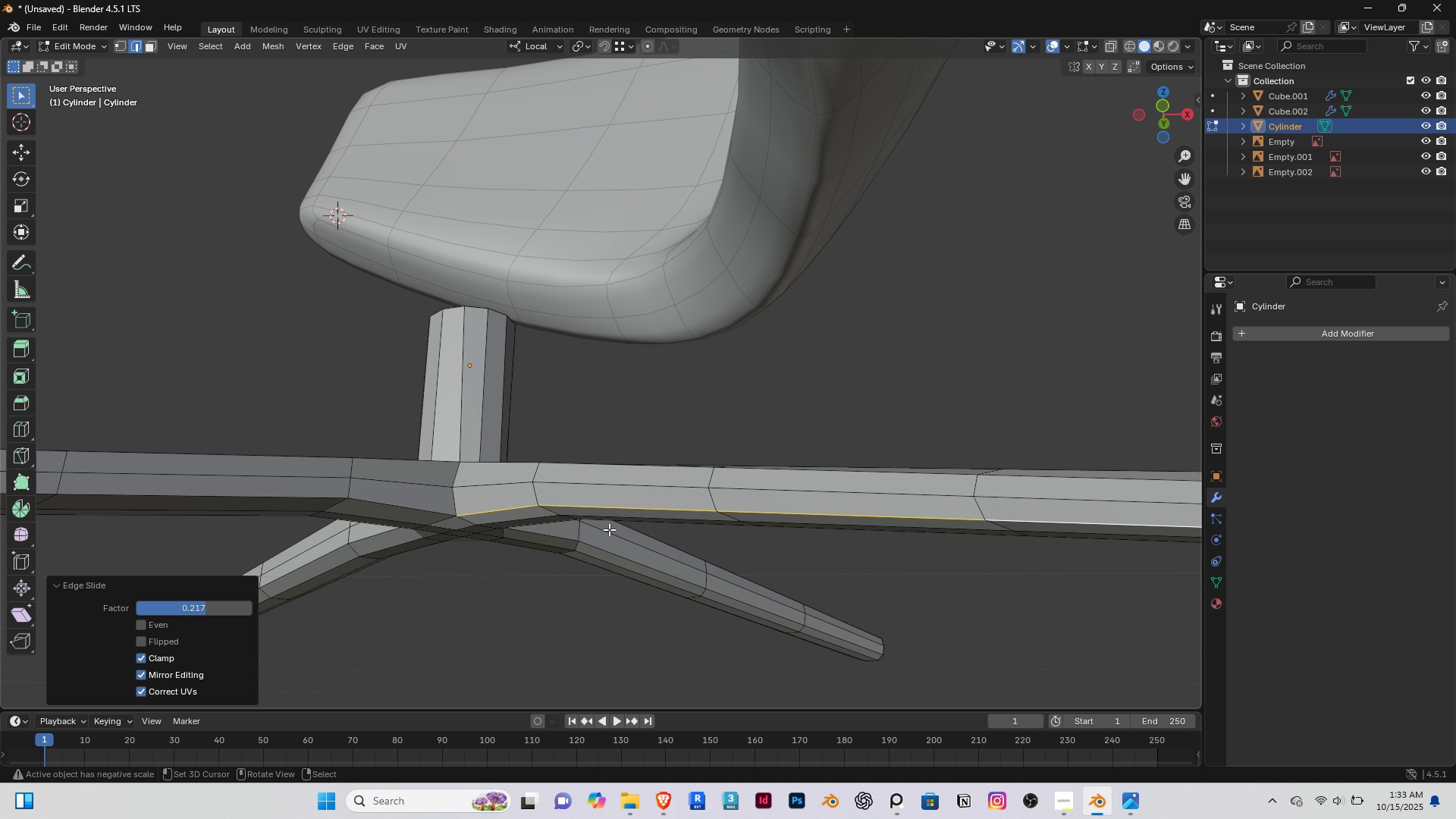 
scroll: coordinate [613, 517], scroll_direction: down, amount: 1.0
 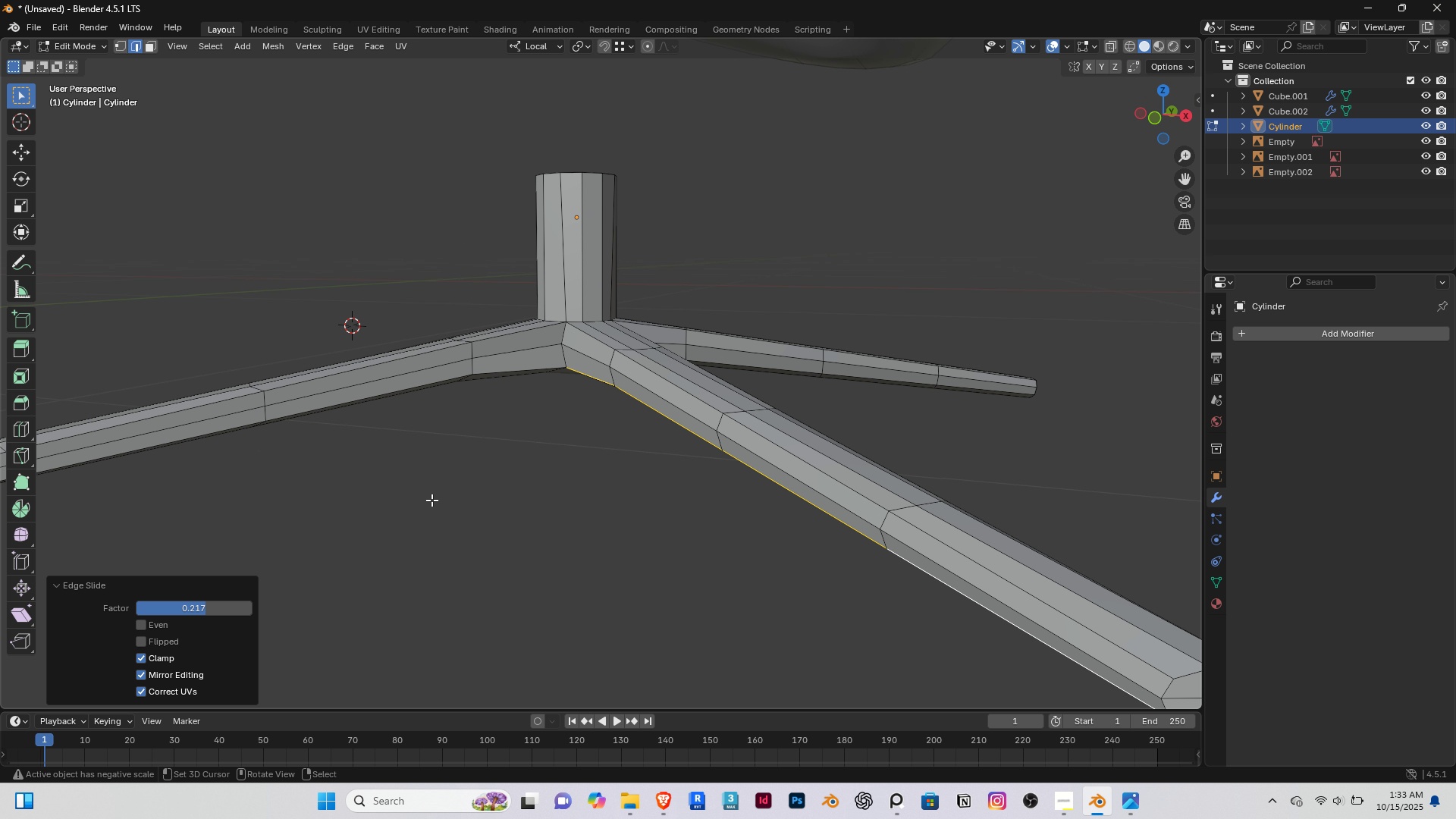 
hold_key(key=ShiftRight, duration=0.35)
 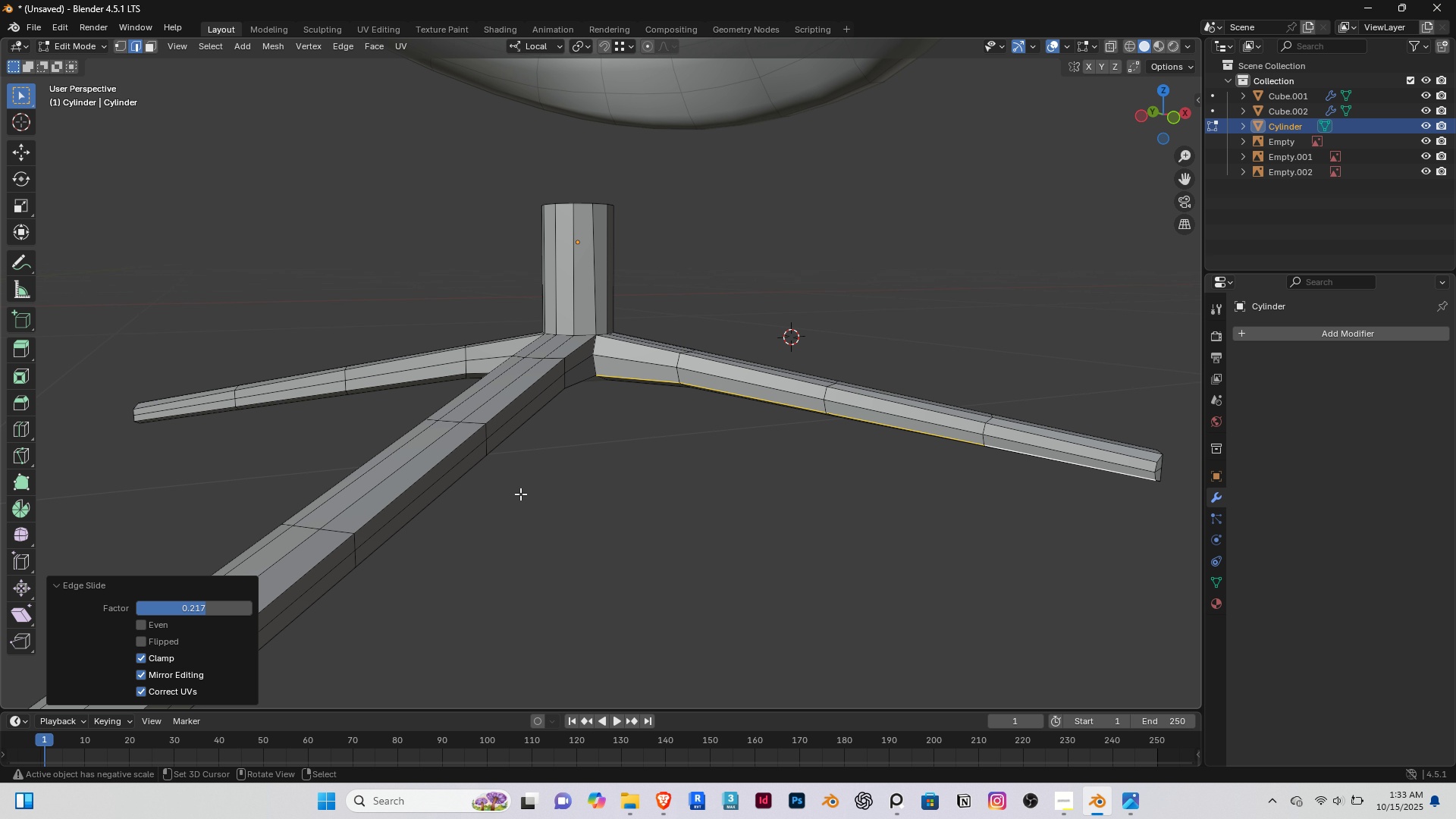 
hold_key(key=ShiftRight, duration=0.36)
 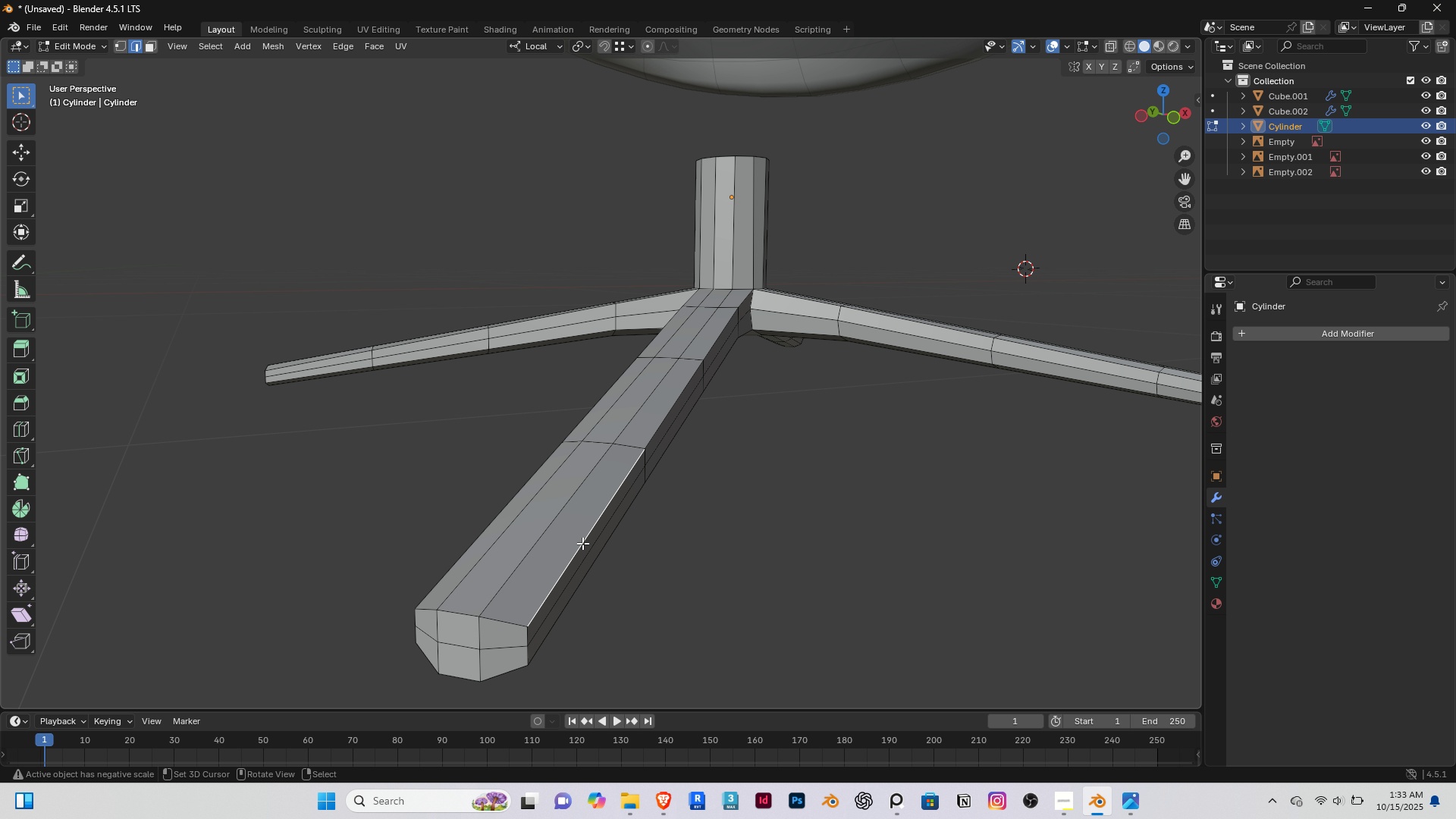 
right_click([582, 543])
 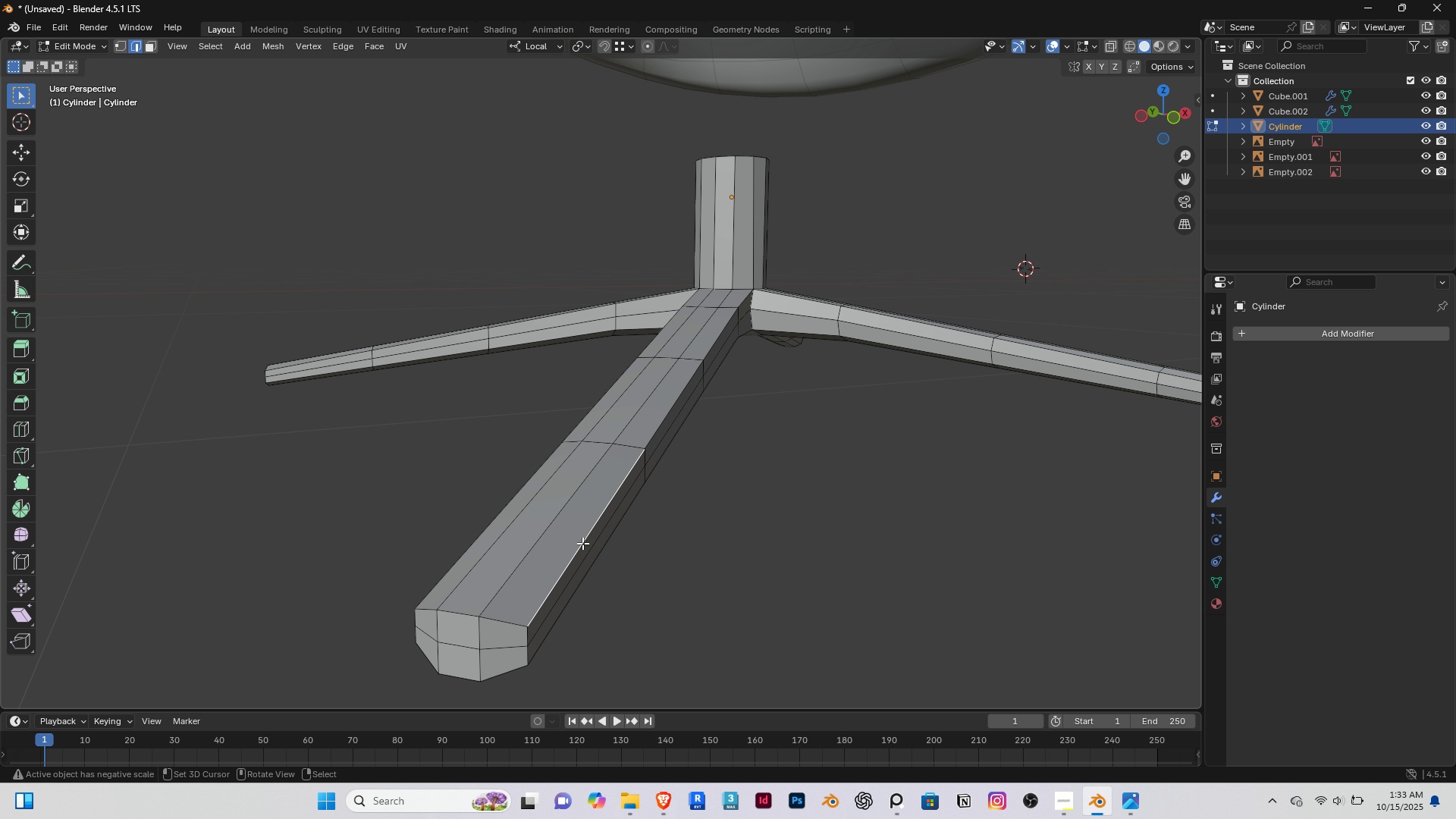 
hold_key(key=AltRight, duration=0.47)
double_click([582, 543])
 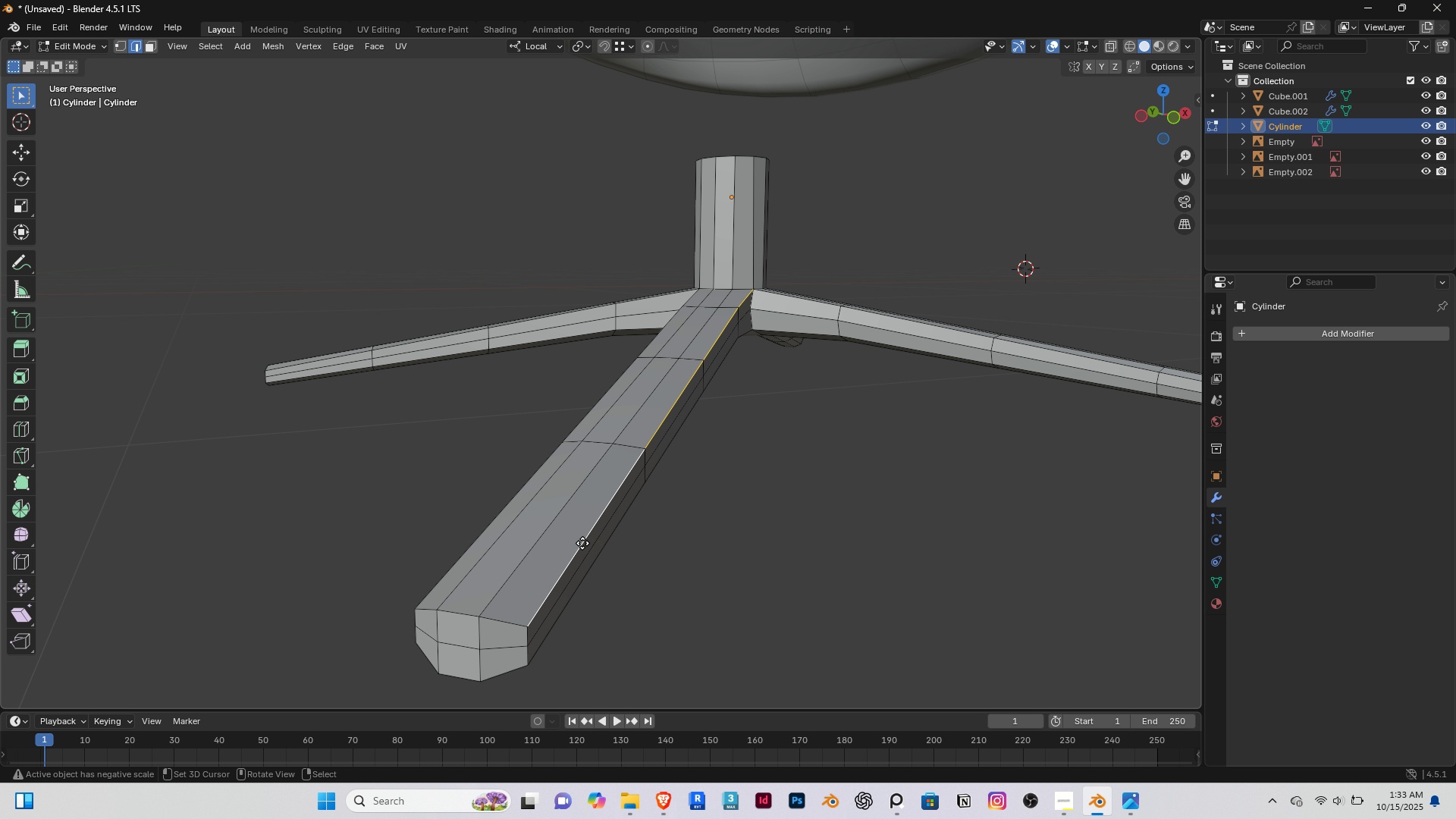 
type(gg)
 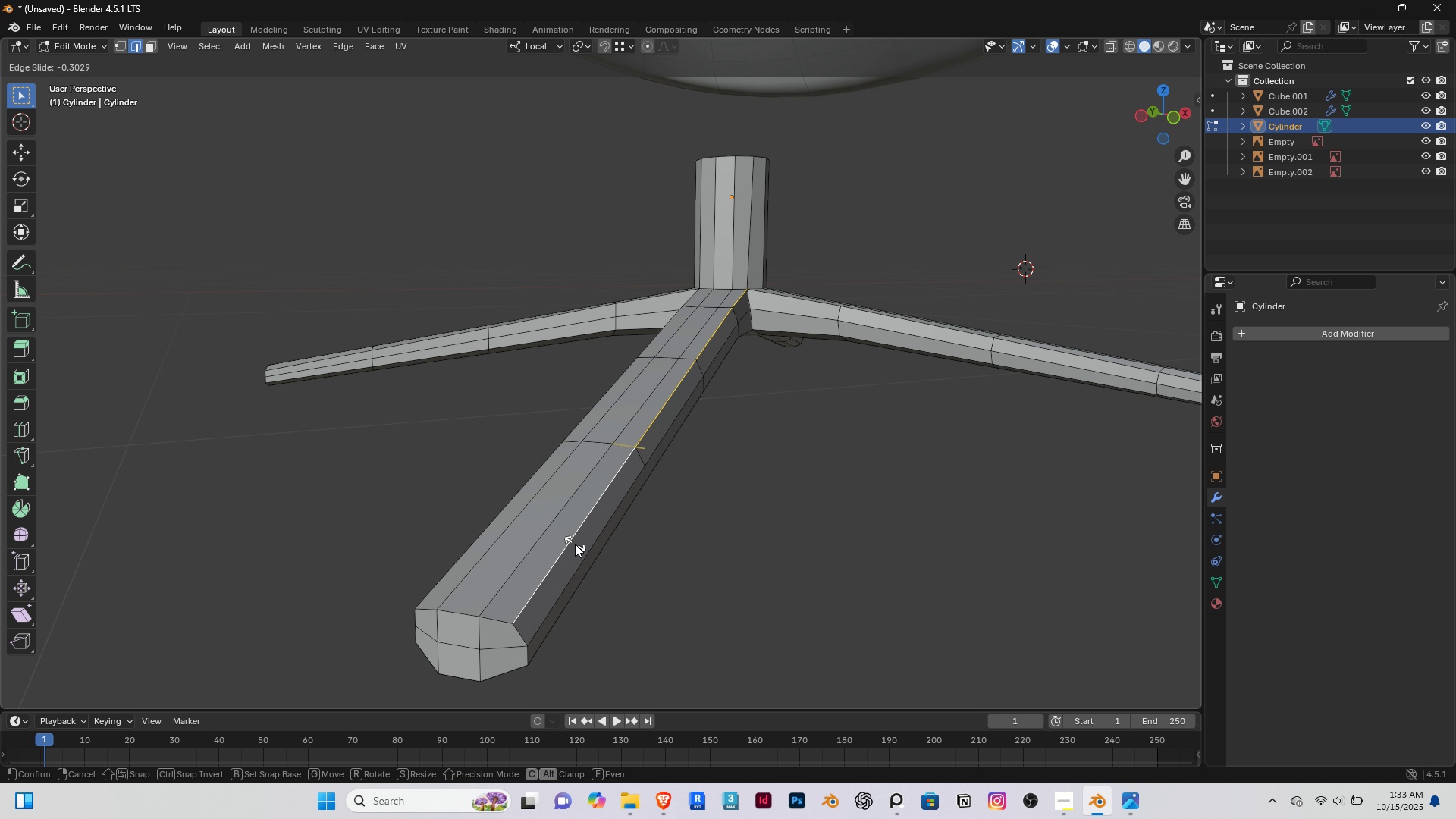 
left_click([575, 544])
 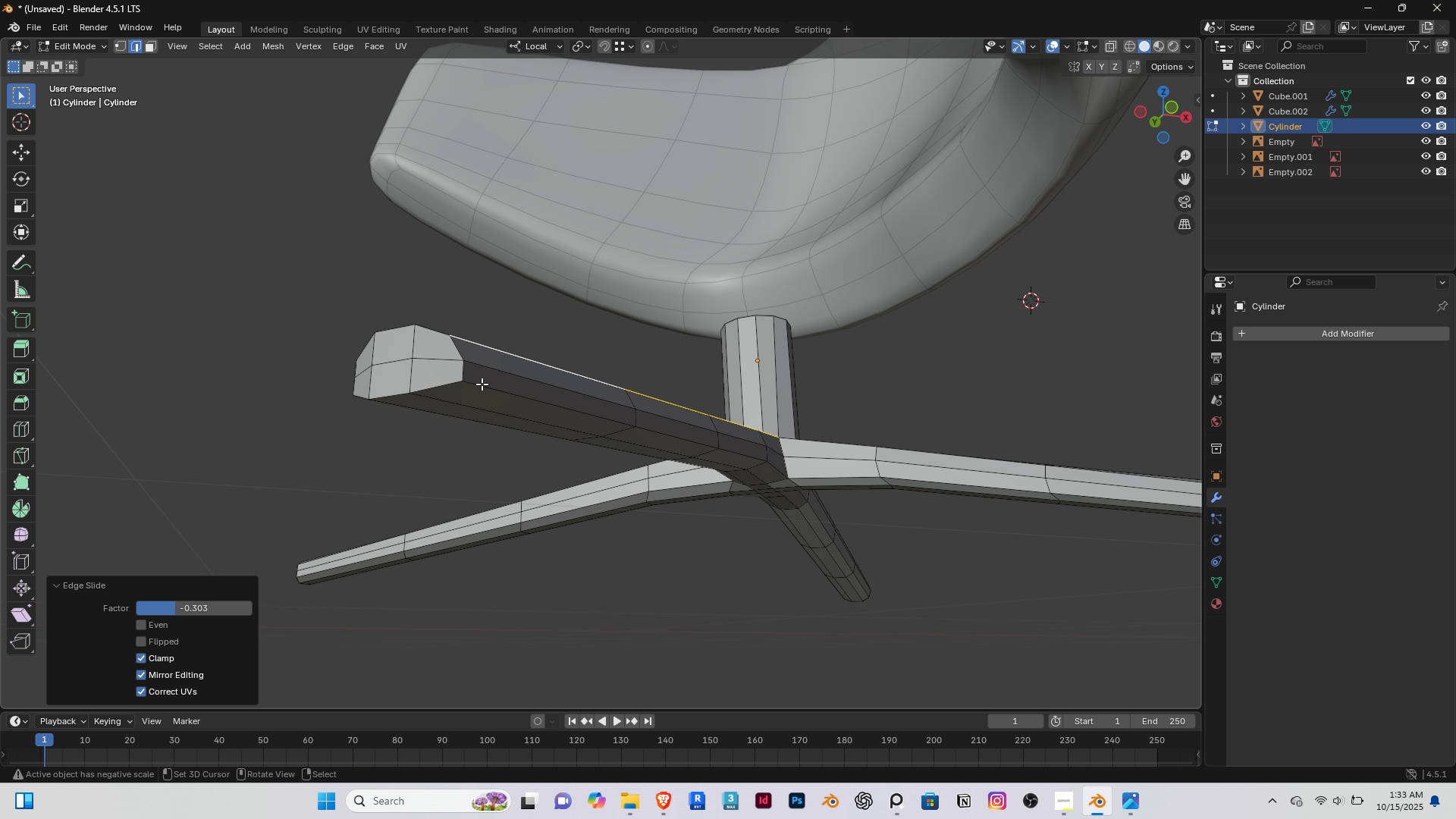 
right_click([481, 383])
 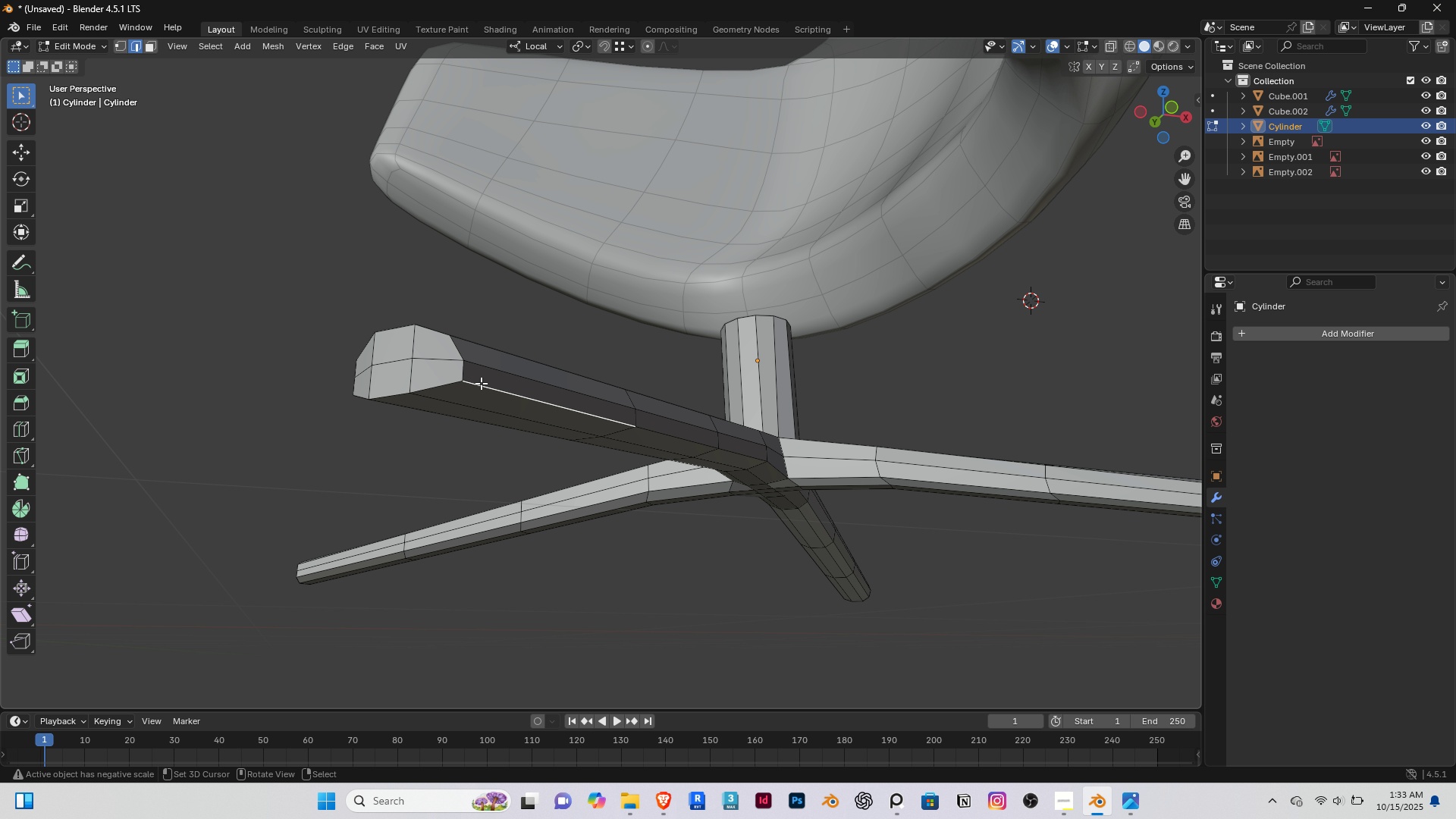 
hold_key(key=ShiftRight, duration=0.47)
double_click([481, 383])
 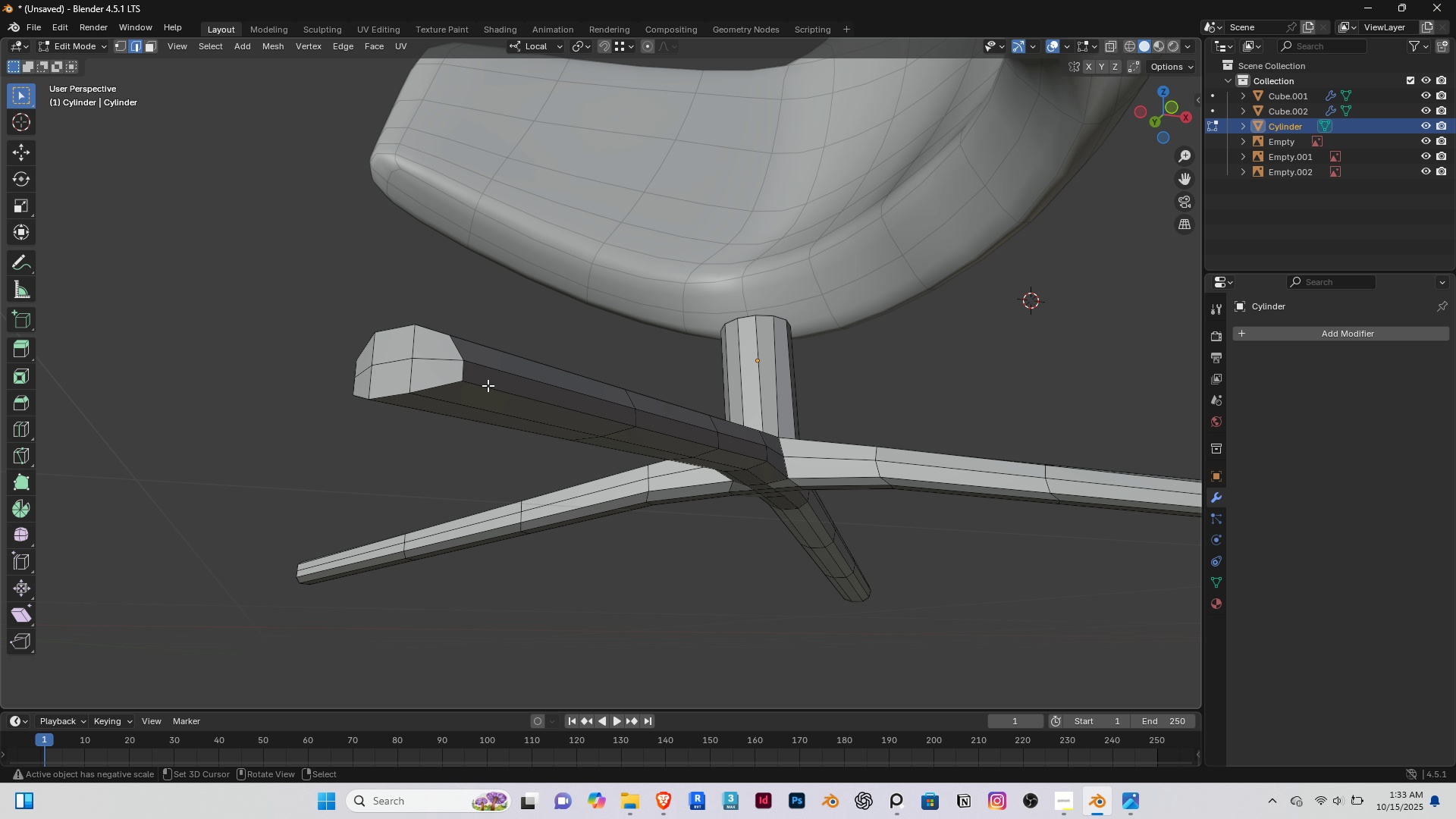 
right_click([488, 385])
 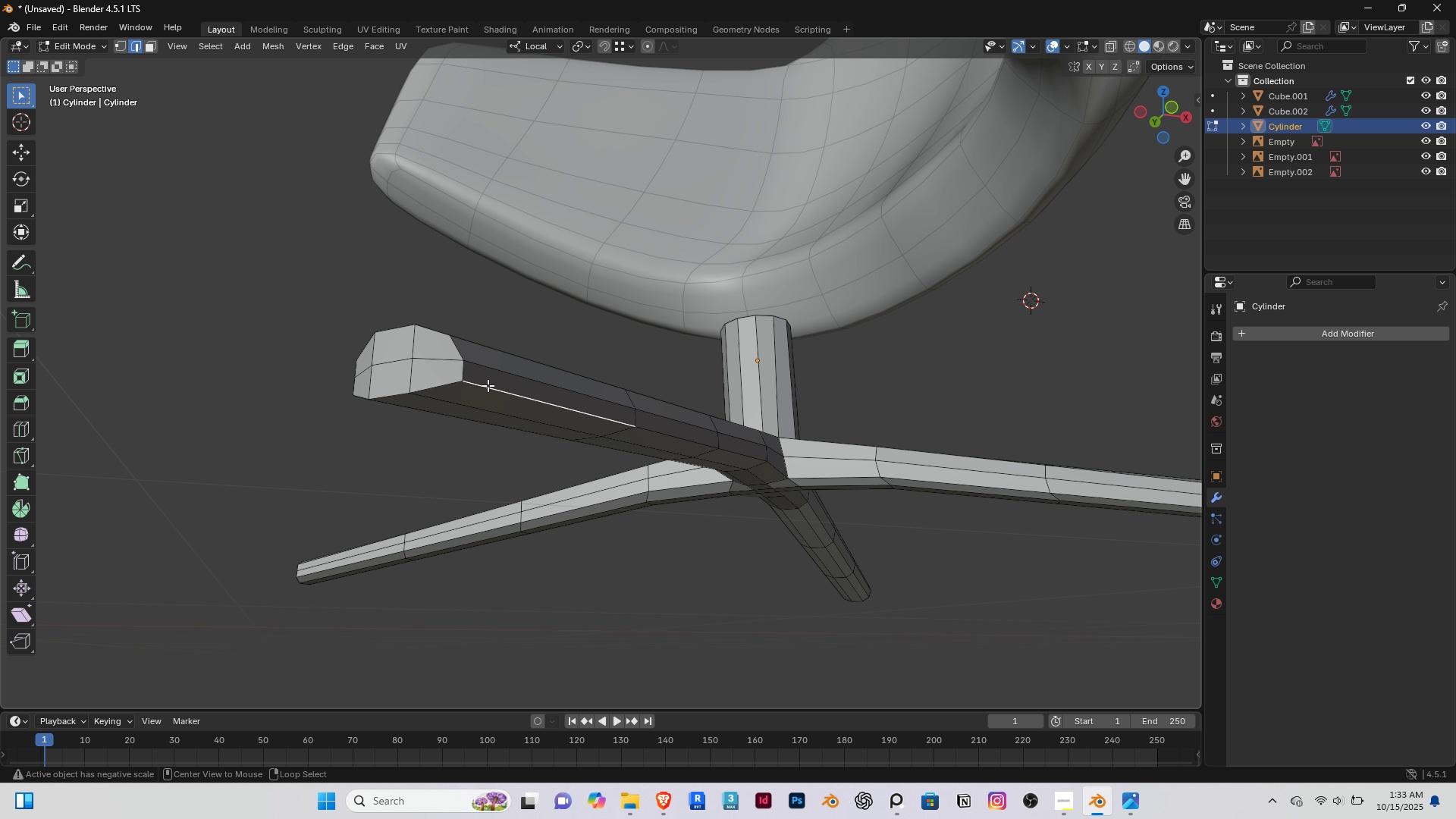 
hold_key(key=AltRight, duration=0.52)
double_click([488, 385])
 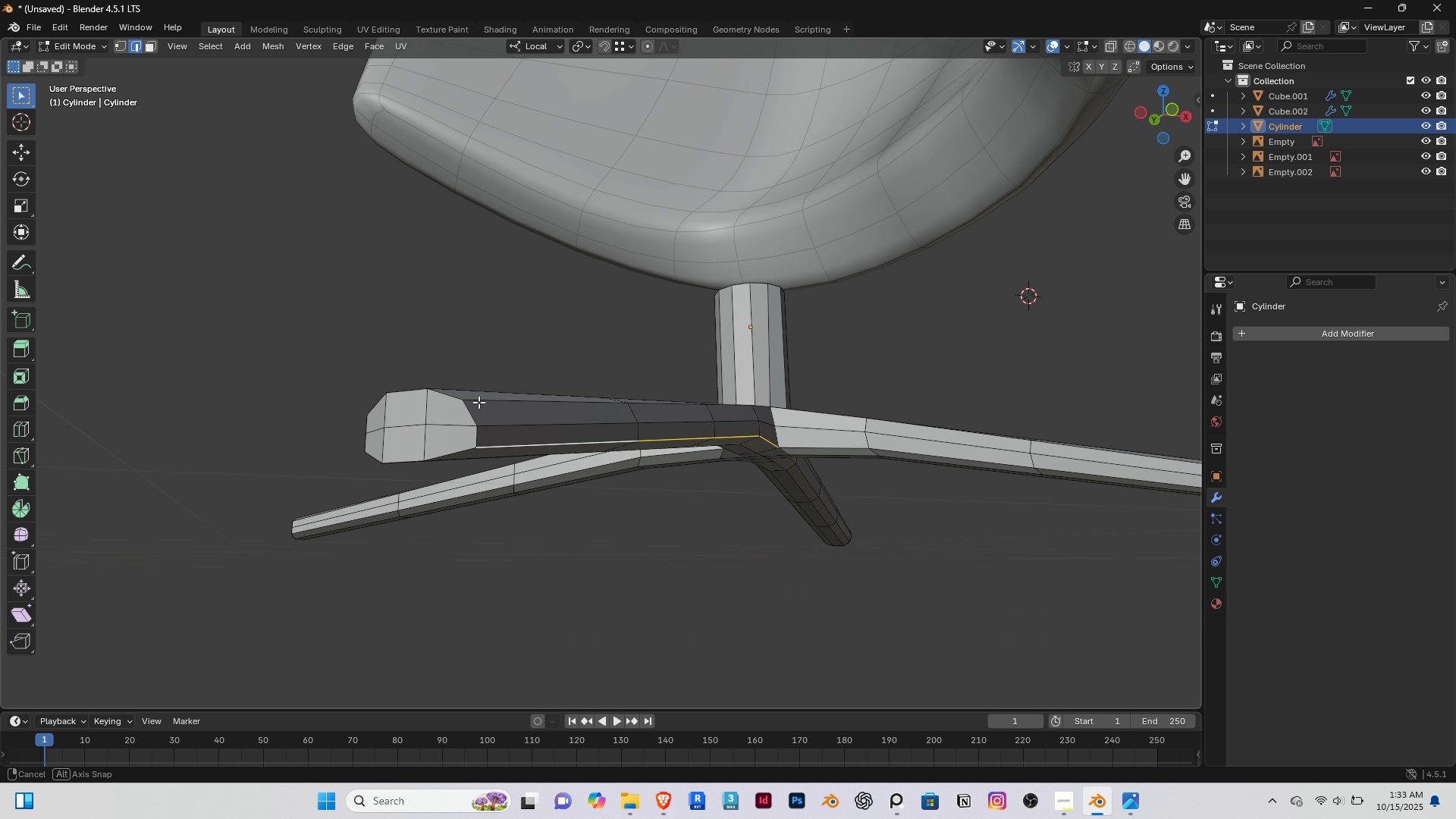 
type(gg)
 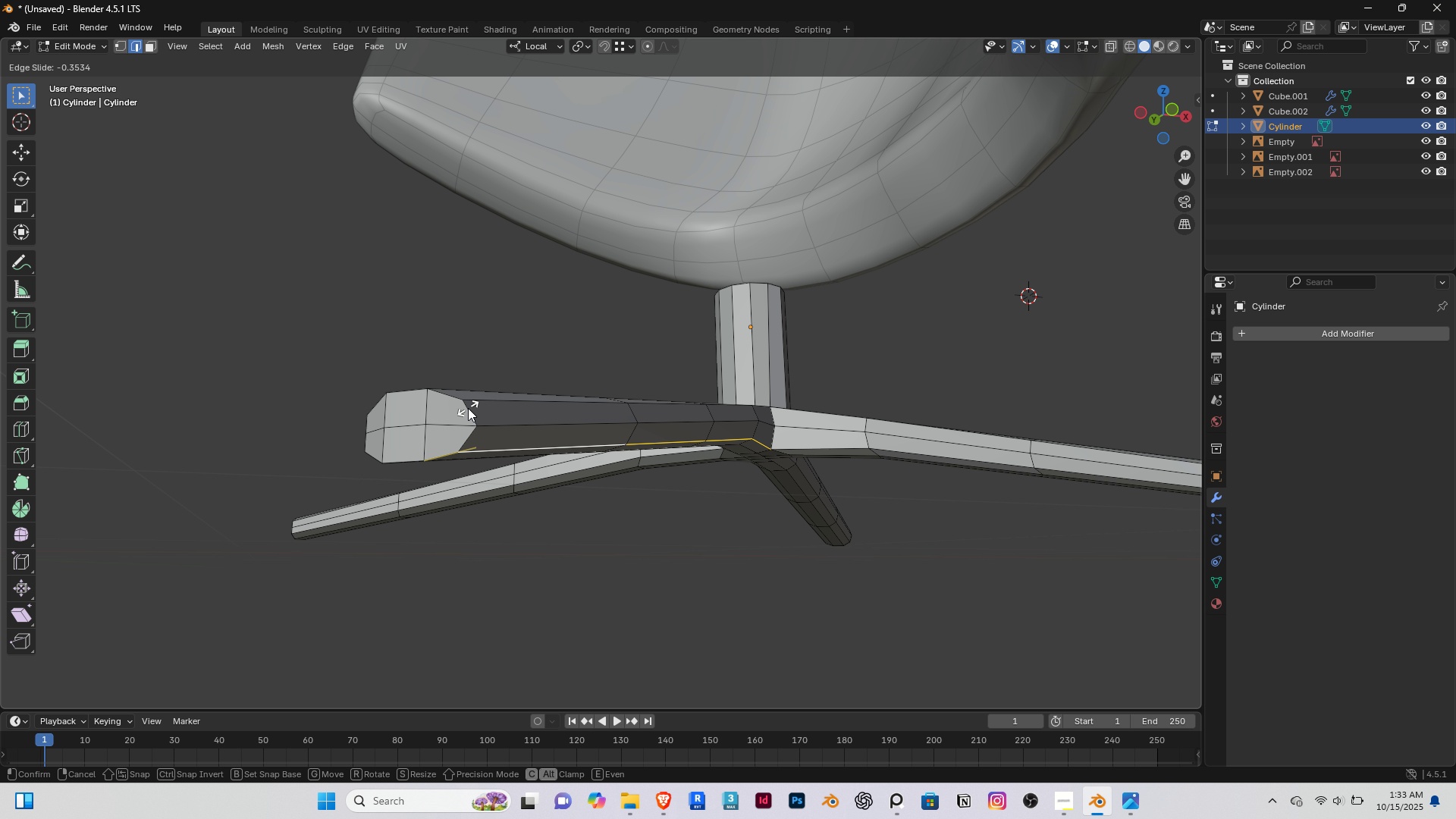 
left_click([468, 408])
 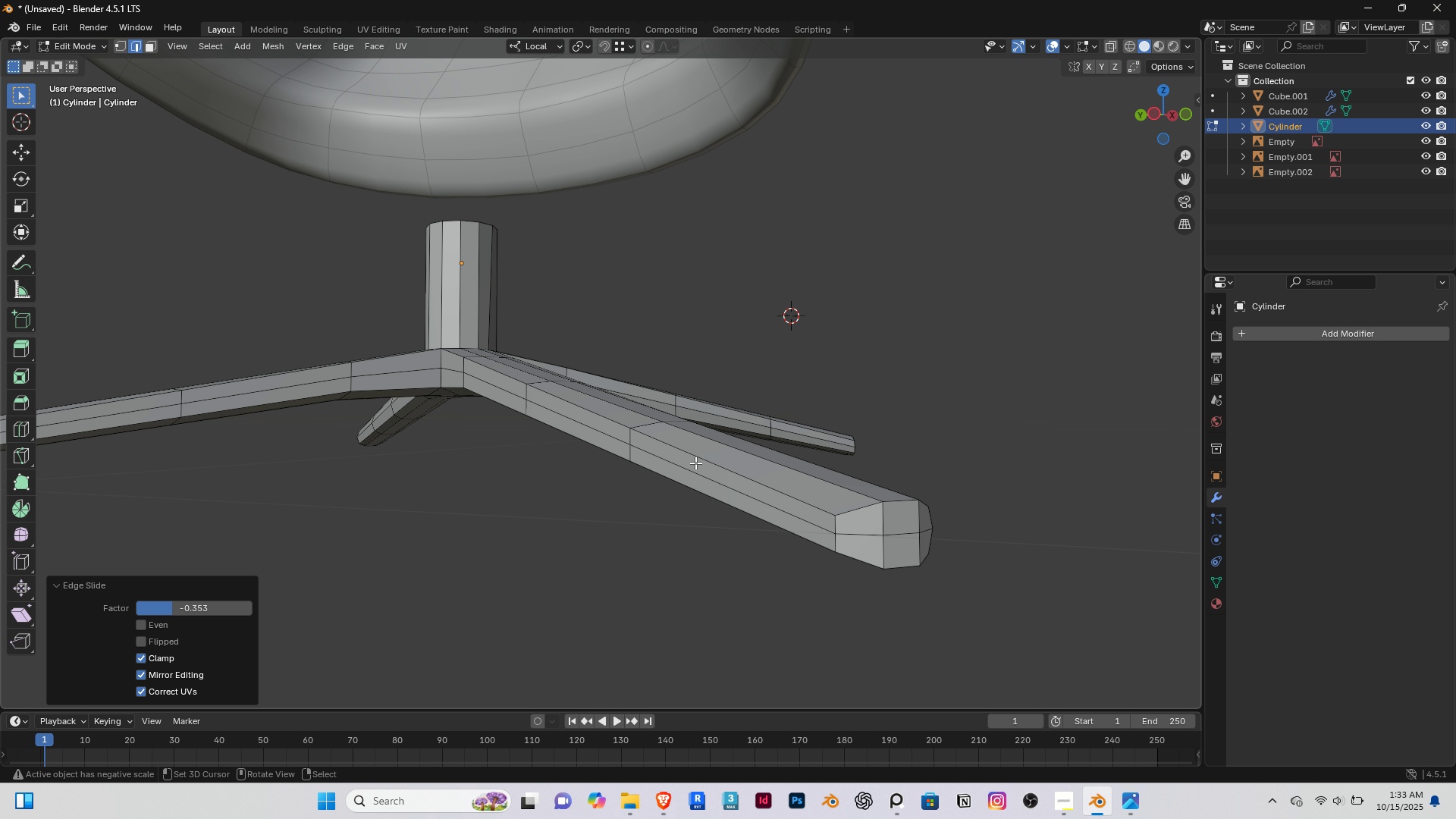 
right_click([698, 462])
 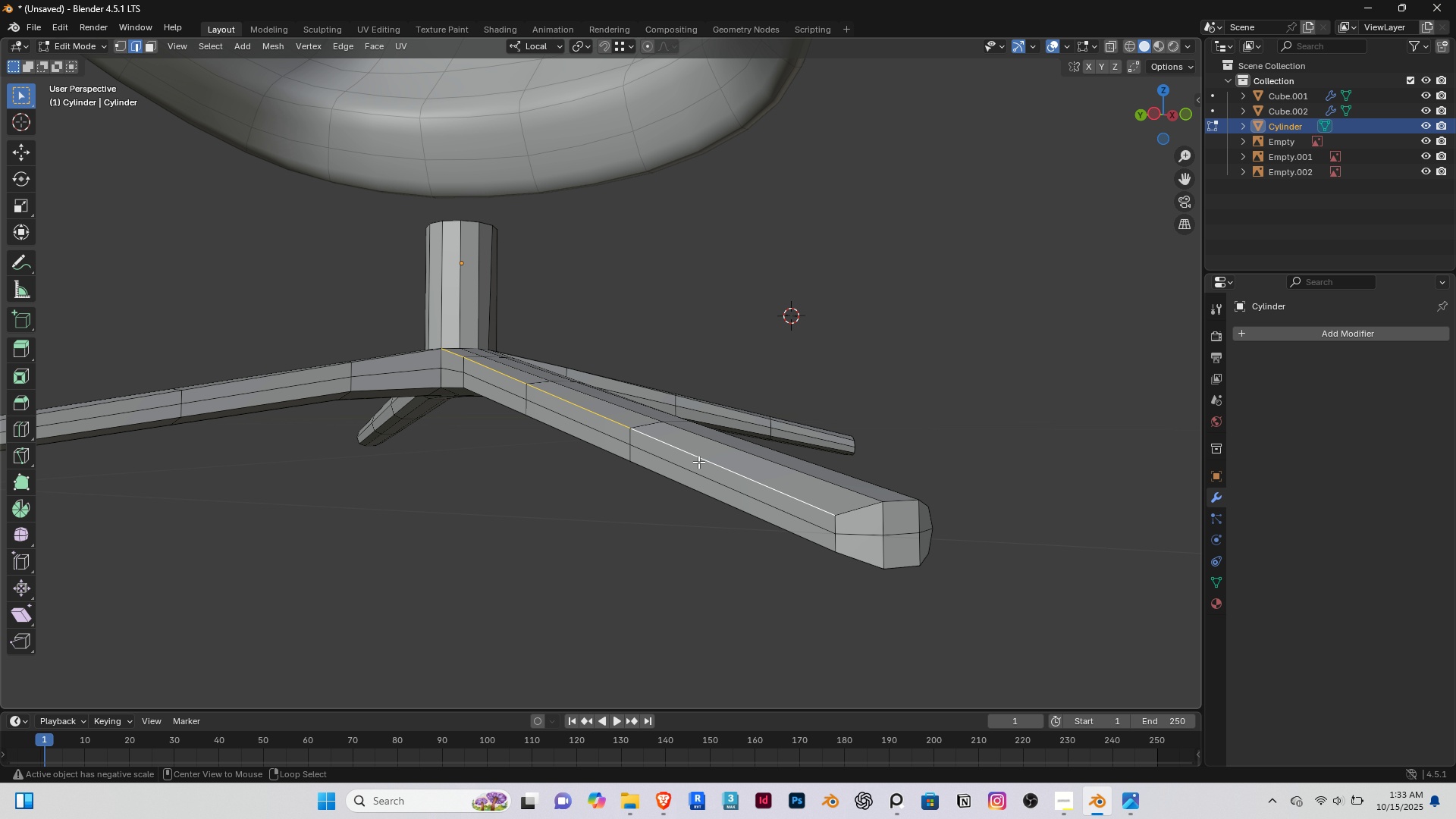 
hold_key(key=AltRight, duration=0.34)
double_click([698, 462])
 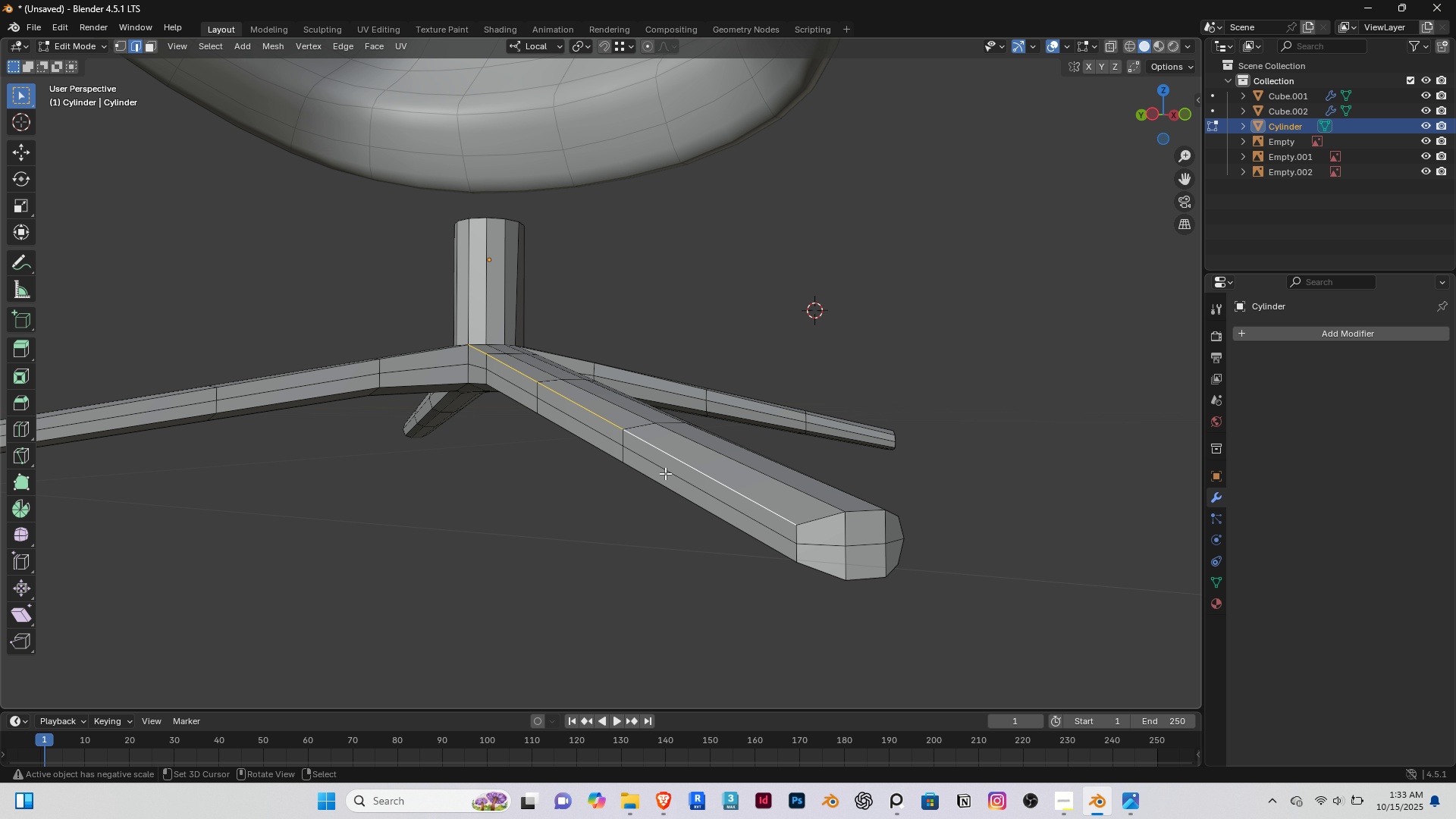 
scroll: coordinate [665, 473], scroll_direction: up, amount: 1.0
 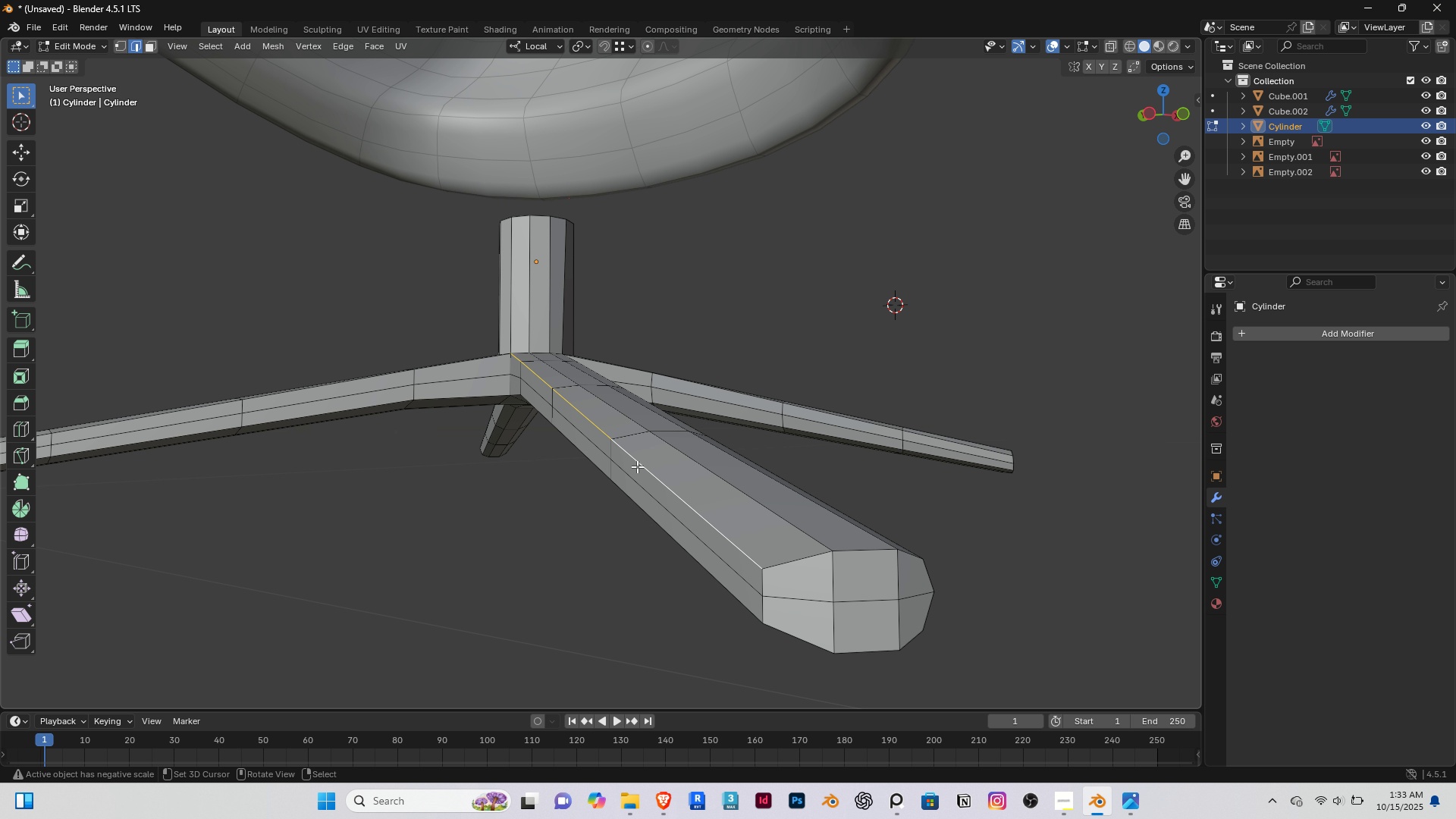 
type(gg)
 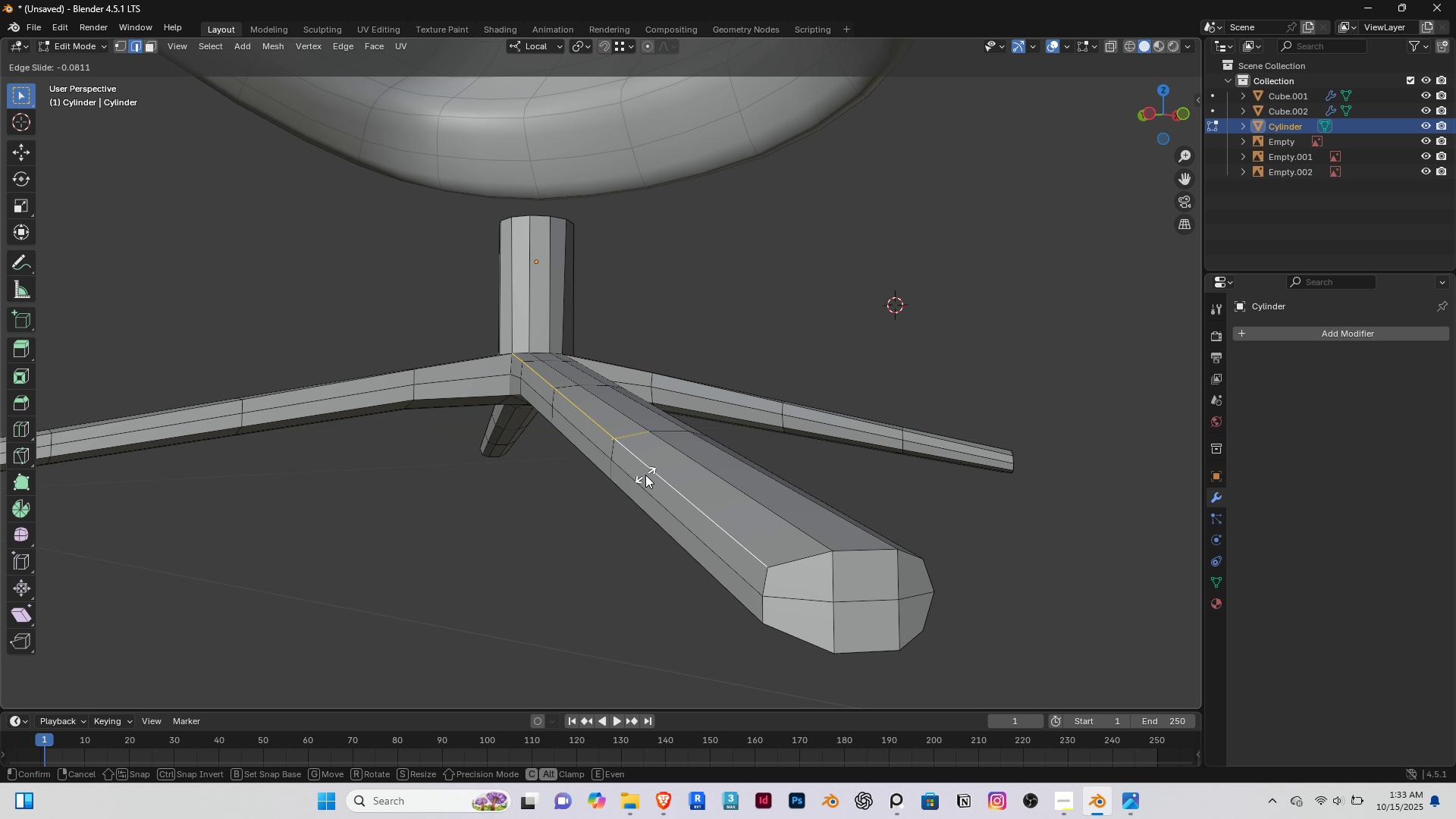 
left_click([648, 474])
 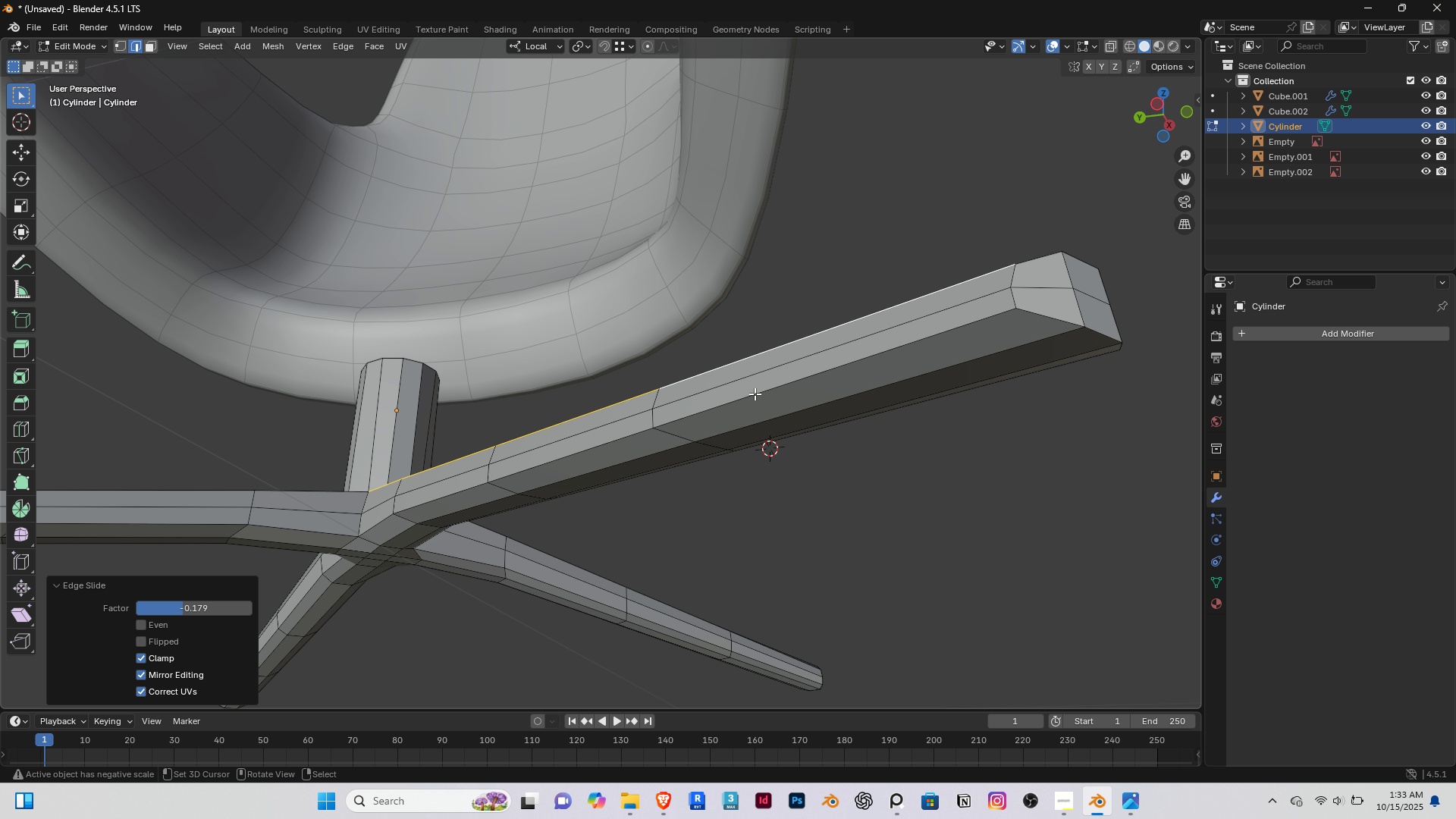 
right_click([755, 394])
 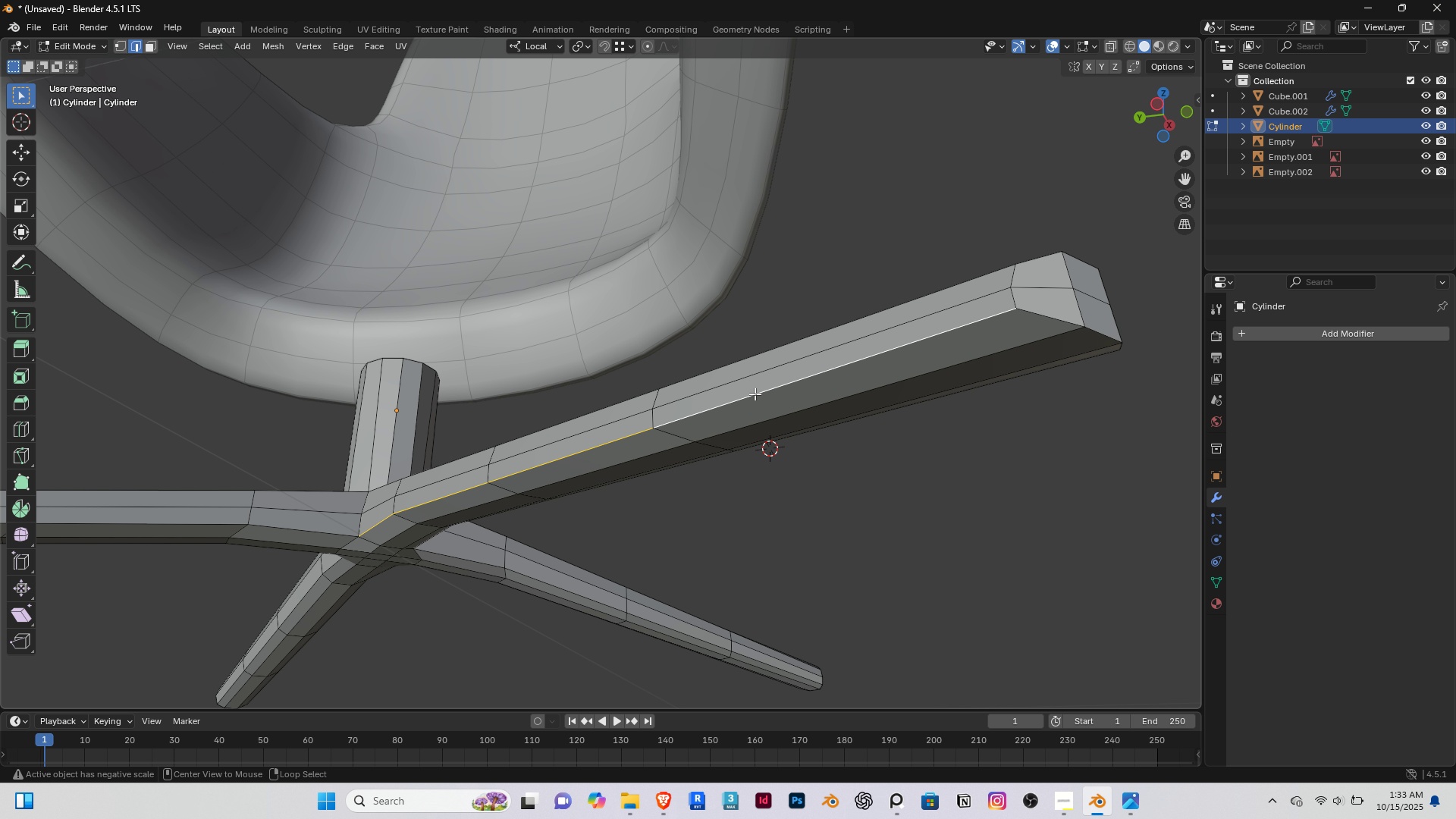 
hold_key(key=AltRight, duration=0.48)
double_click([755, 394])
 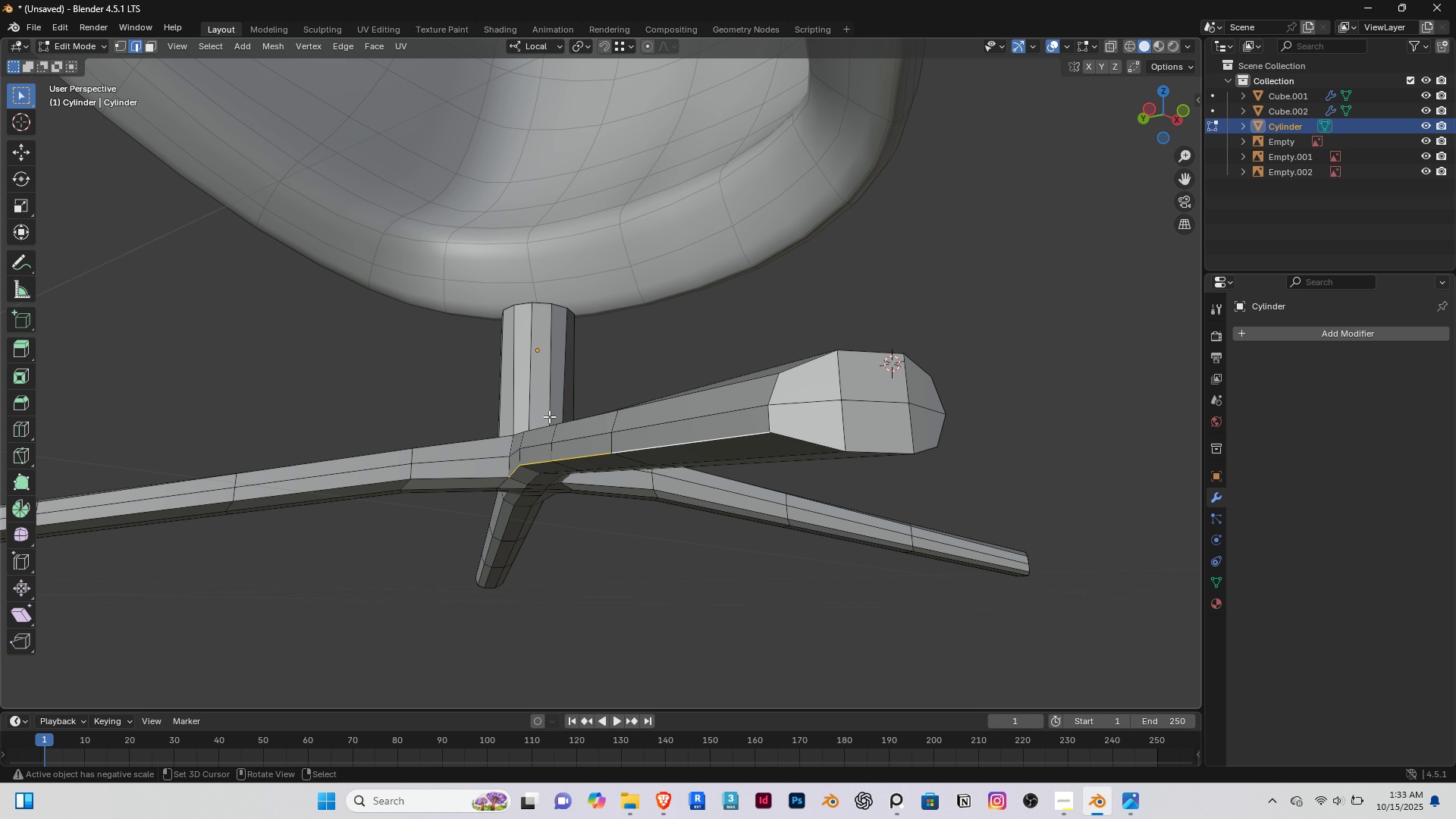 
type(gg)
 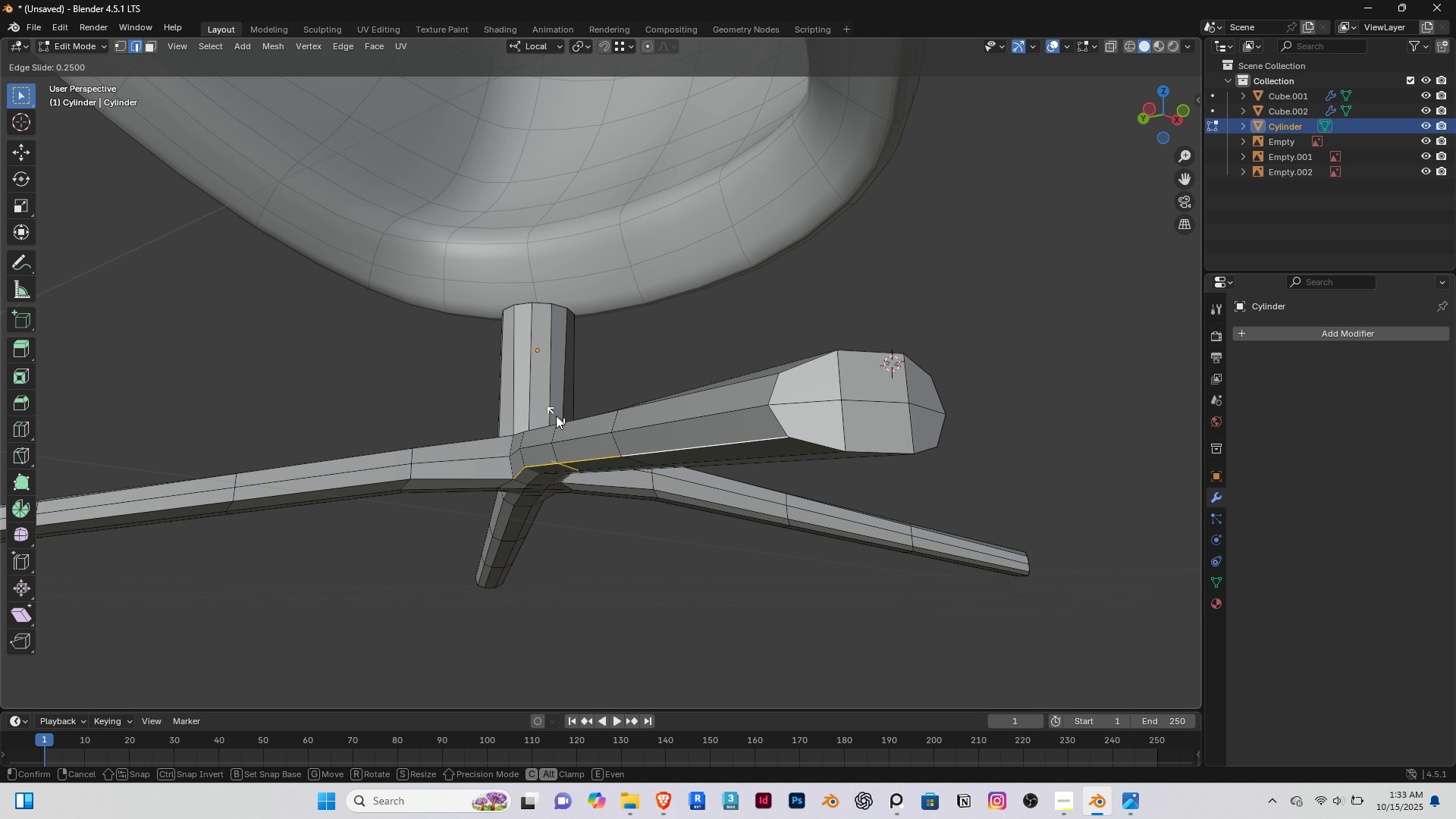 
left_click([556, 416])
 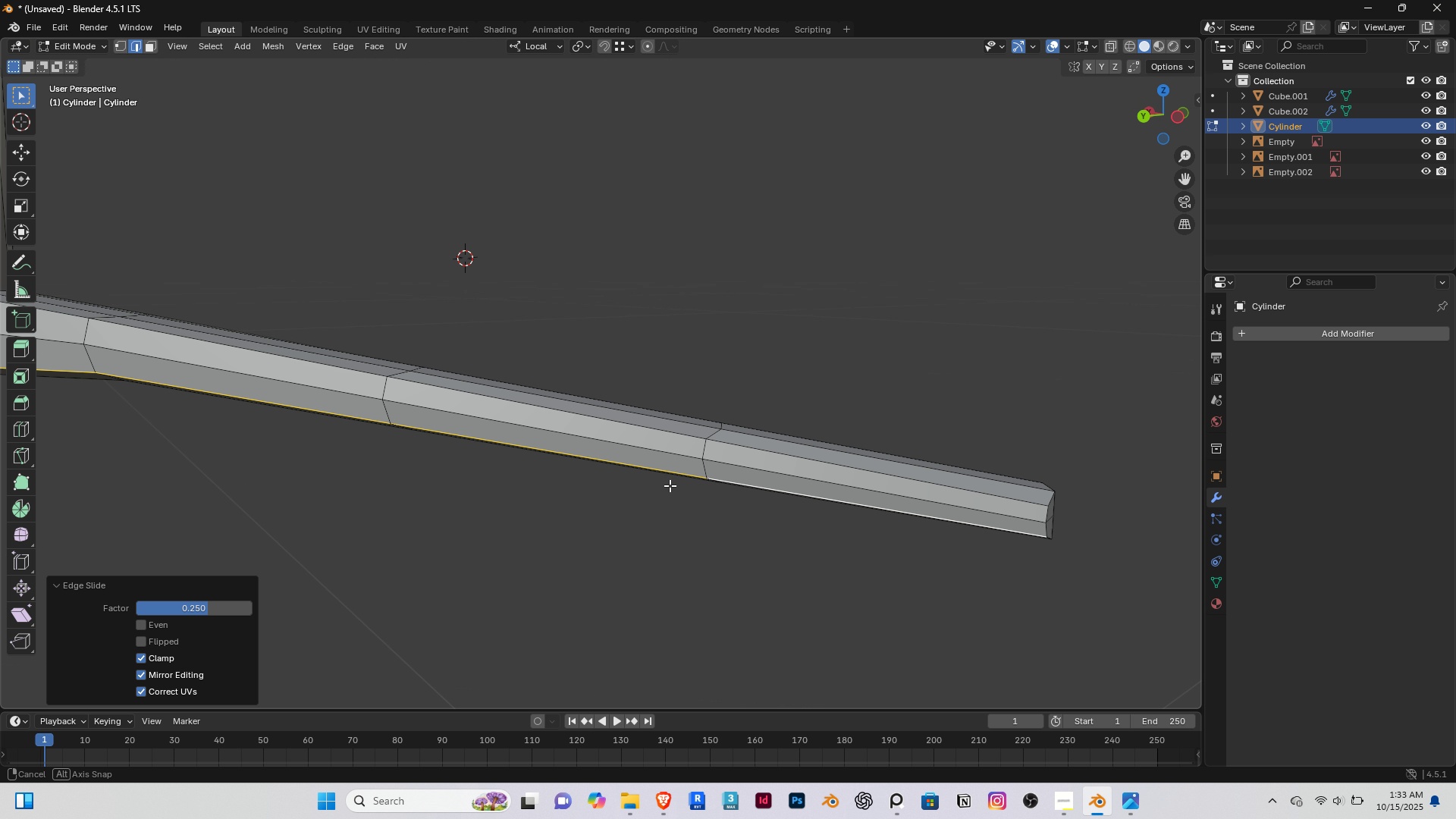 
hold_key(key=ShiftRight, duration=0.48)
 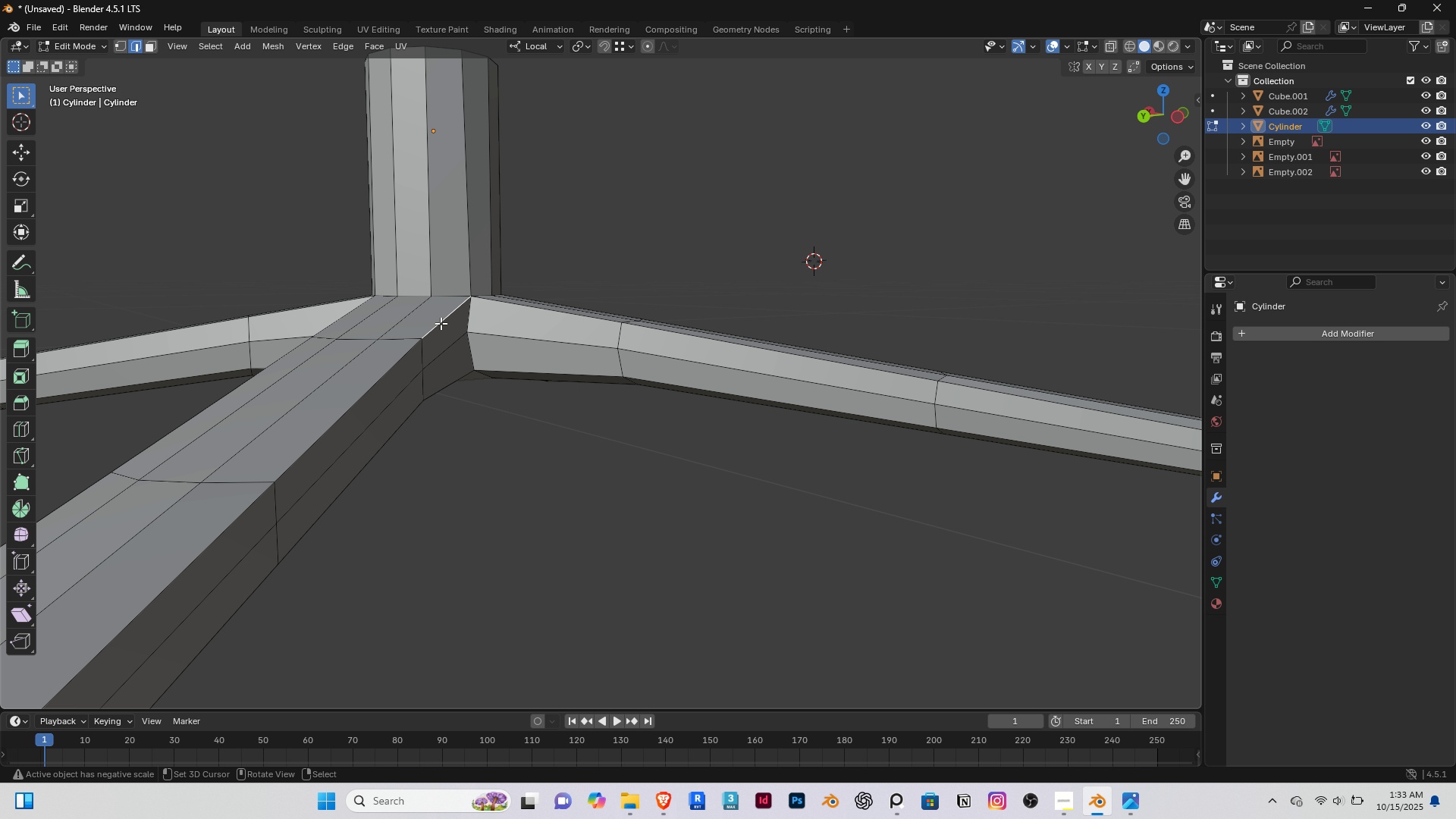 
right_click([441, 323])
 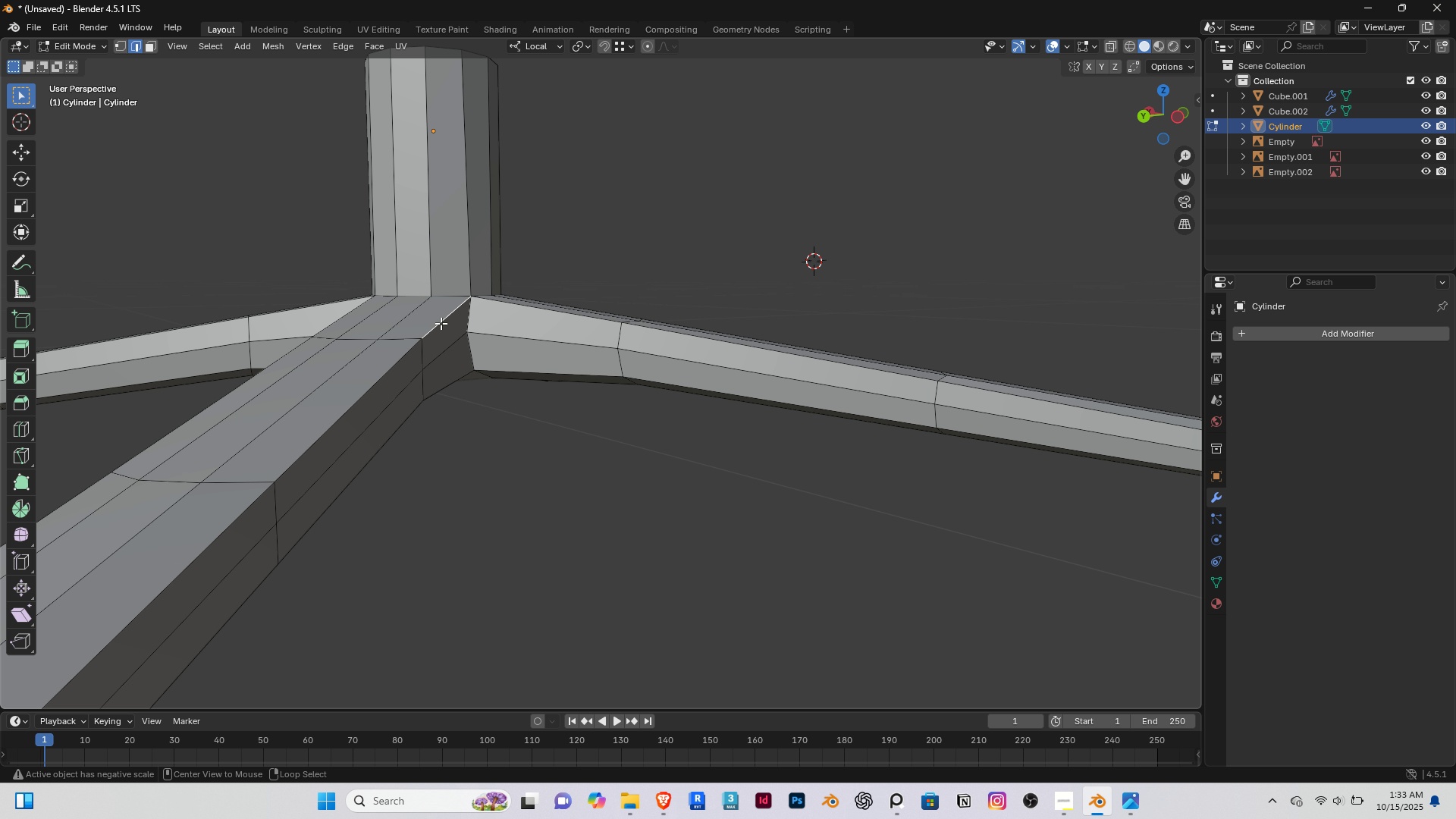 
hold_key(key=AltRight, duration=0.33)
double_click([441, 323])
 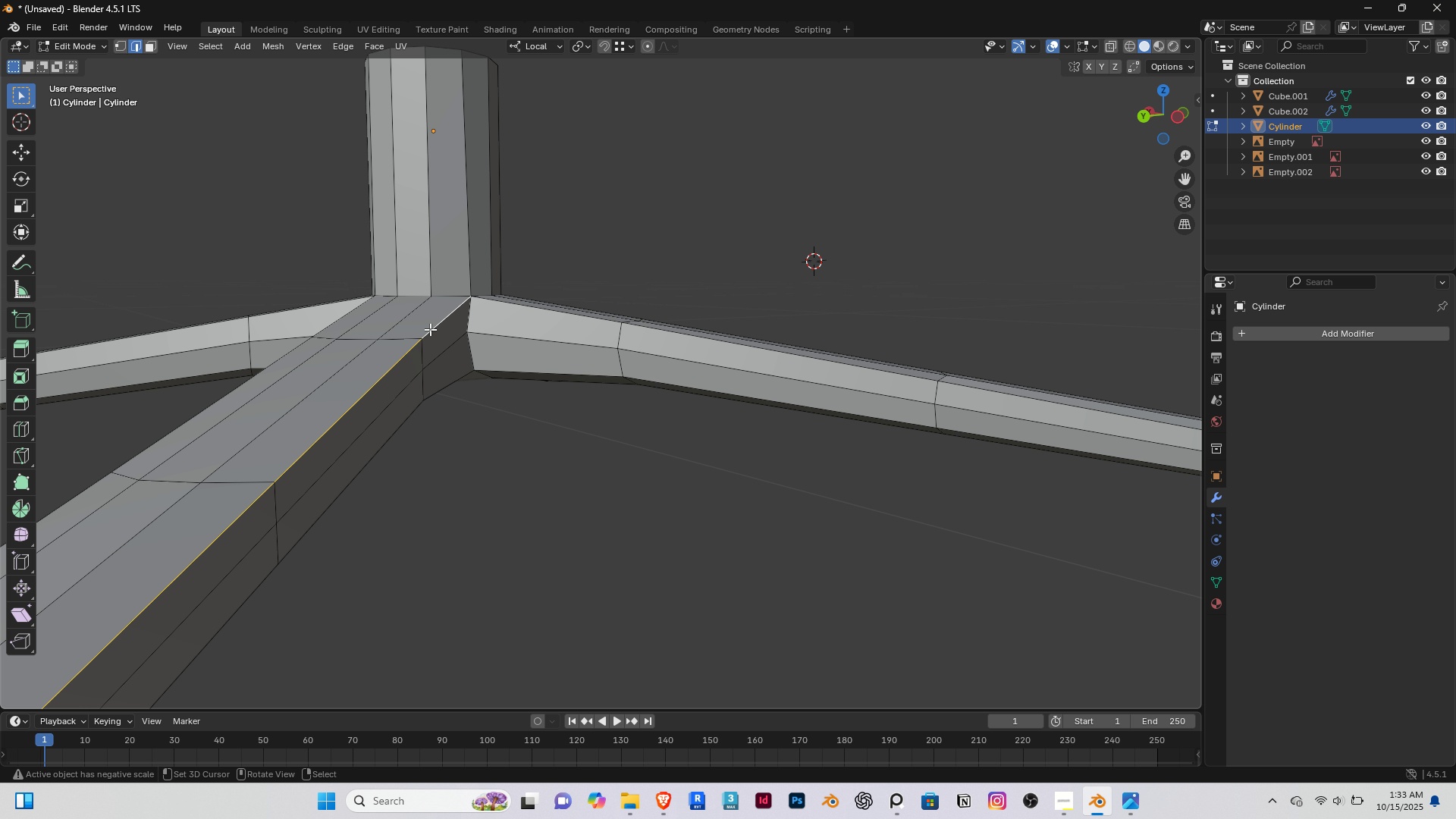 
scroll: coordinate [430, 329], scroll_direction: down, amount: 3.0
 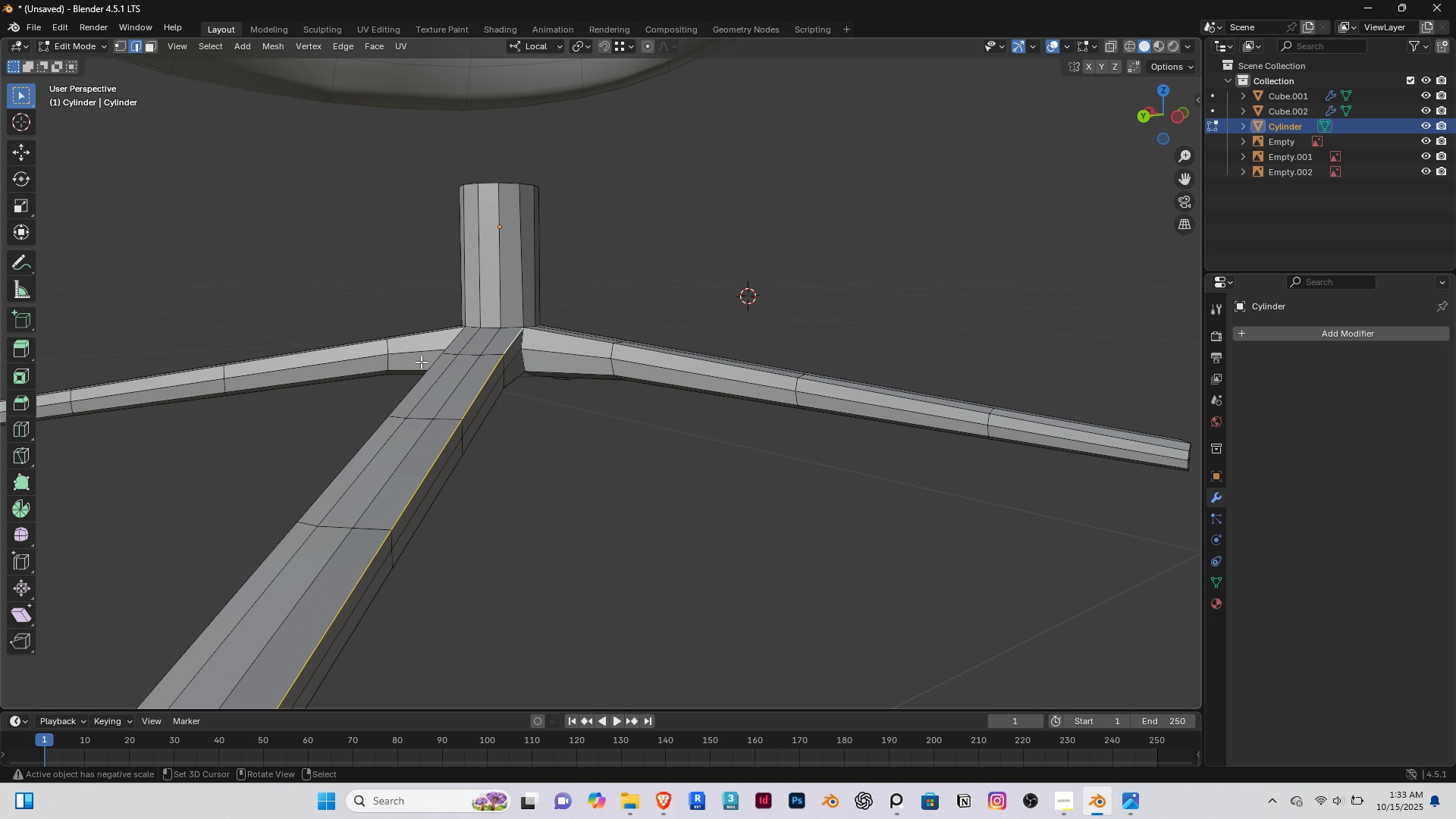 
type(gg)
 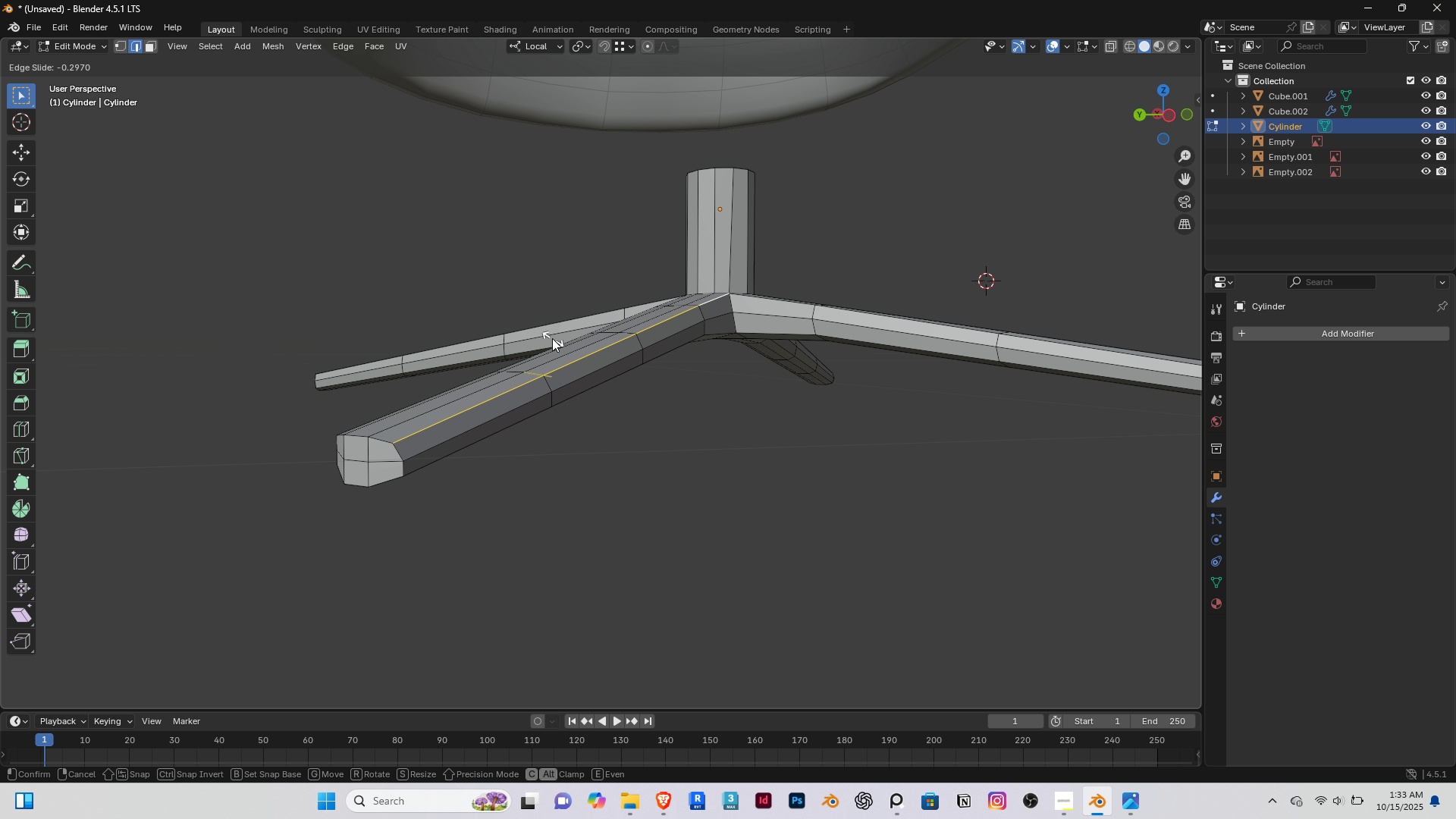 
scroll: coordinate [587, 351], scroll_direction: down, amount: 1.0
 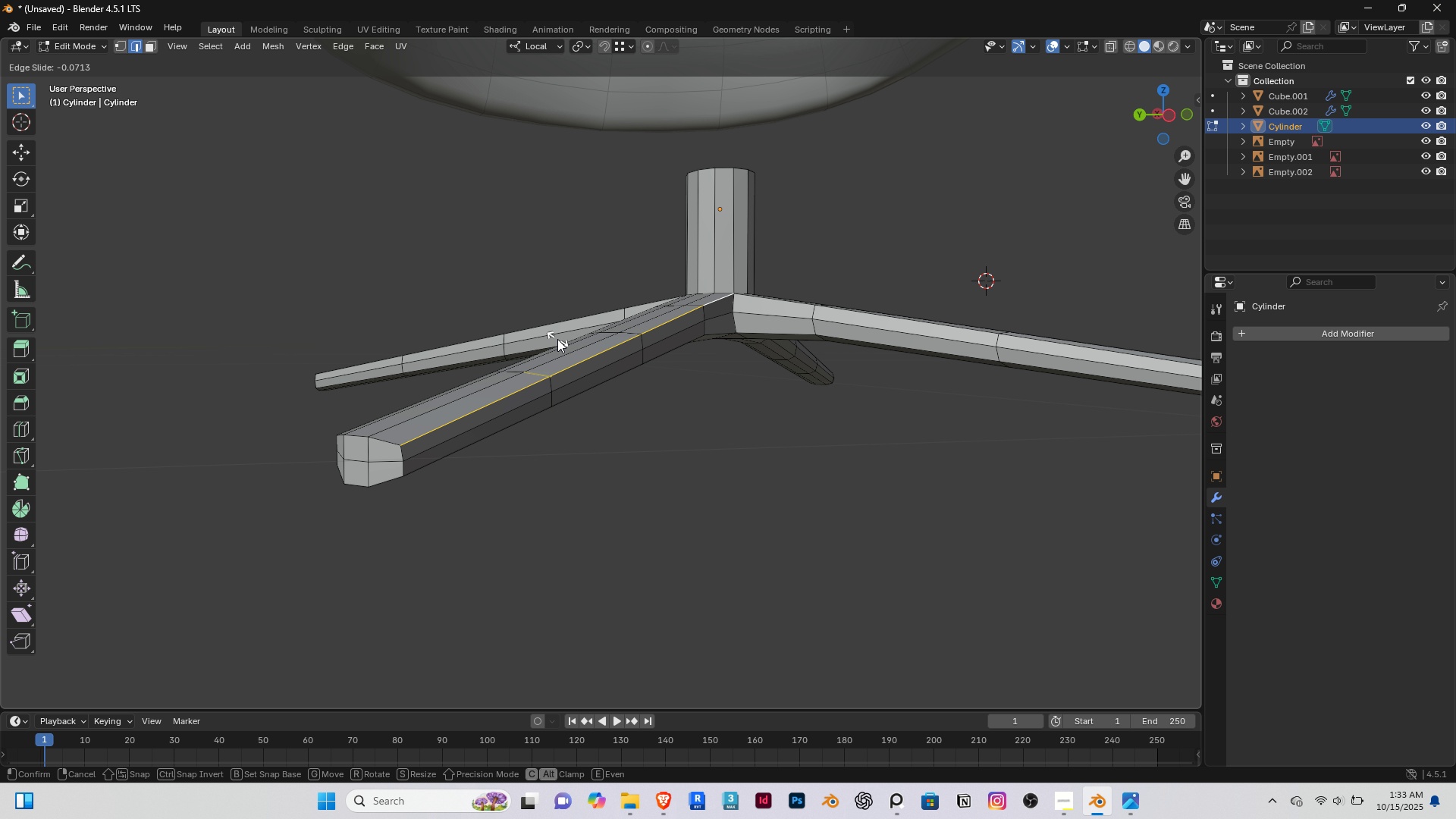 
left_click([553, 340])
 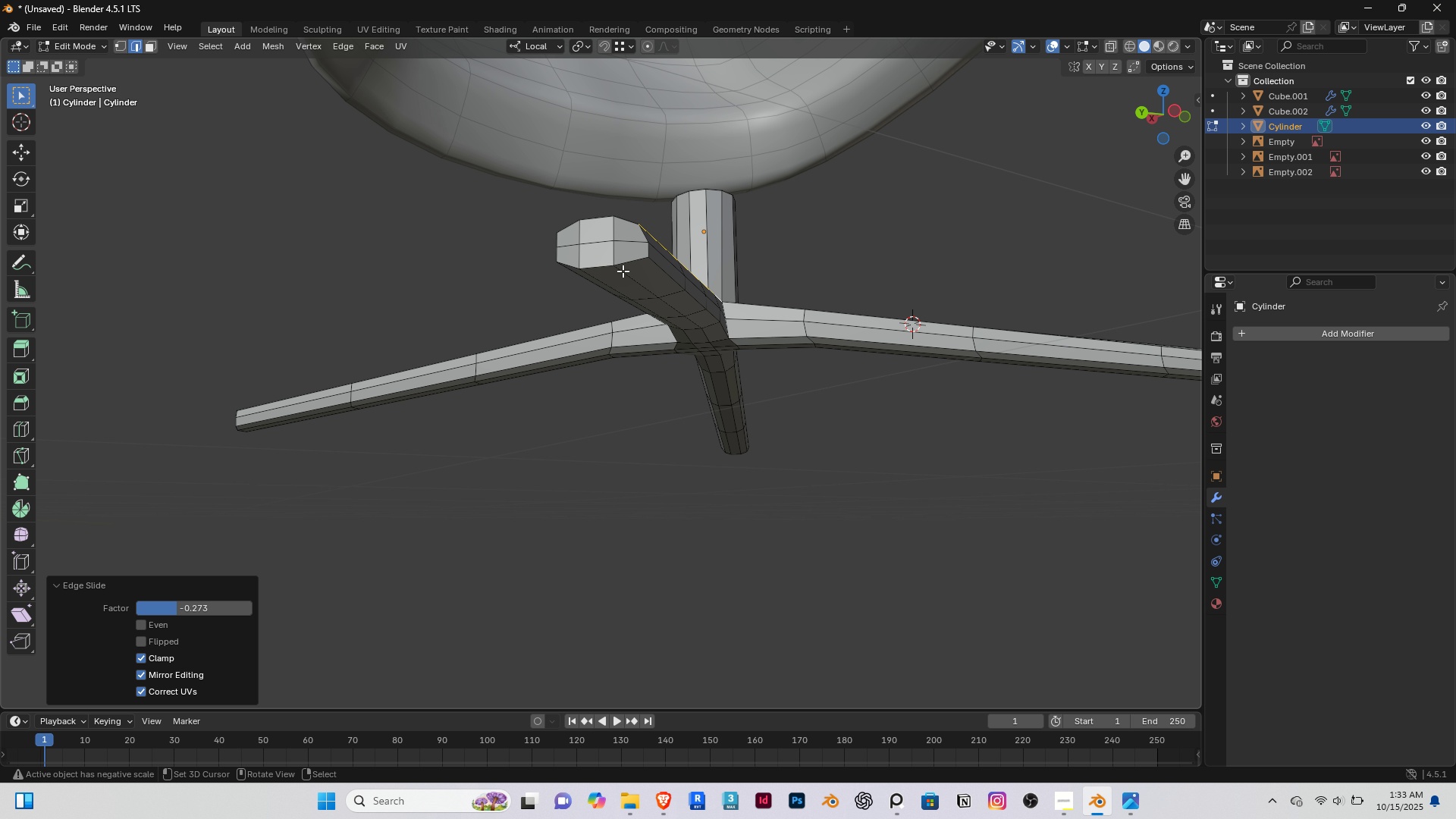 
right_click([647, 264])
 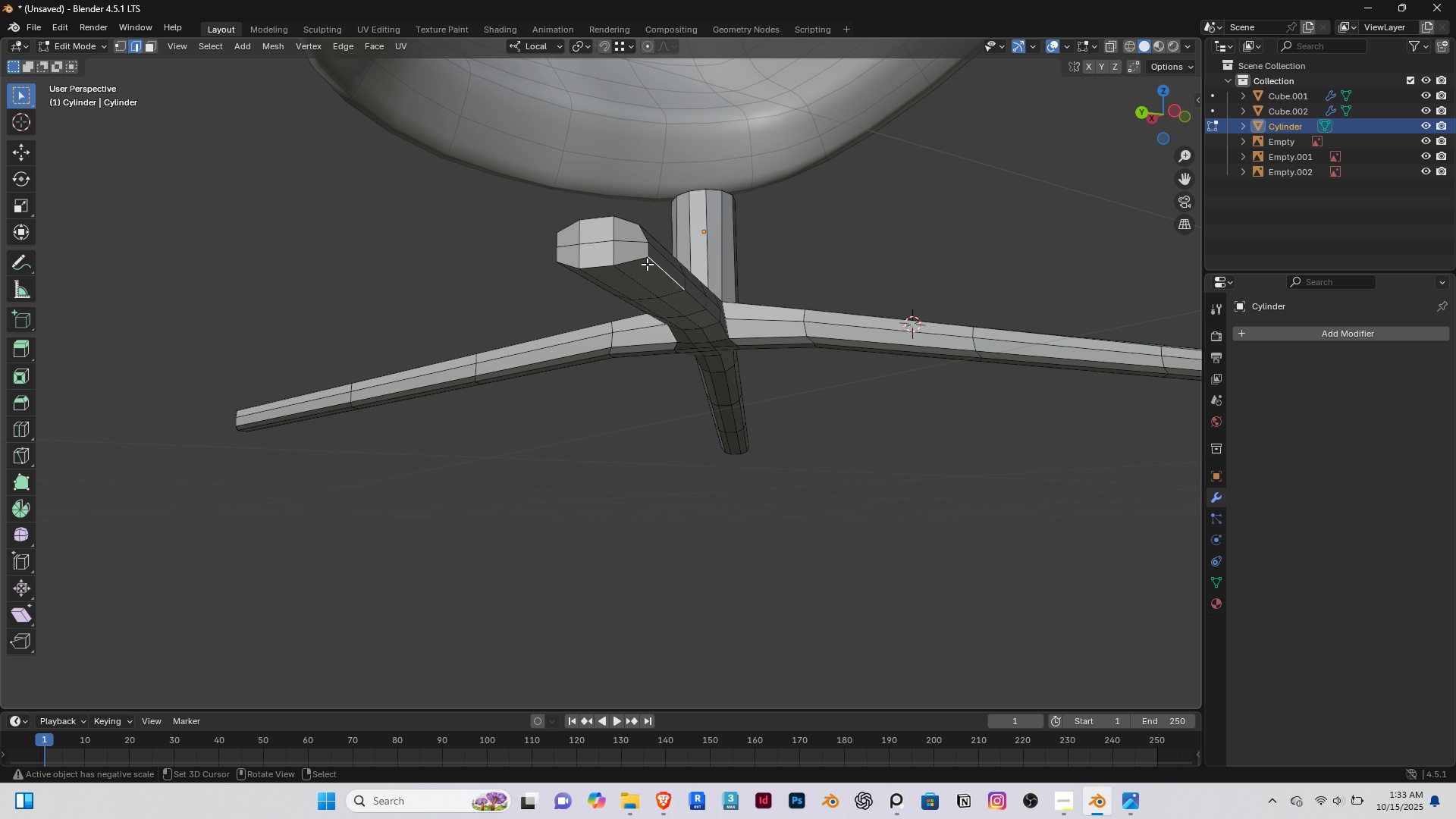 
hold_key(key=AltRight, duration=0.36)
double_click([647, 264])
 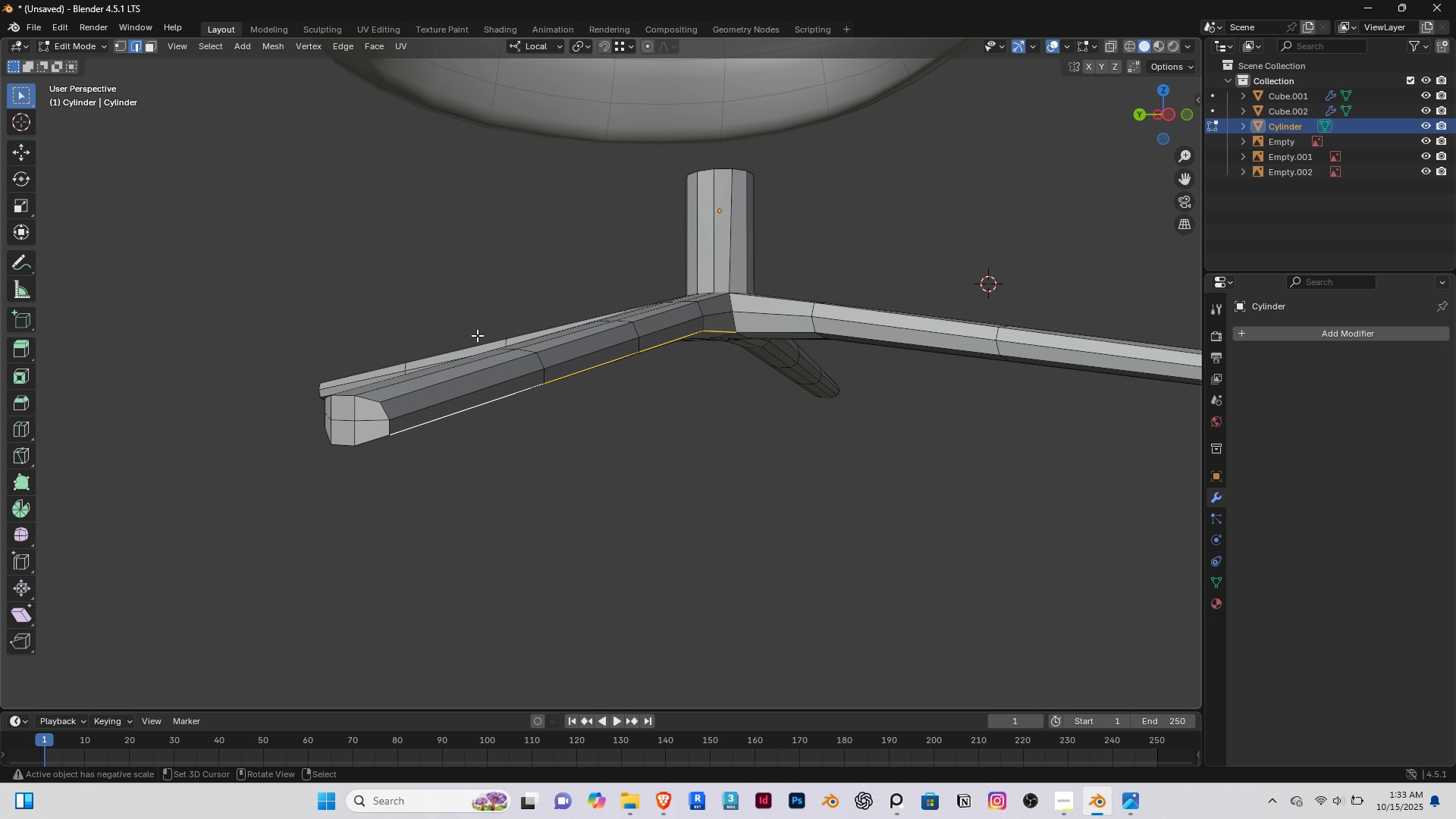 
type(gg)
 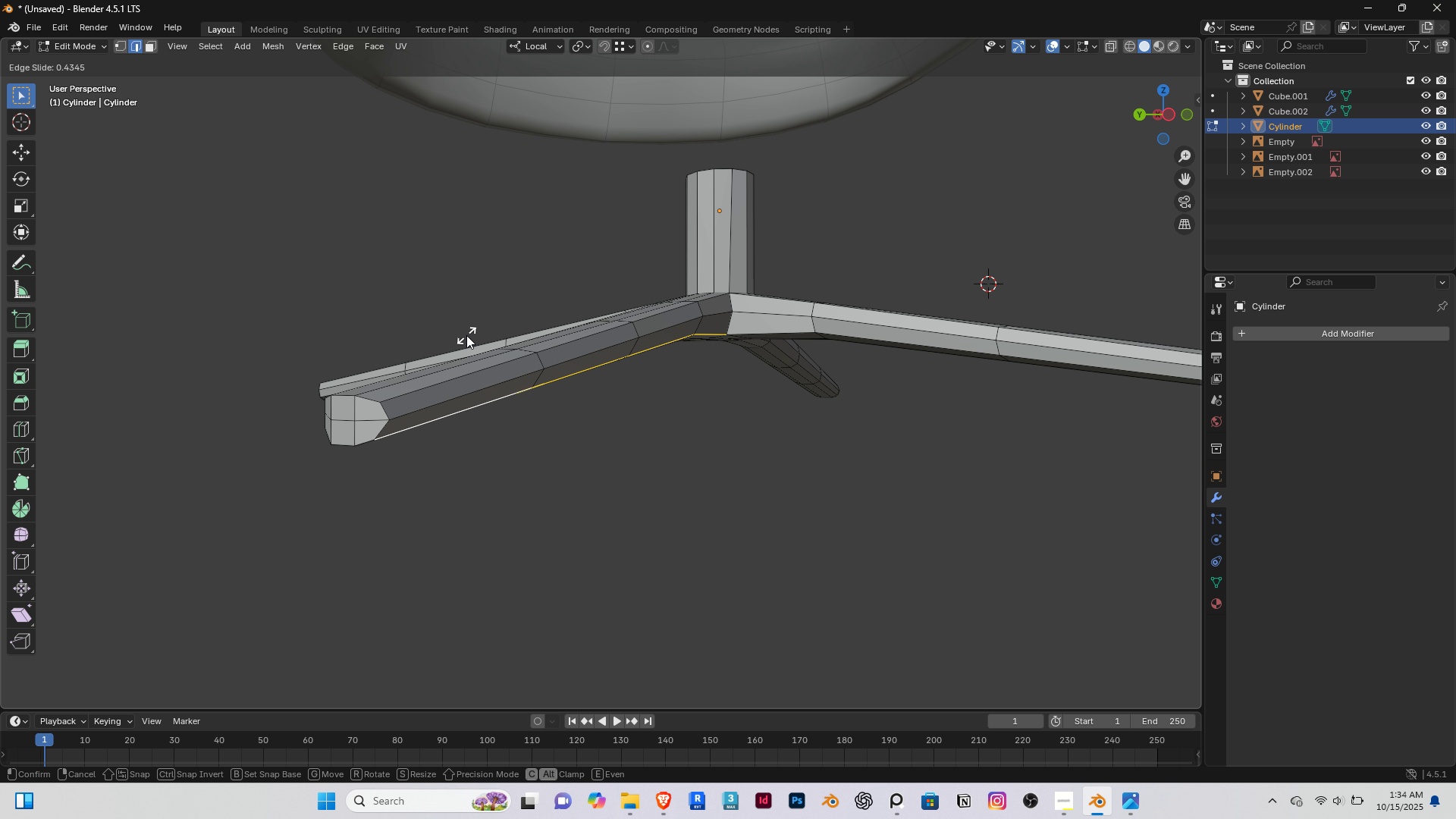 
left_click([466, 335])
 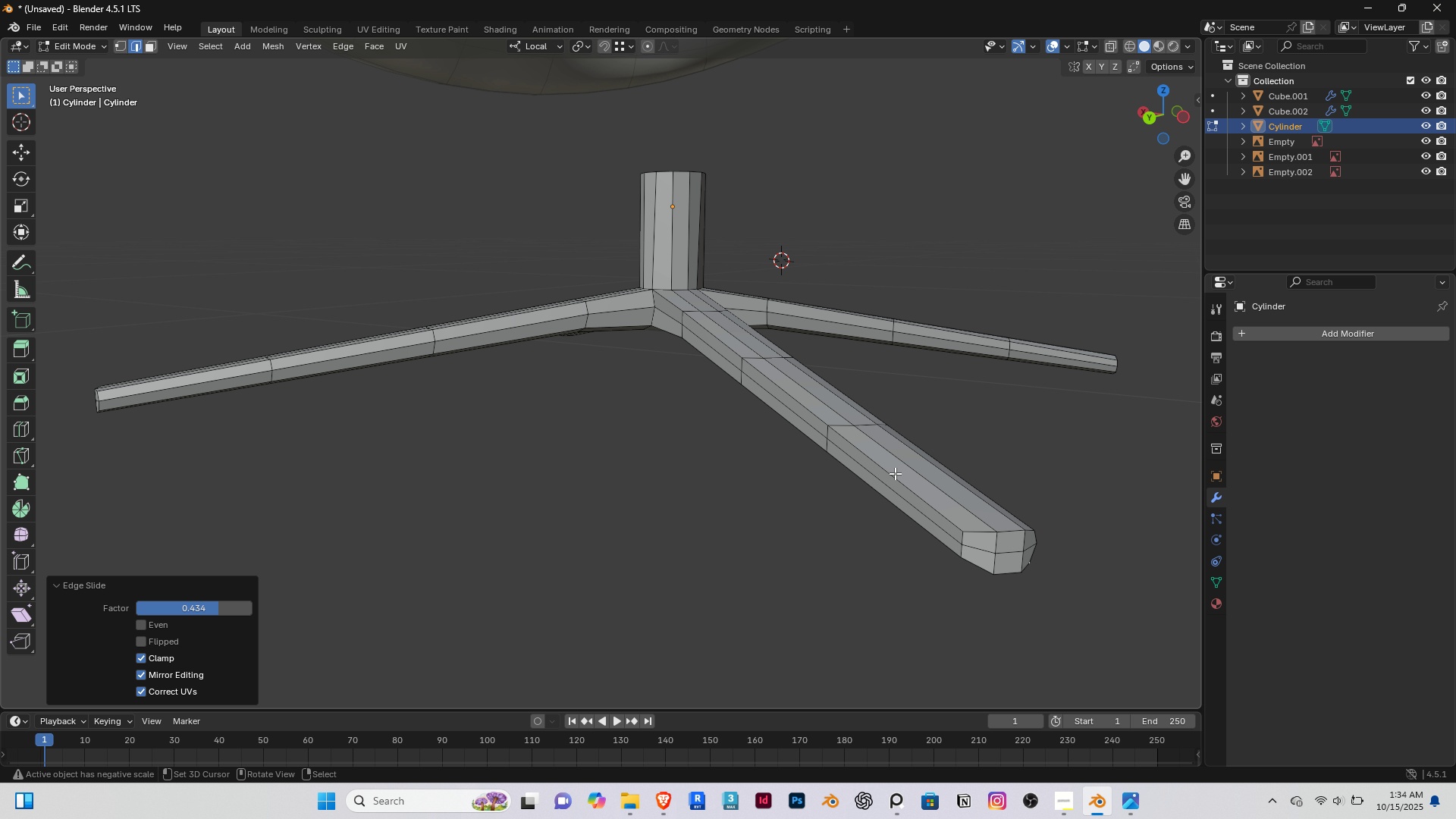 
right_click([895, 473])
 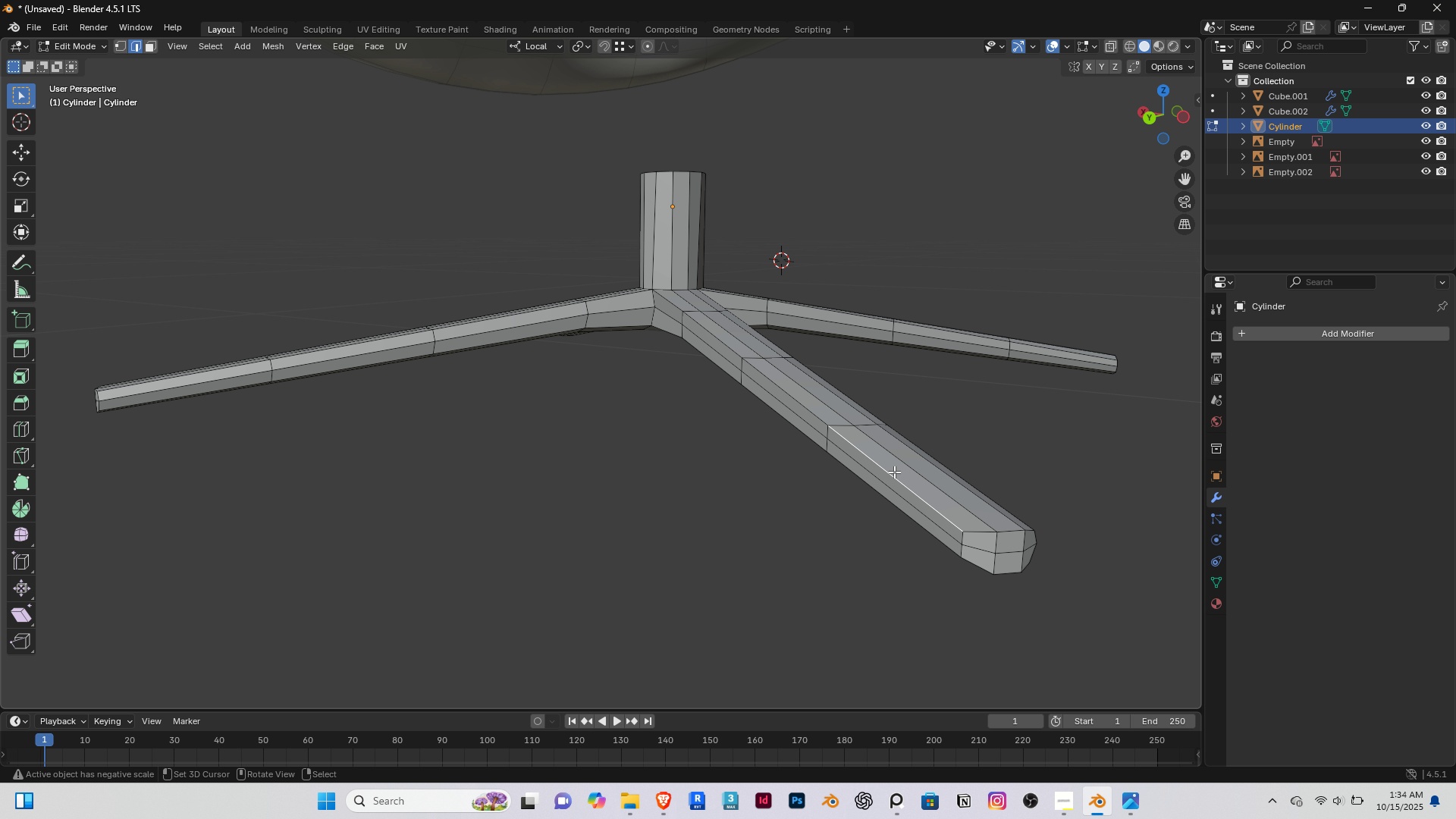 
key(Alt+AltRight)
 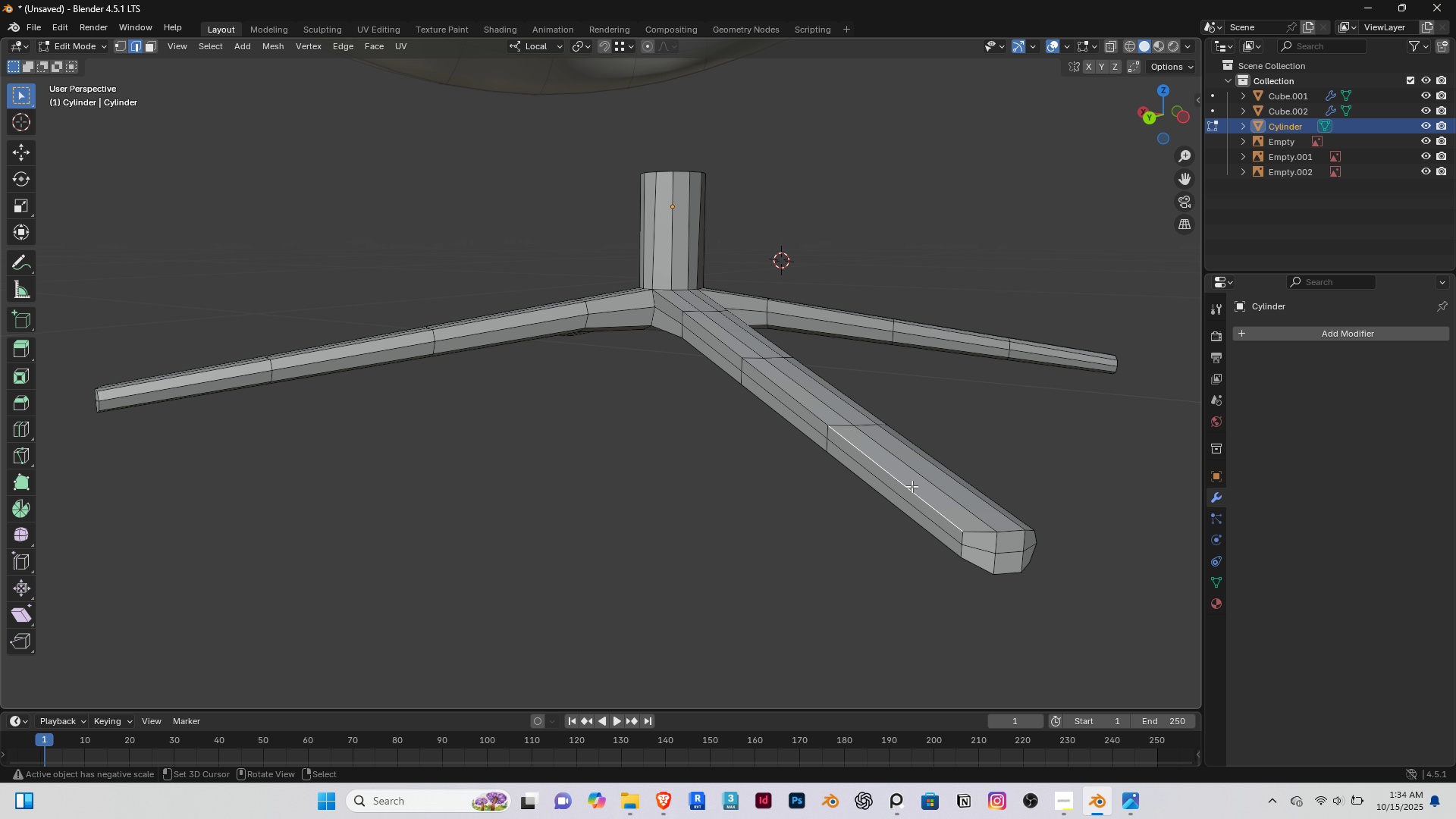 
scroll: coordinate [905, 486], scroll_direction: up, amount: 1.0
 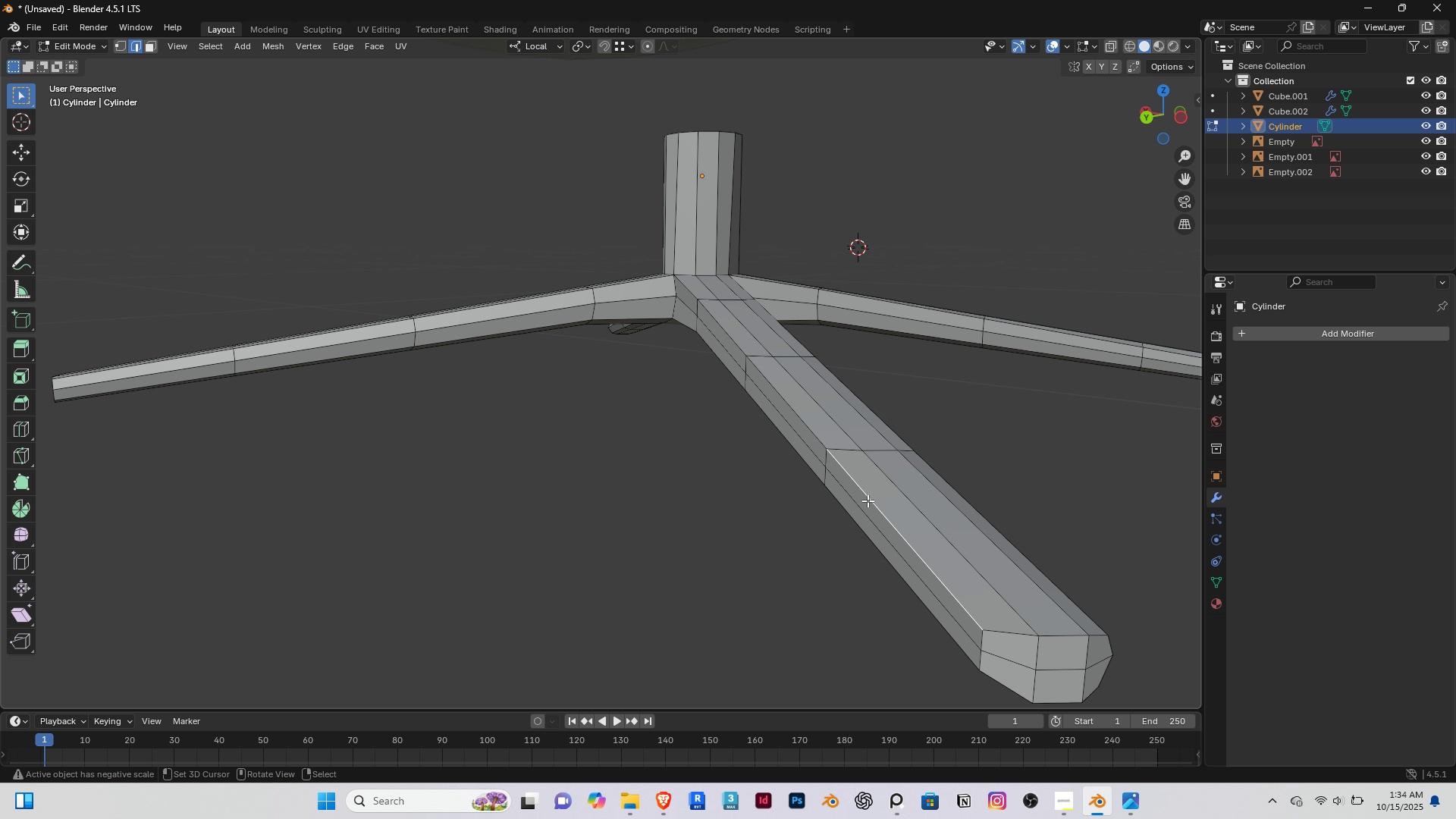 
hold_key(key=AltRight, duration=0.78)
right_click([848, 484])
 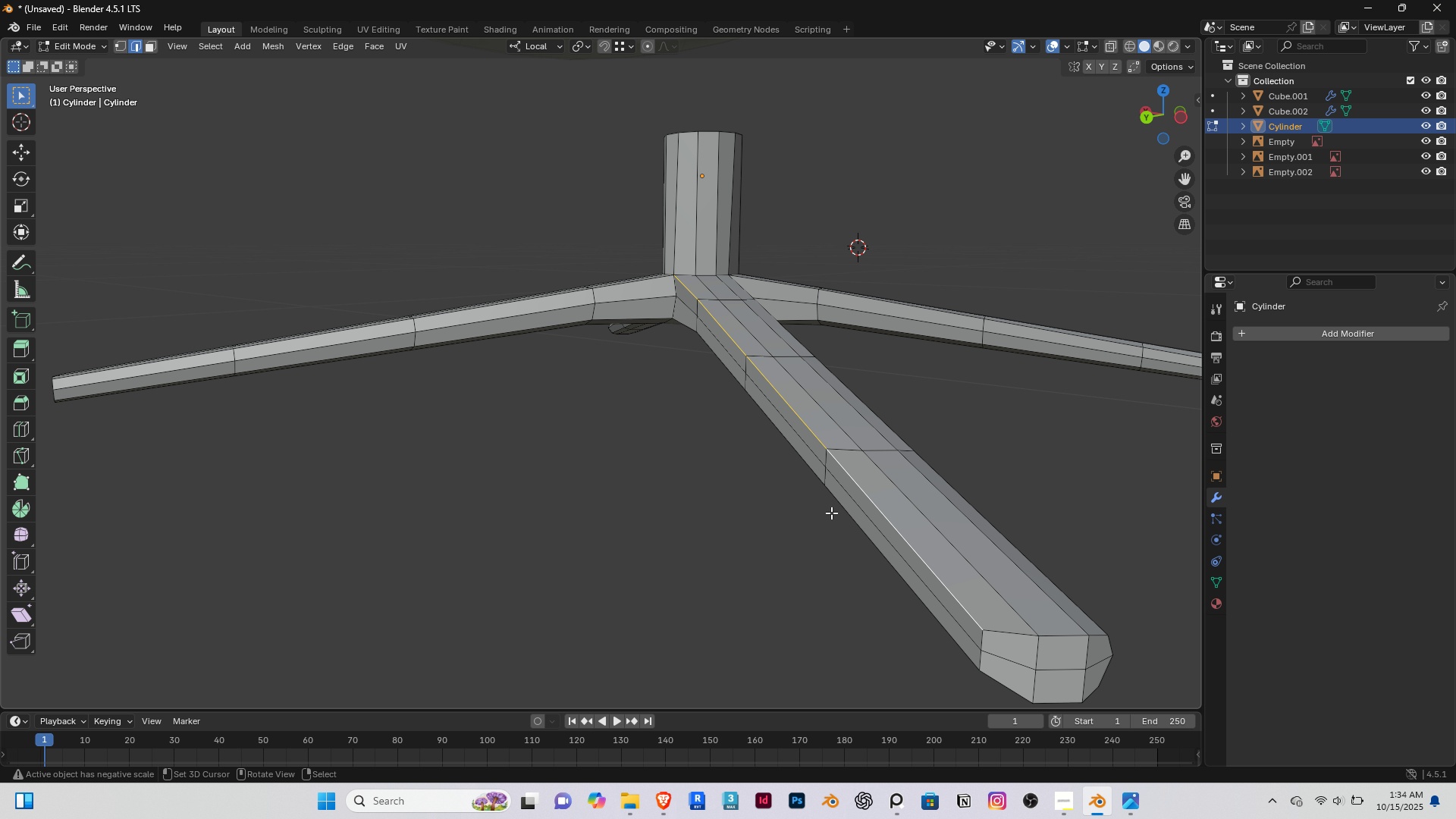 
type(gg)
 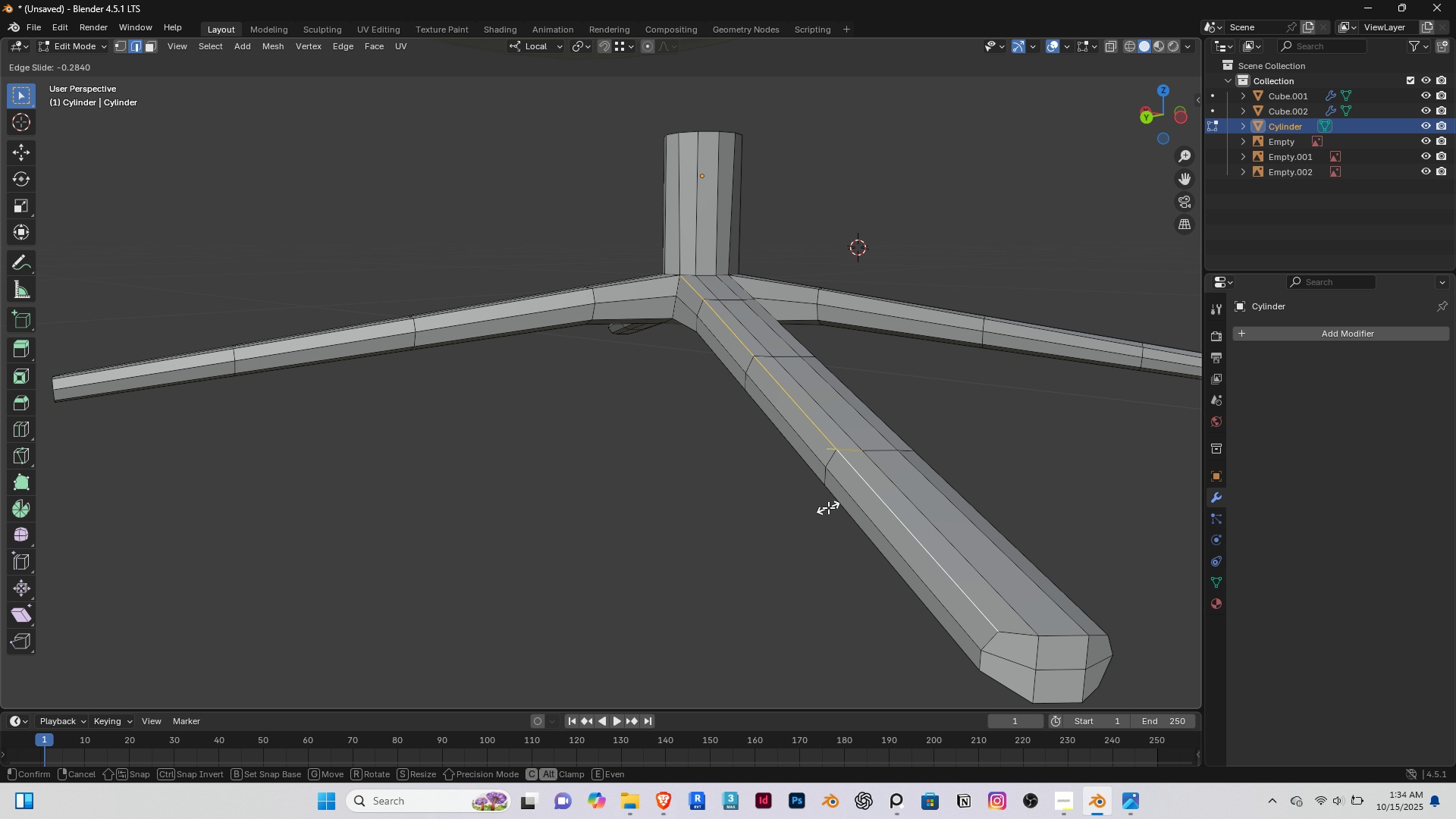 
left_click([828, 507])
 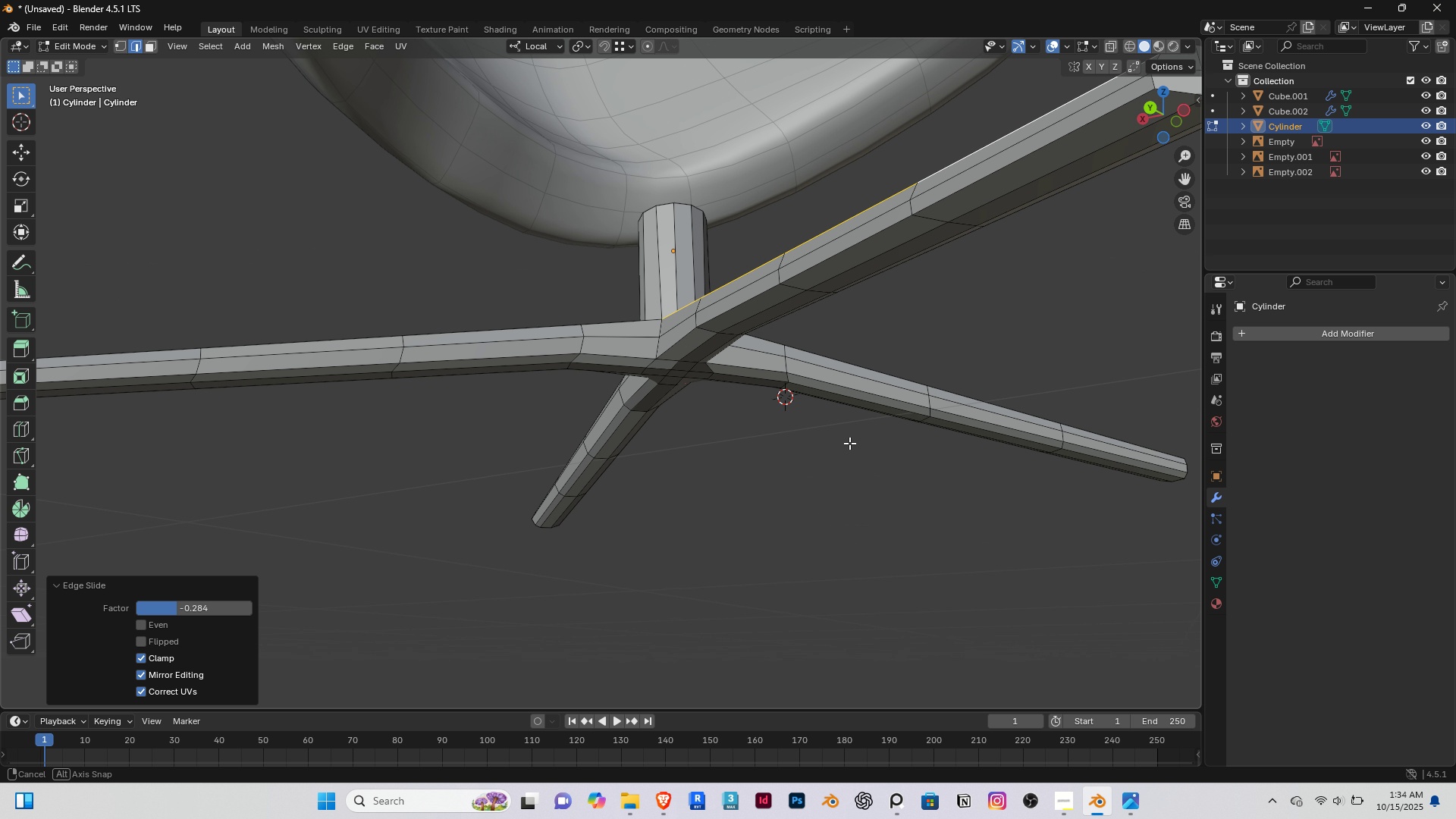 
hold_key(key=ShiftRight, duration=0.41)
 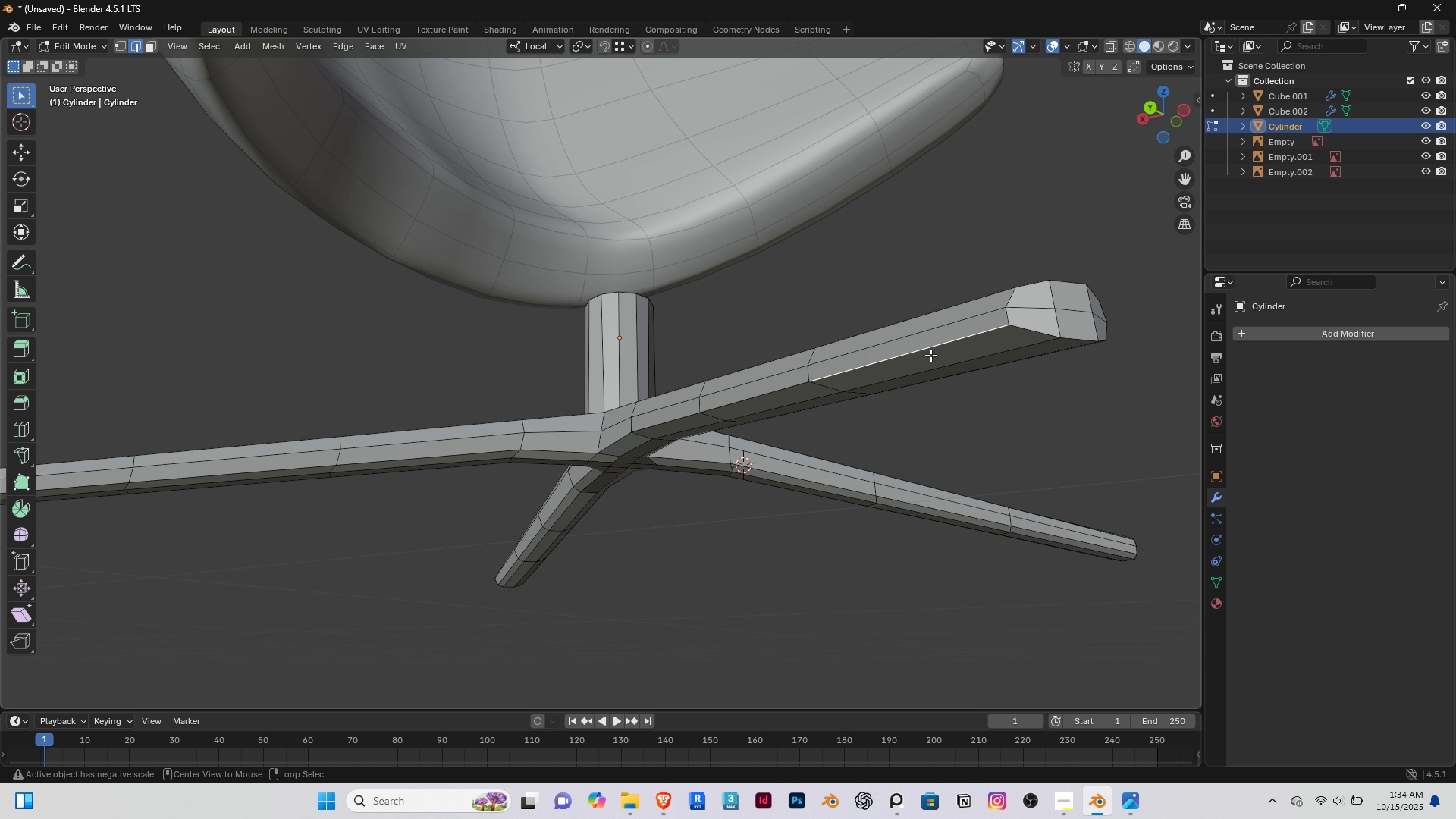 
hold_key(key=AltRight, duration=0.43)
double_click([930, 355])
 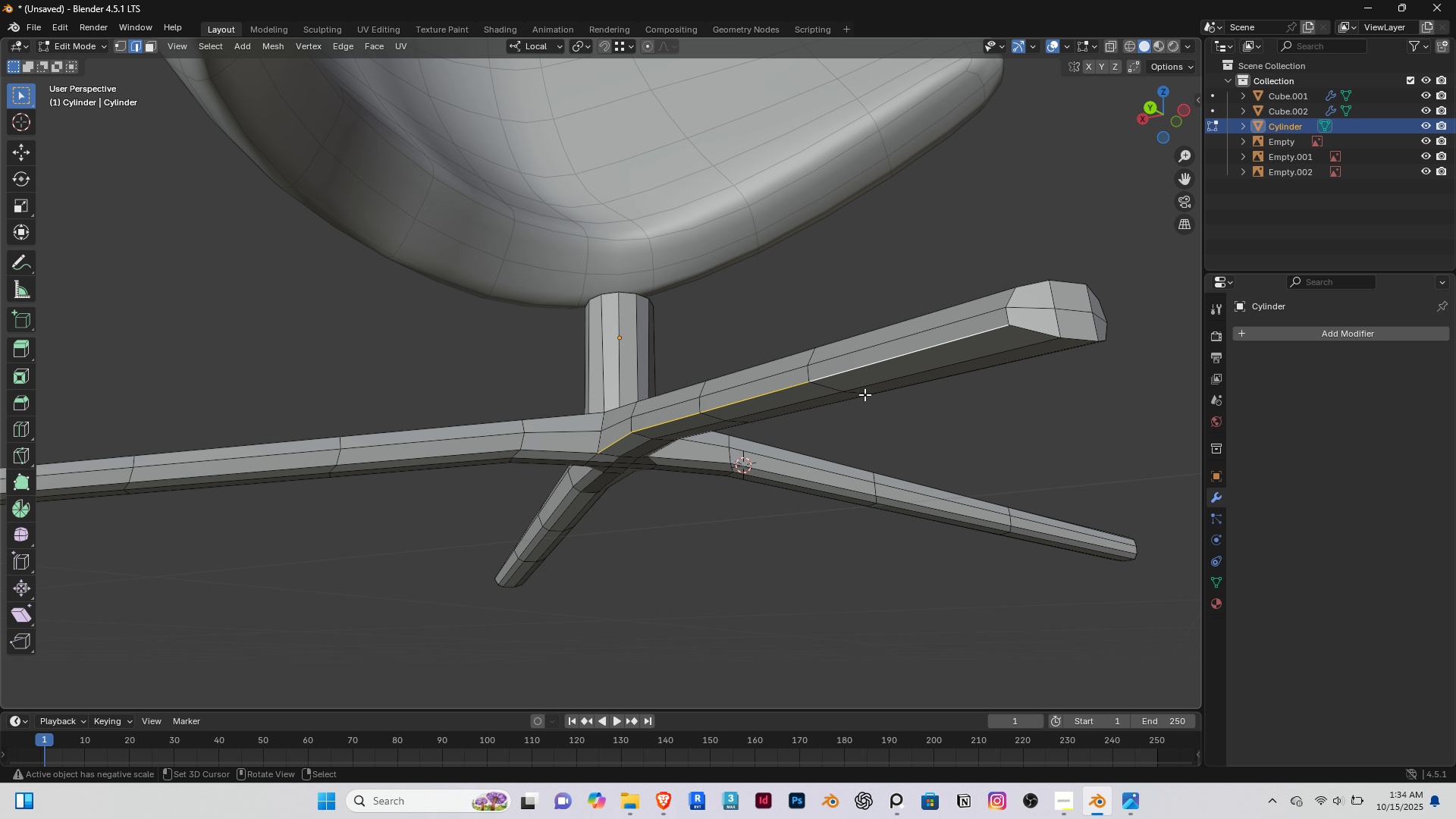 
scroll: coordinate [865, 394], scroll_direction: up, amount: 1.0
 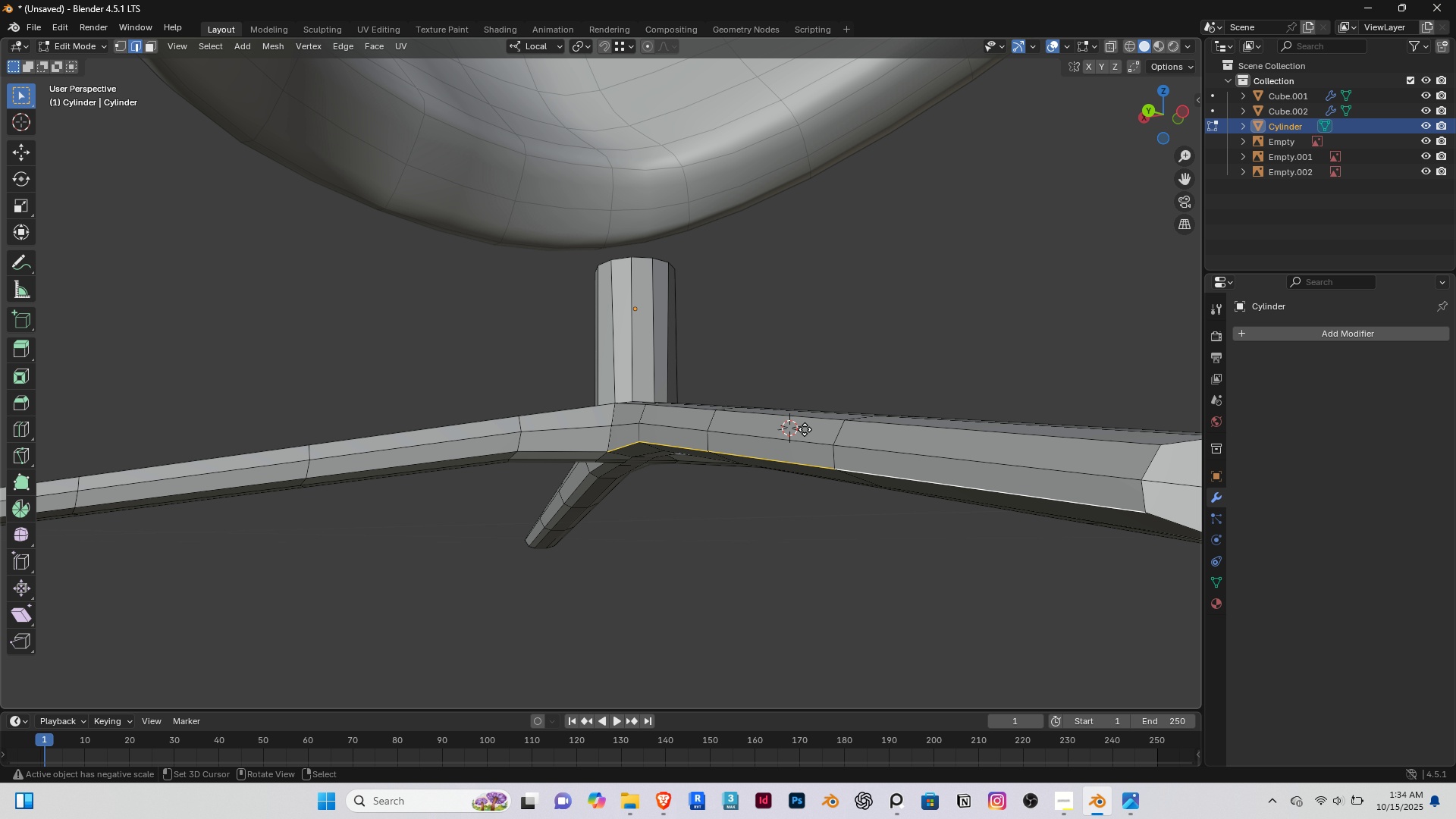 
type(gg)
 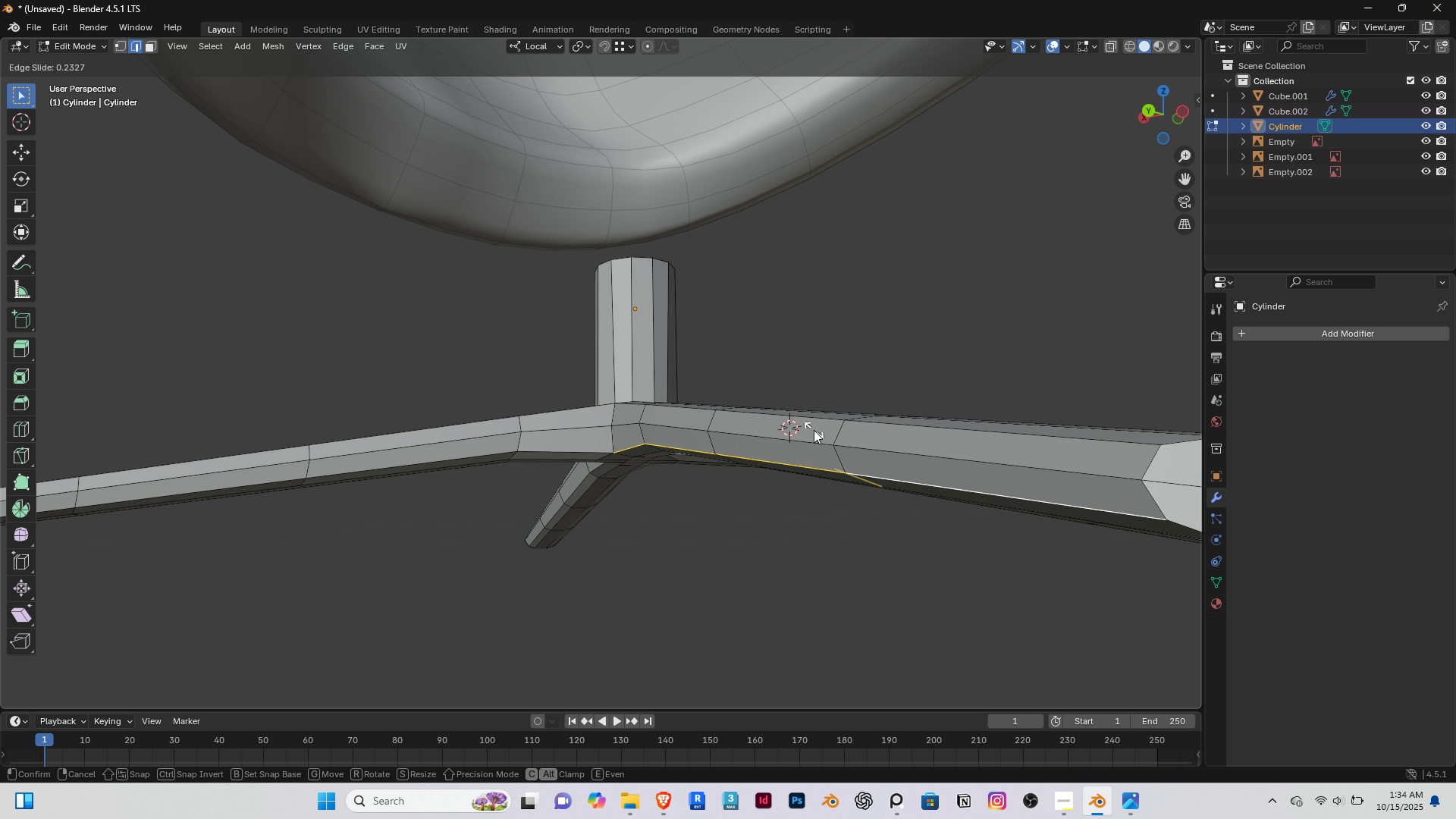 
left_click([814, 430])
 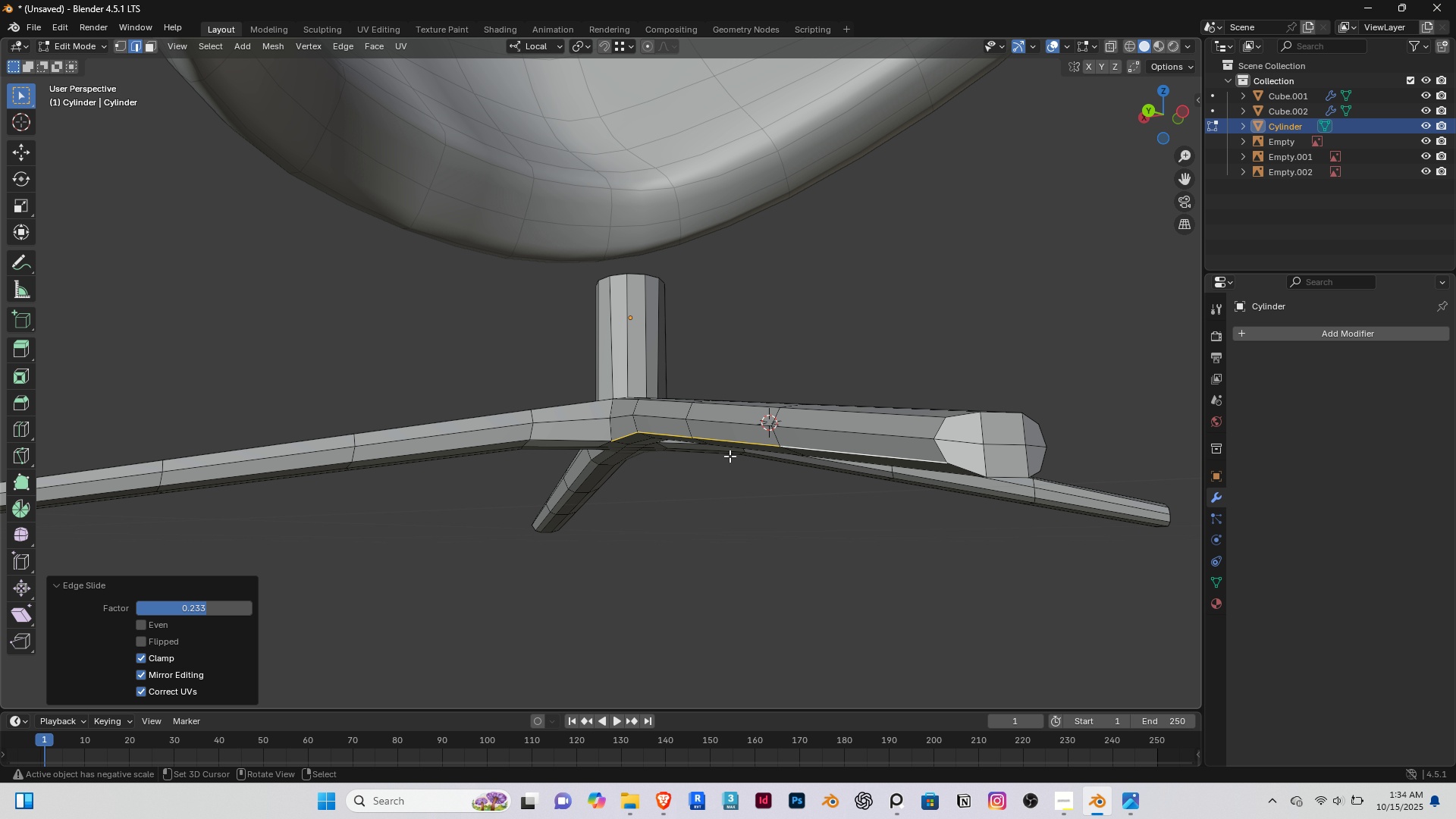 
scroll: coordinate [571, 493], scroll_direction: down, amount: 4.0
 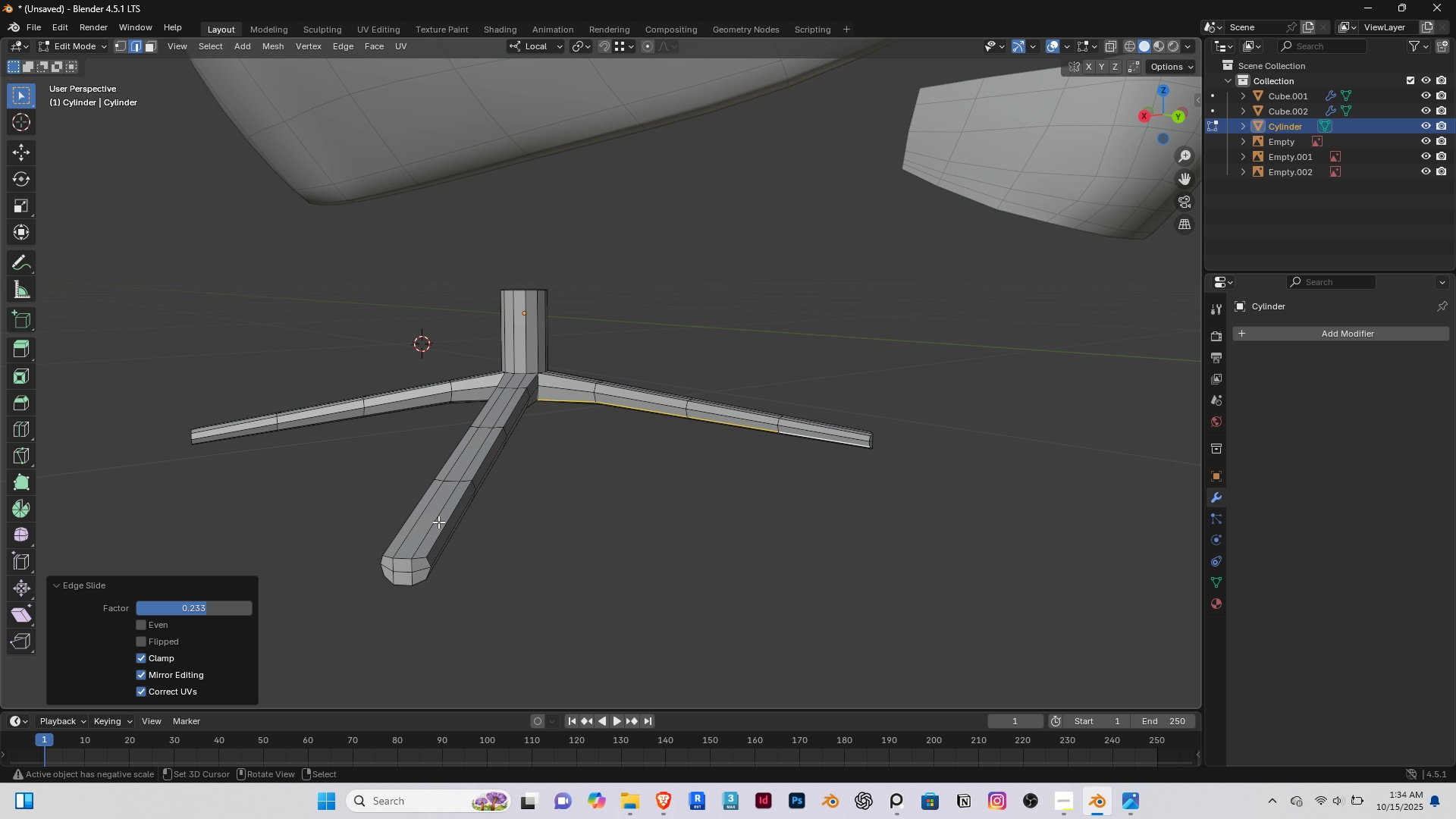 
scroll: coordinate [411, 536], scroll_direction: up, amount: 1.0
 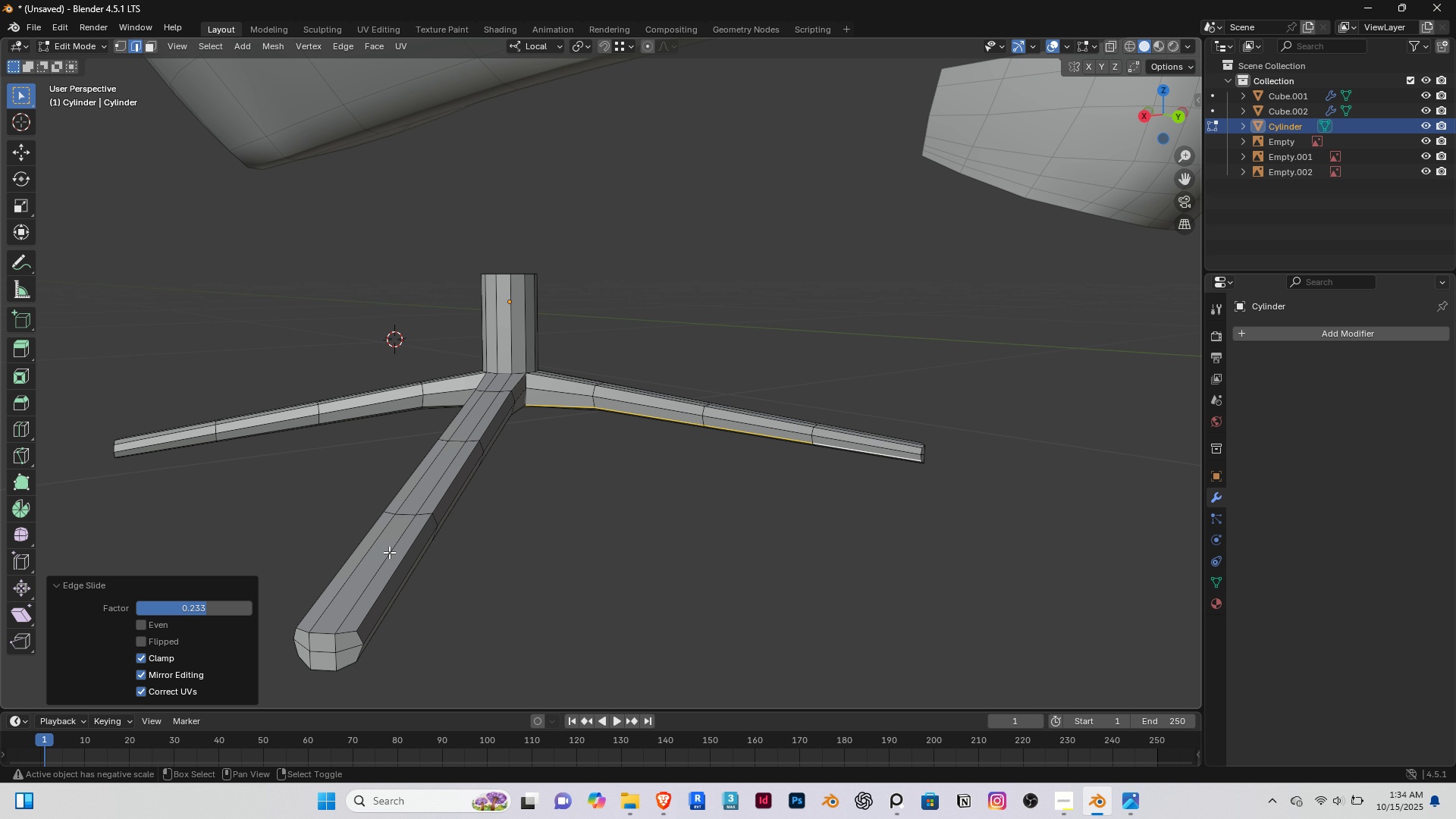 
right_click([367, 563])
 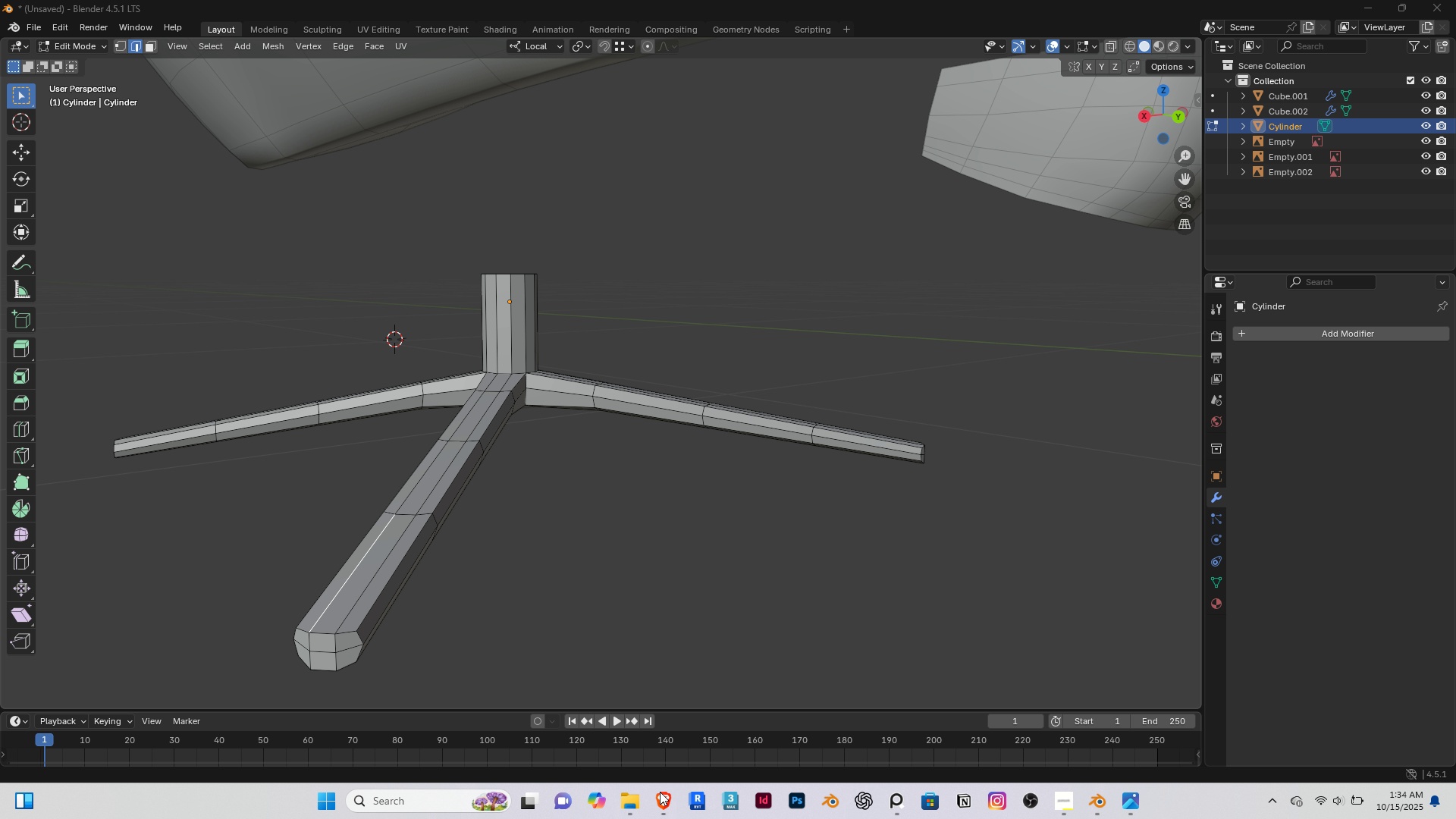 
left_click([660, 799])
 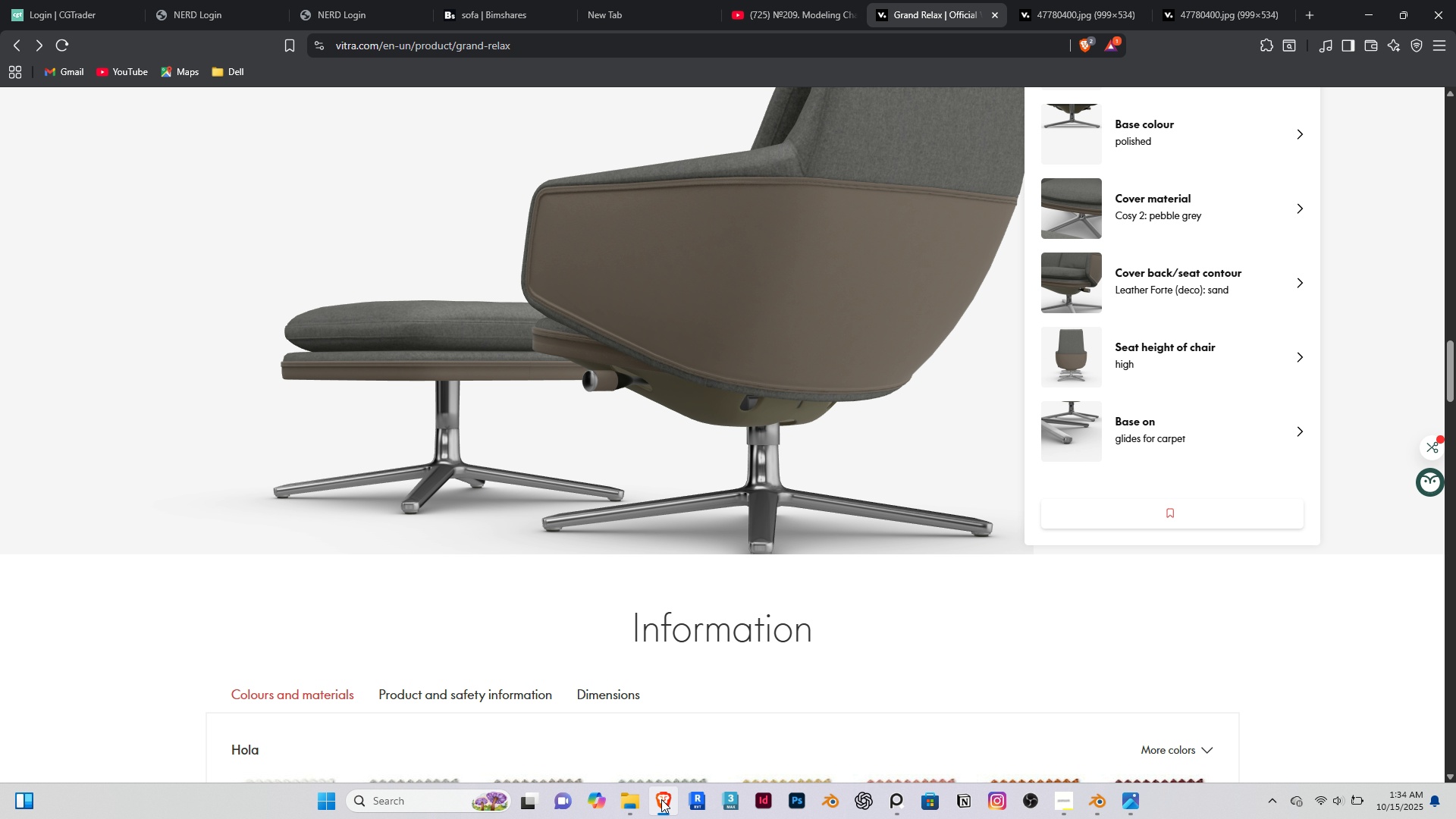 
left_click([661, 799])
 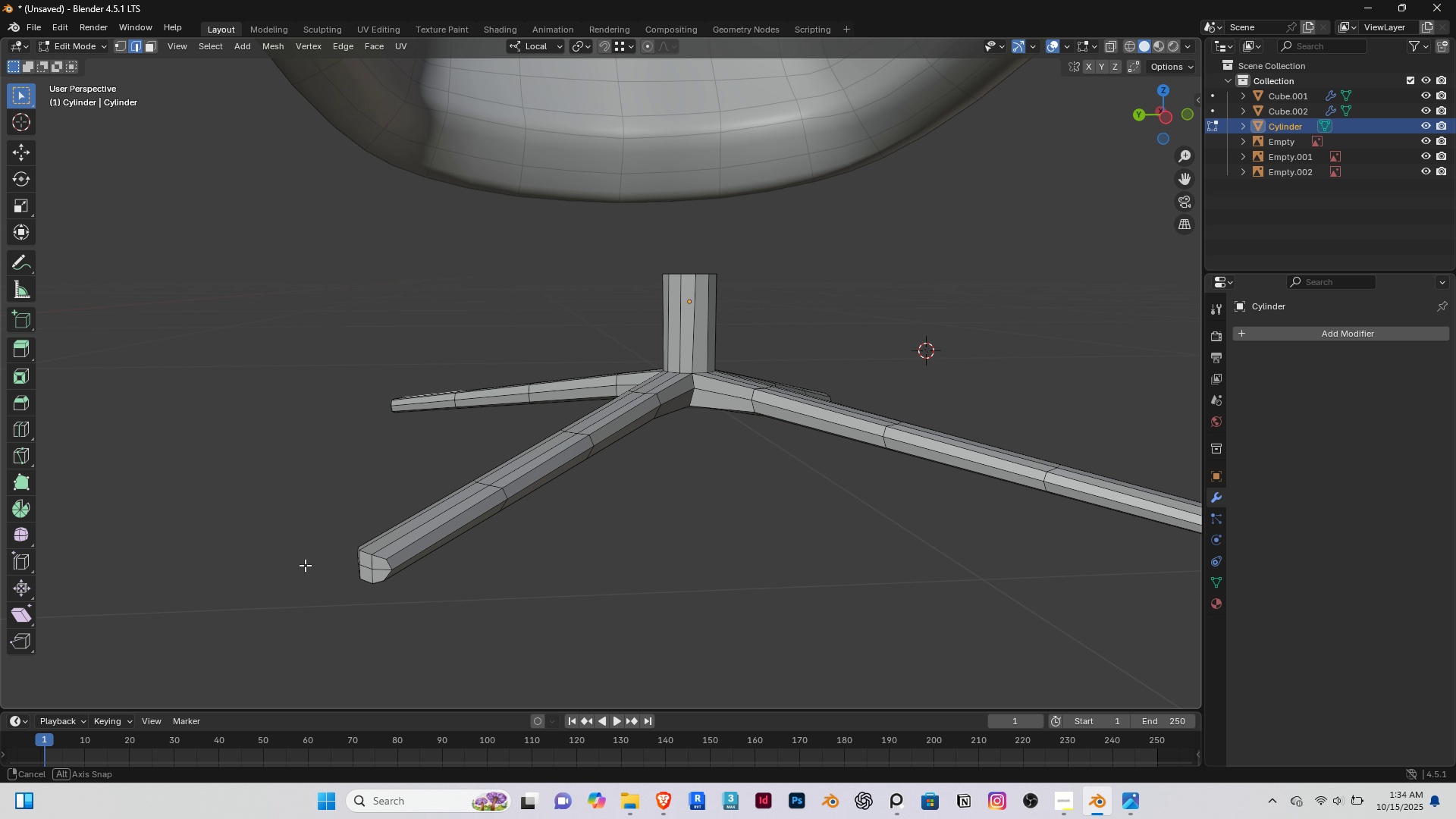 
key(Tab)
 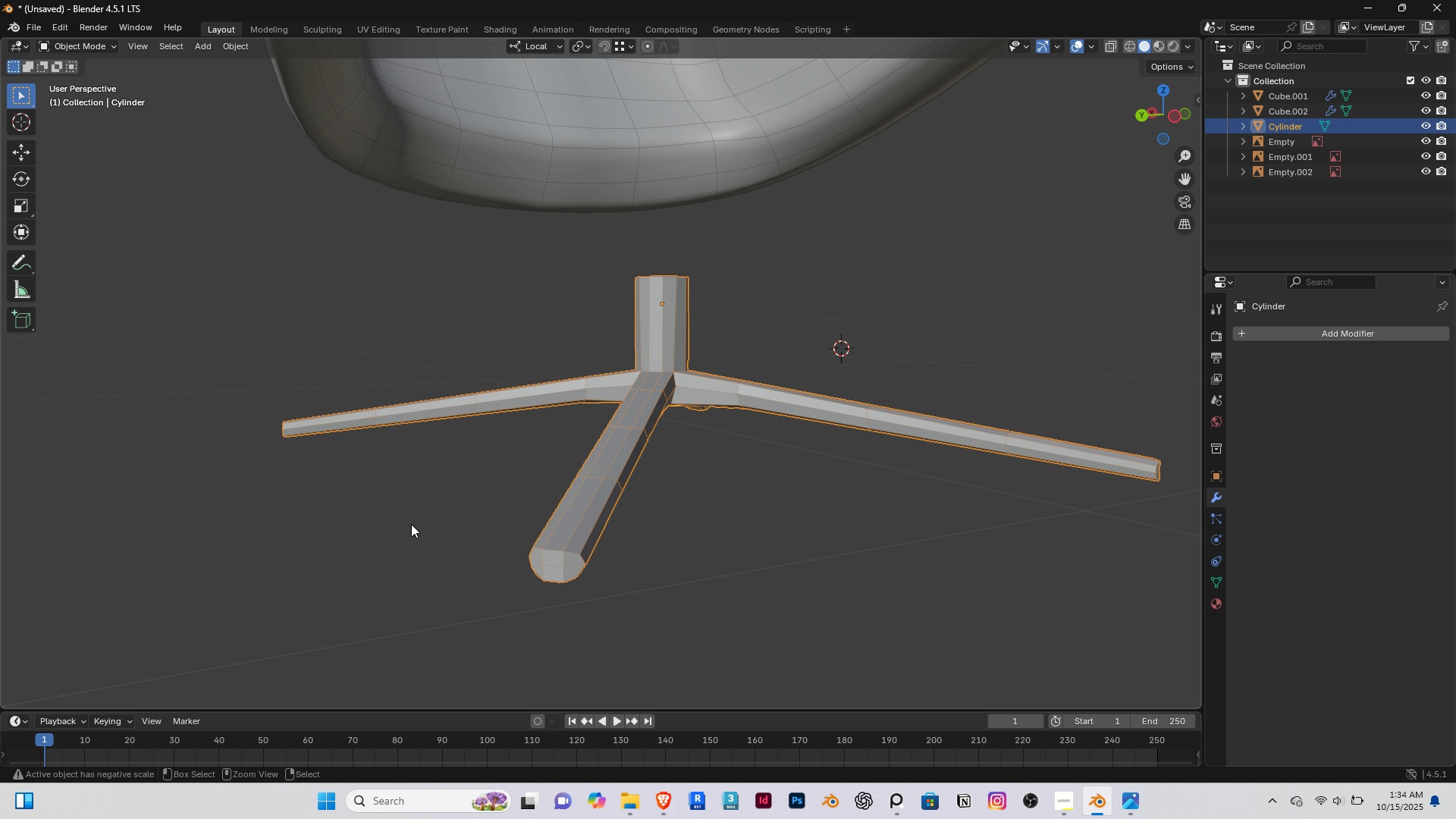 
key(Control+1)
 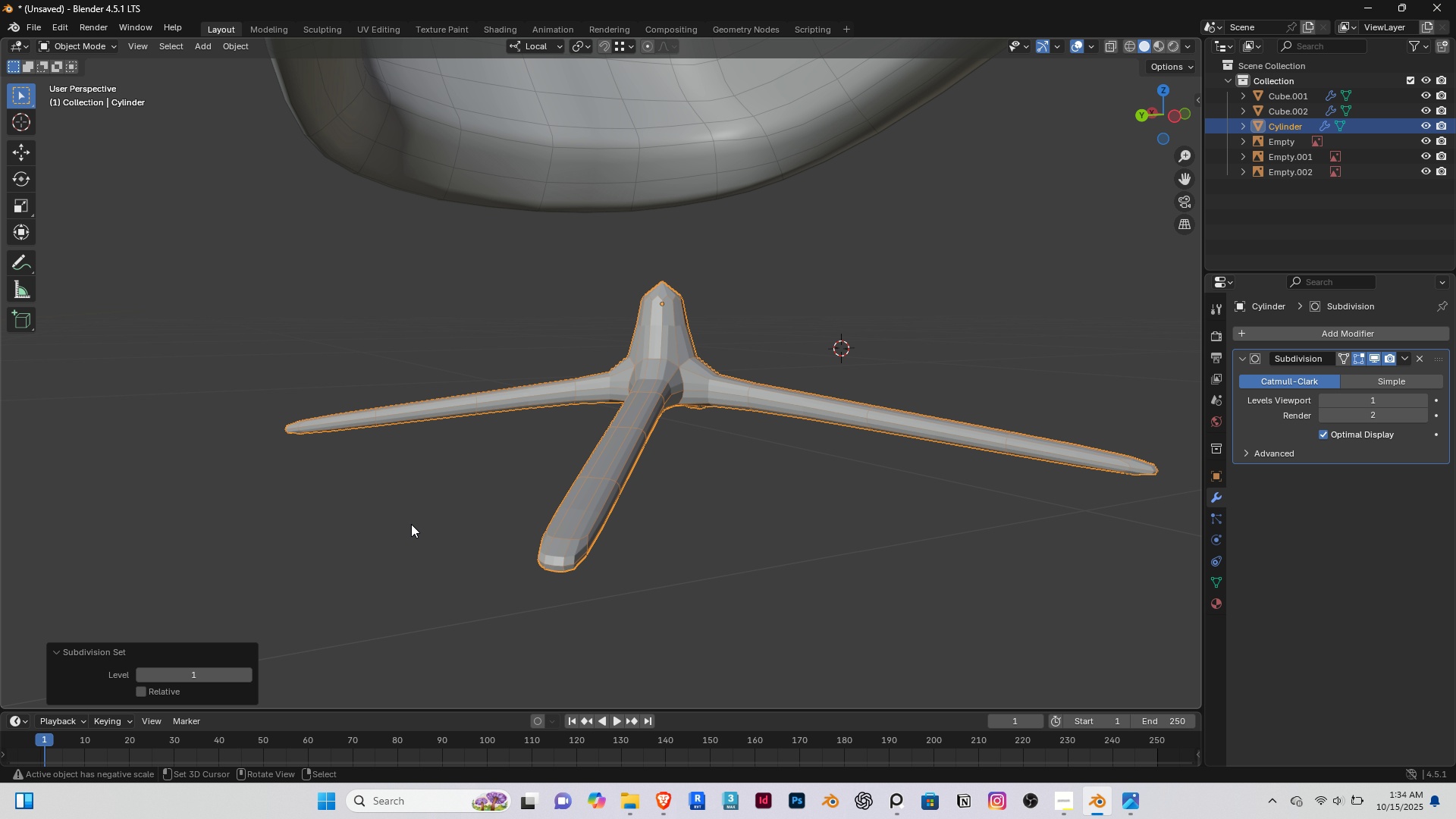 
key(Tab)
 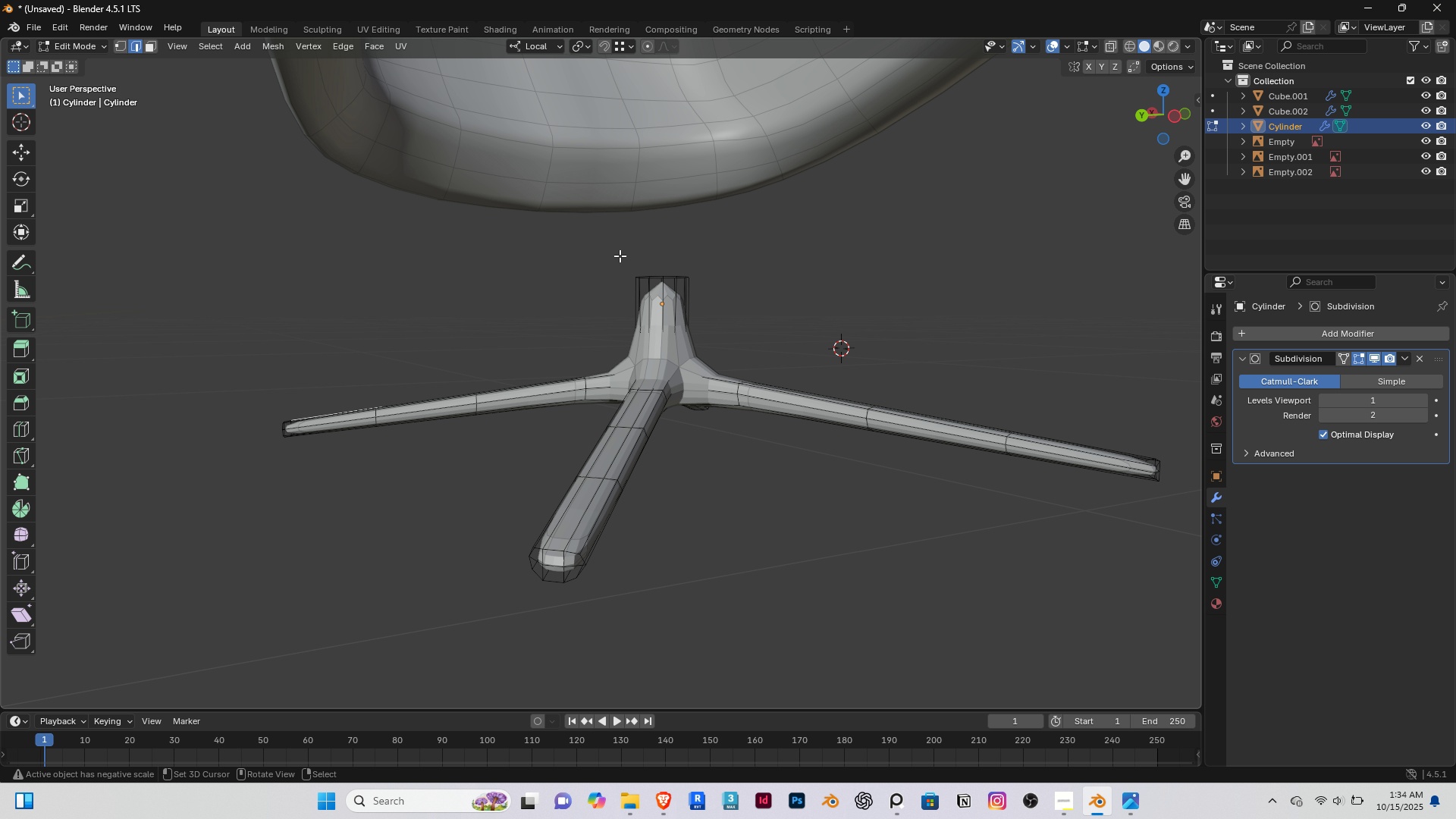 
scroll: coordinate [638, 254], scroll_direction: up, amount: 3.0
 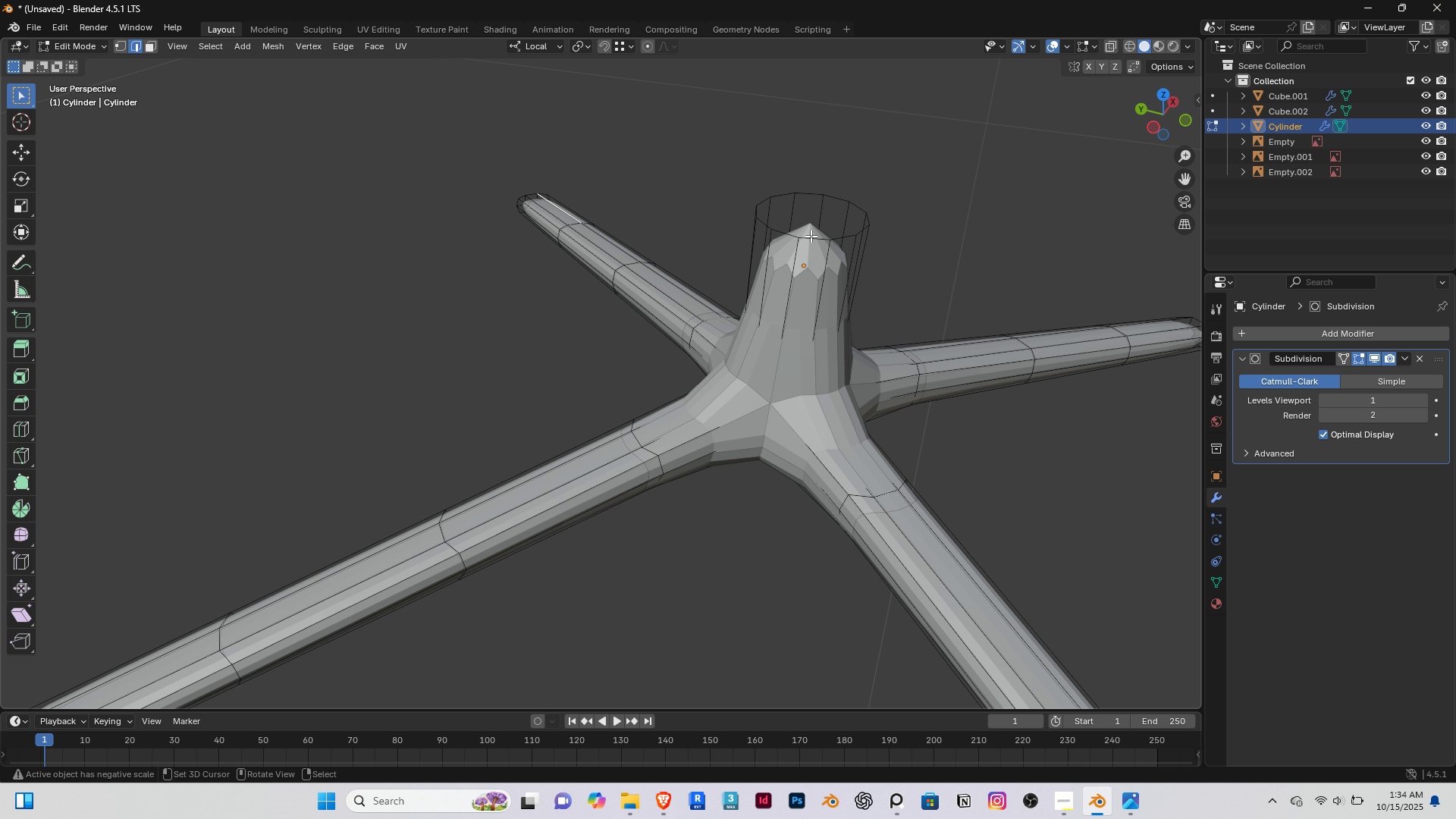 
hold_key(key=AltRight, duration=0.56)
double_click([814, 236])
 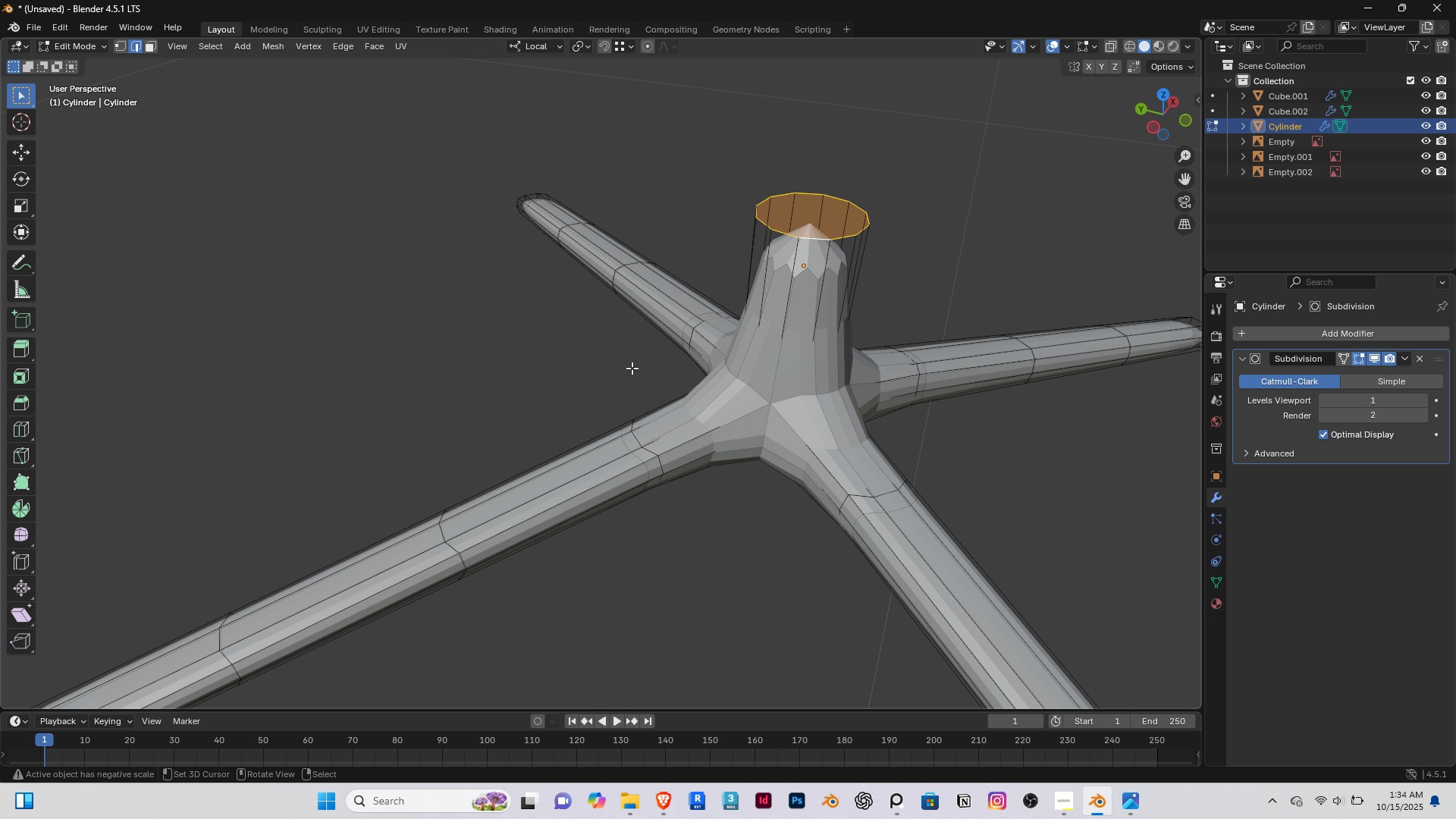 
key(3)
 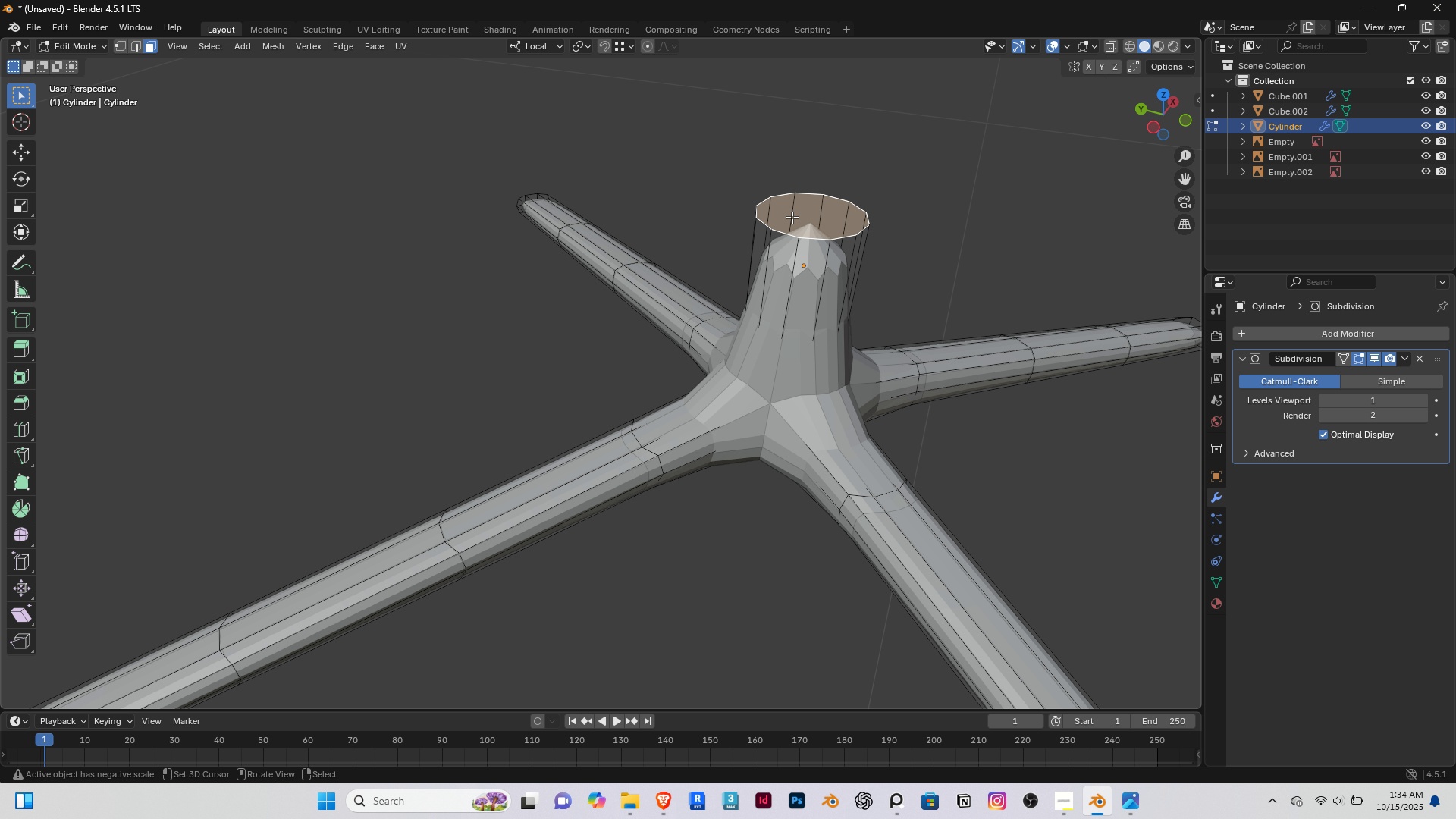 
right_click([792, 217])
 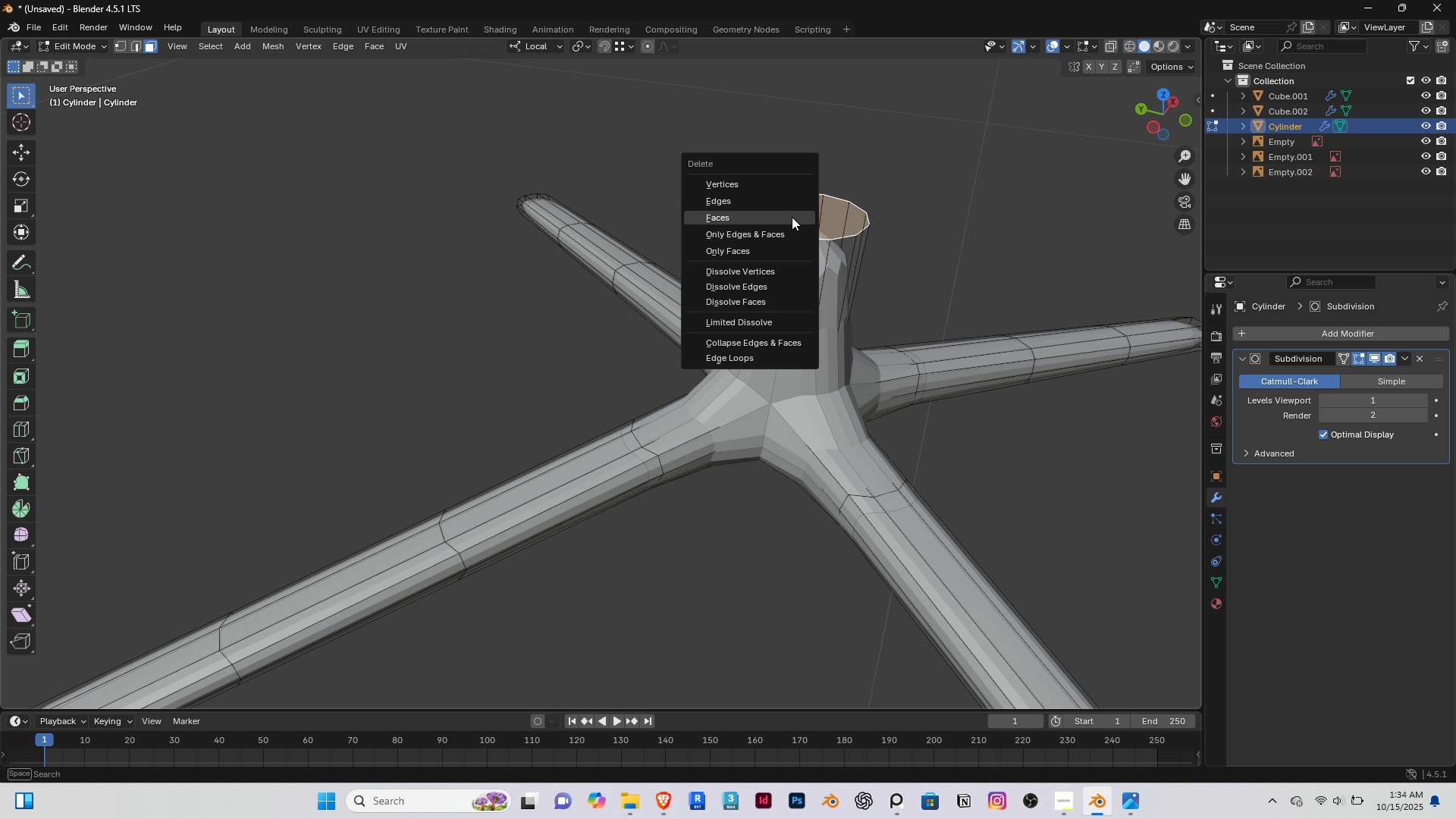 
key(Delete)
 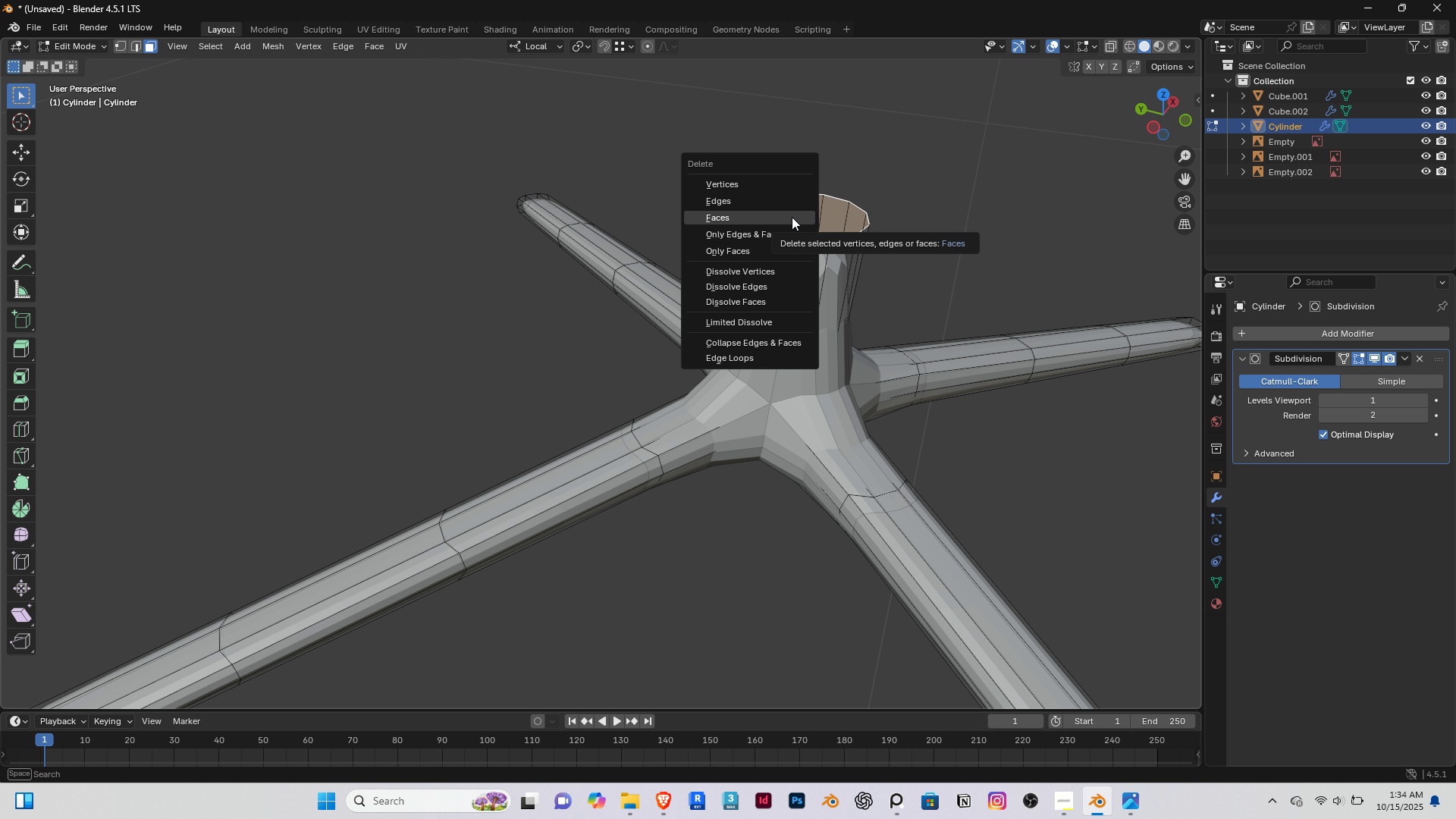 
left_click([792, 217])
 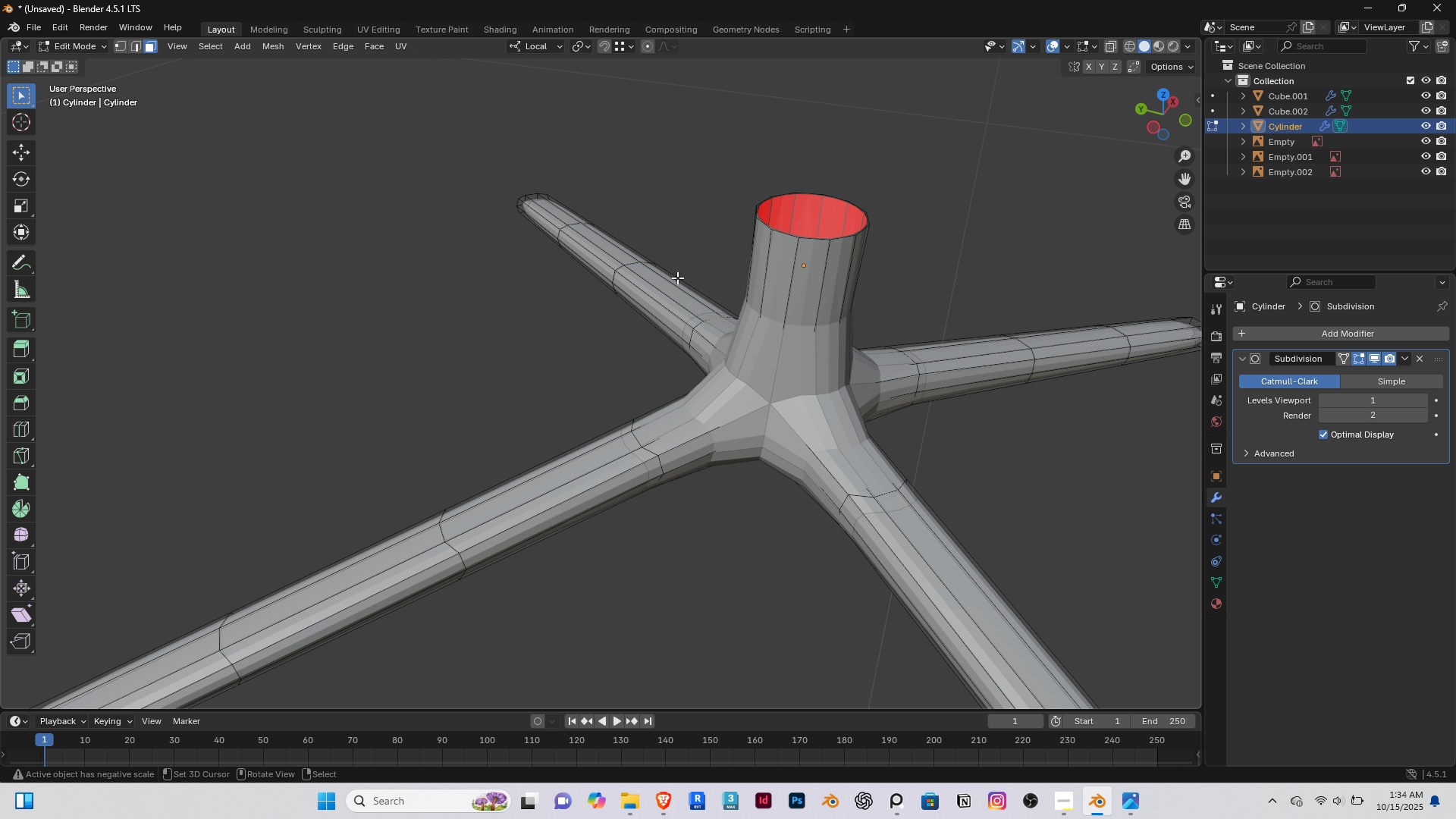 
scroll: coordinate [676, 280], scroll_direction: down, amount: 3.0
 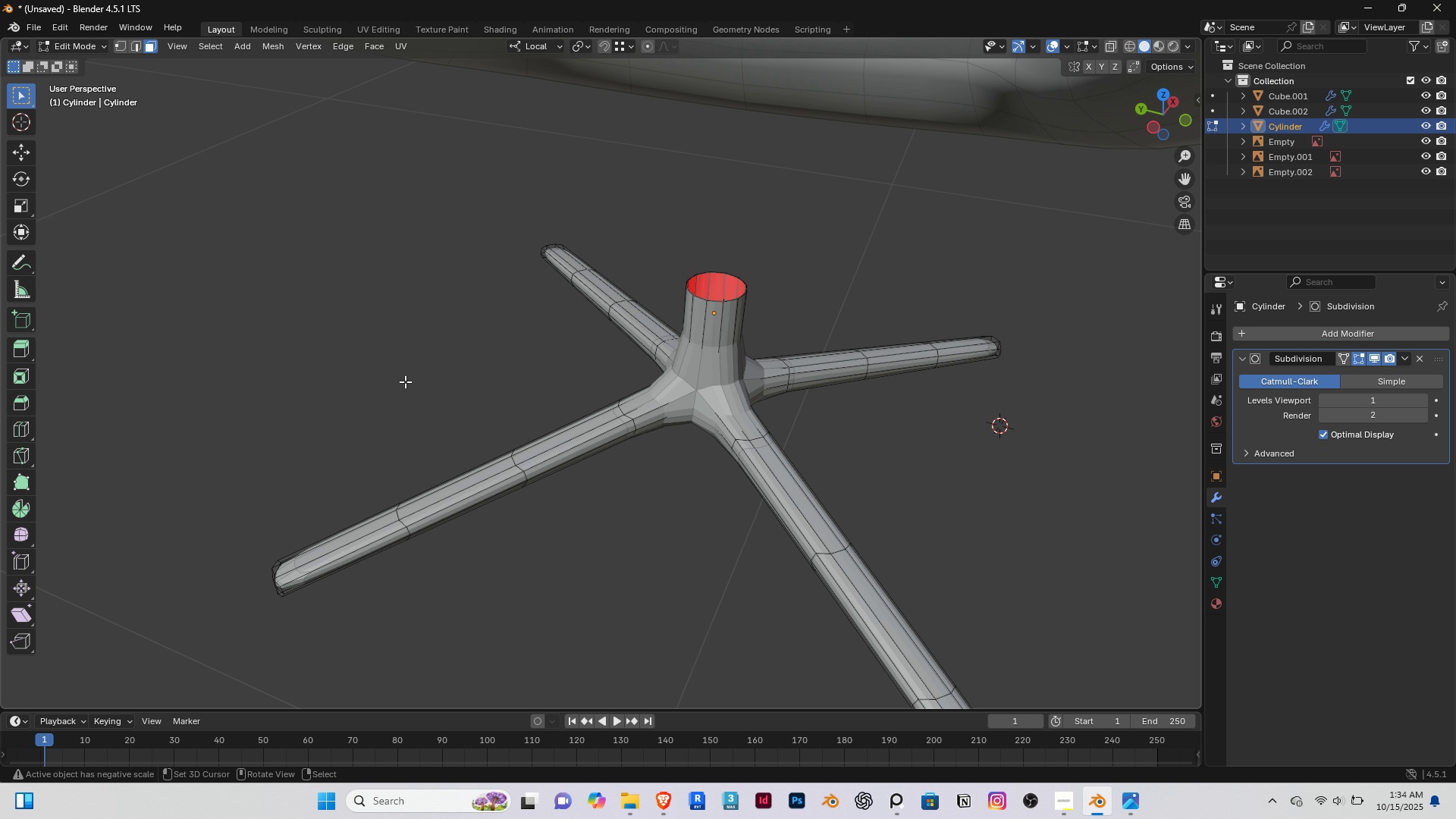 
right_click([396, 380])
 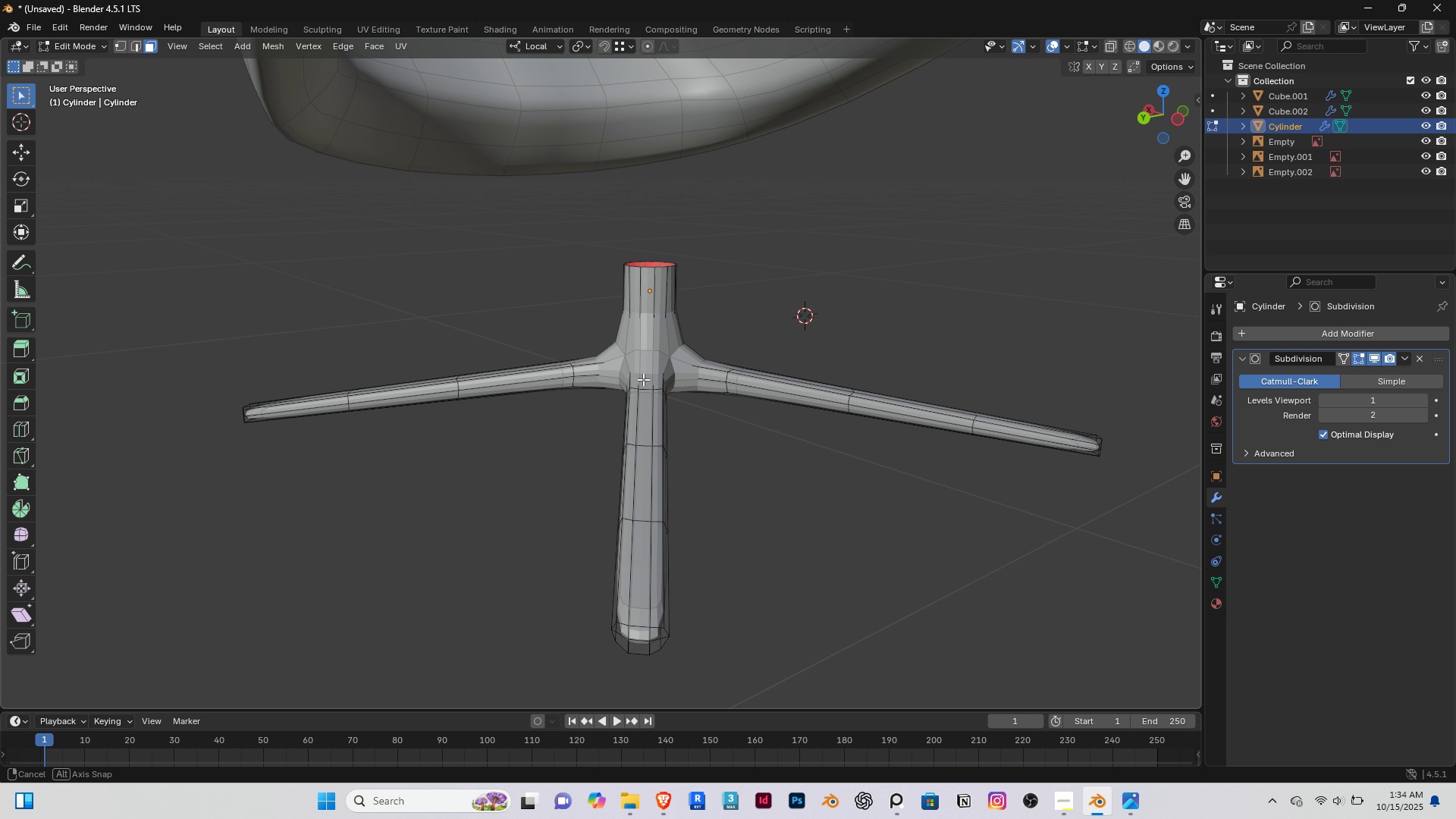 
middle_click([619, 385])
 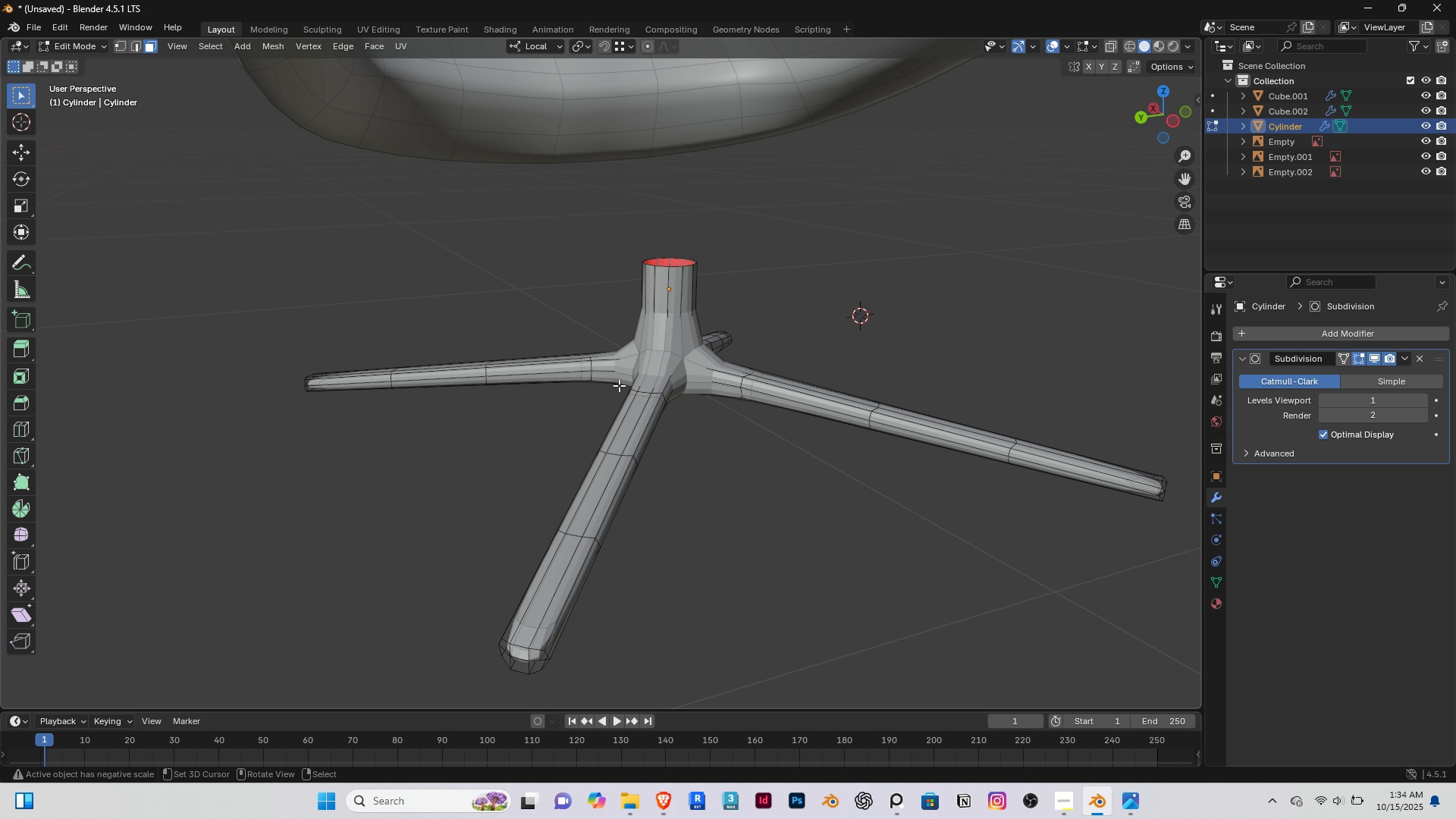 
key(Control+Z)
 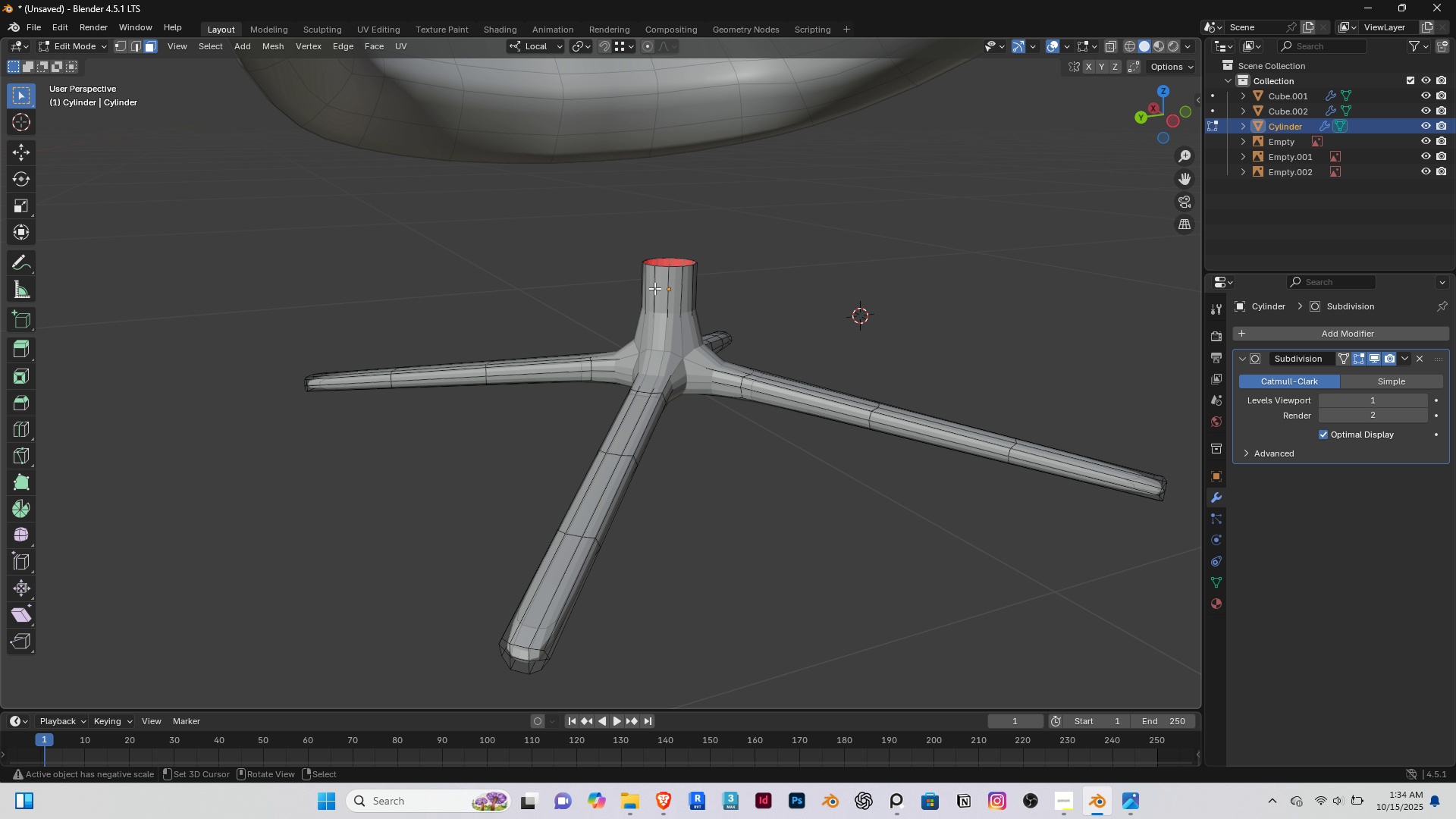 
scroll: coordinate [590, 323], scroll_direction: up, amount: 4.0
 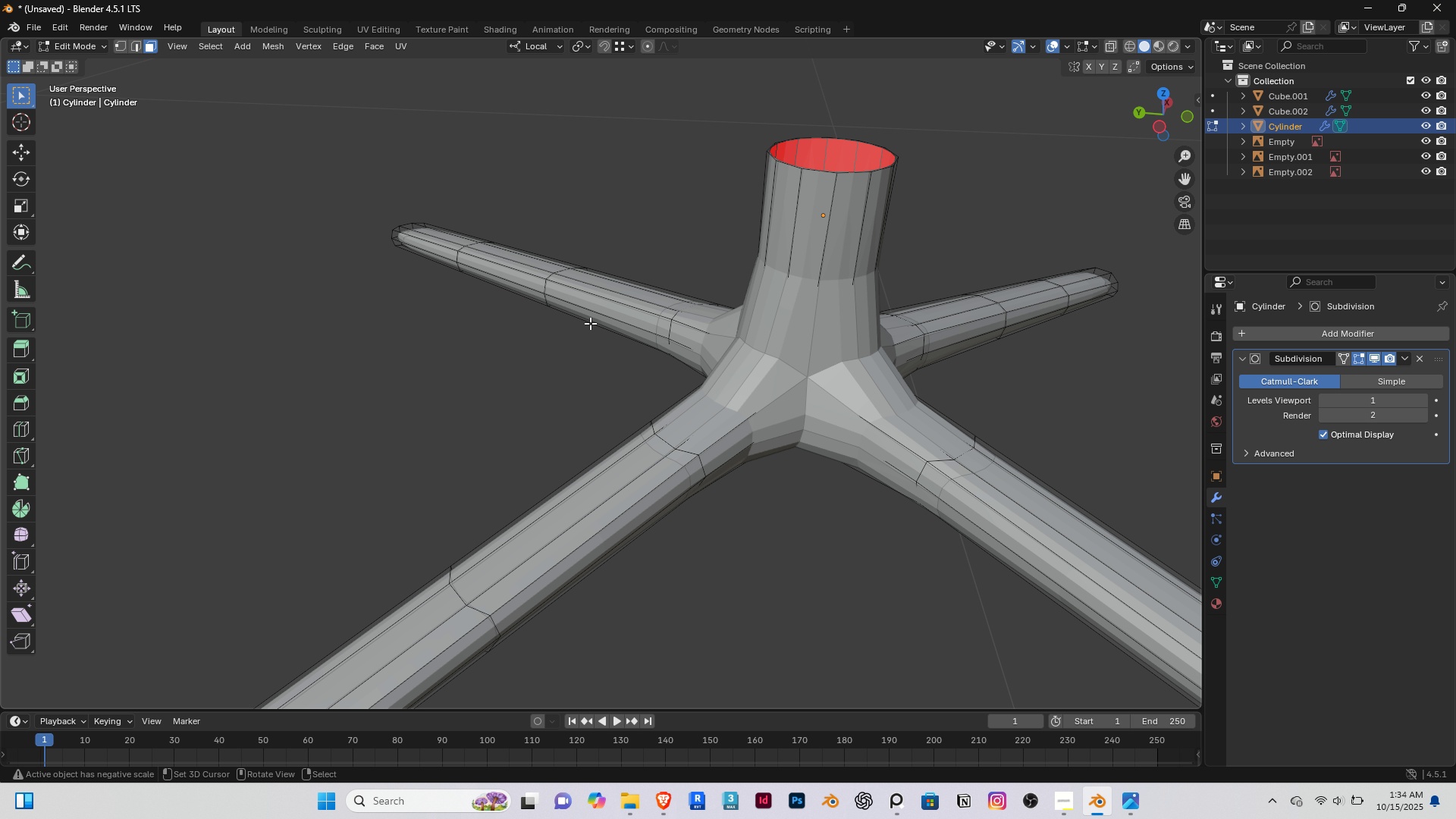 
key(Control+Z)
 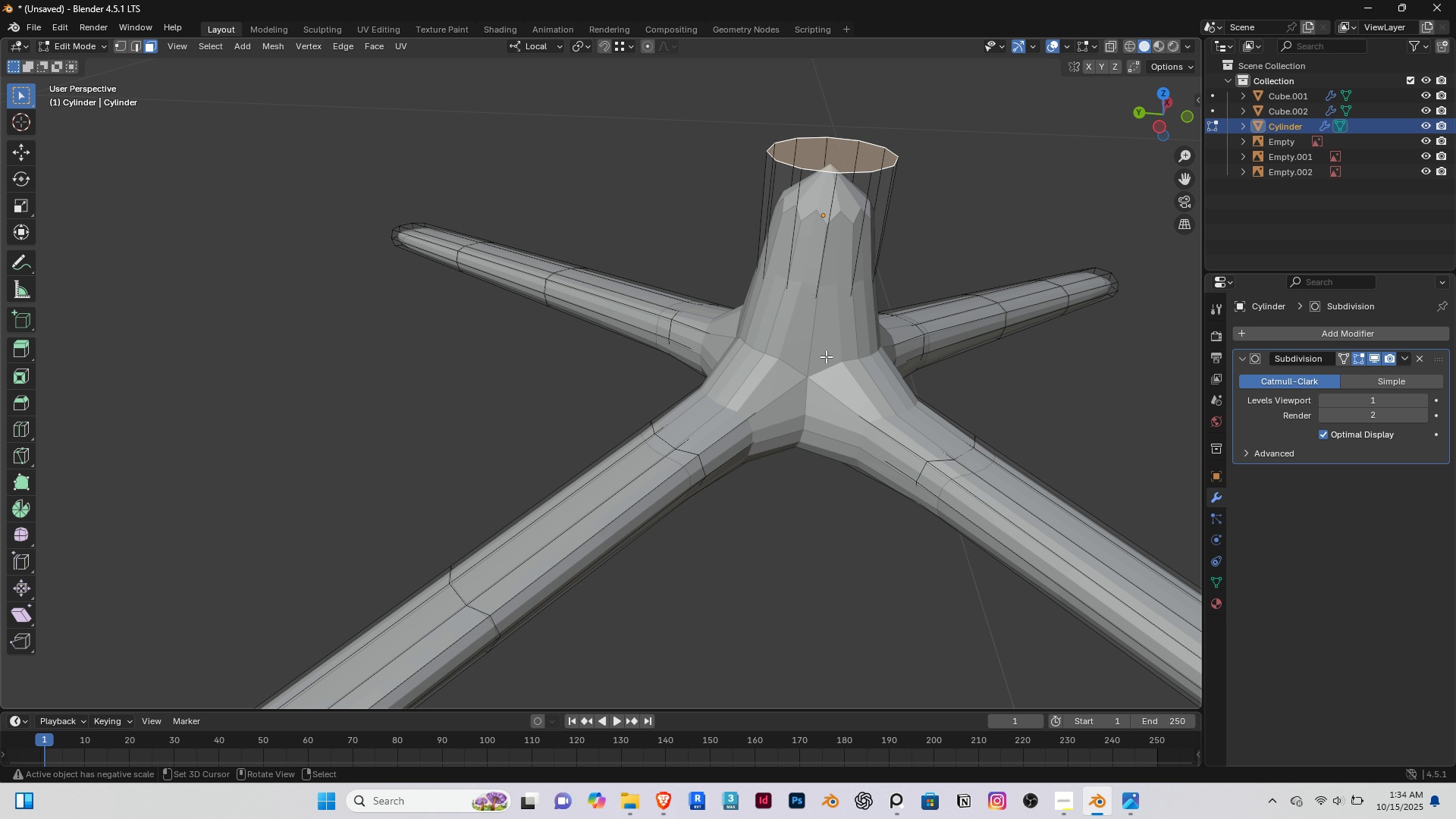 
key(End)
 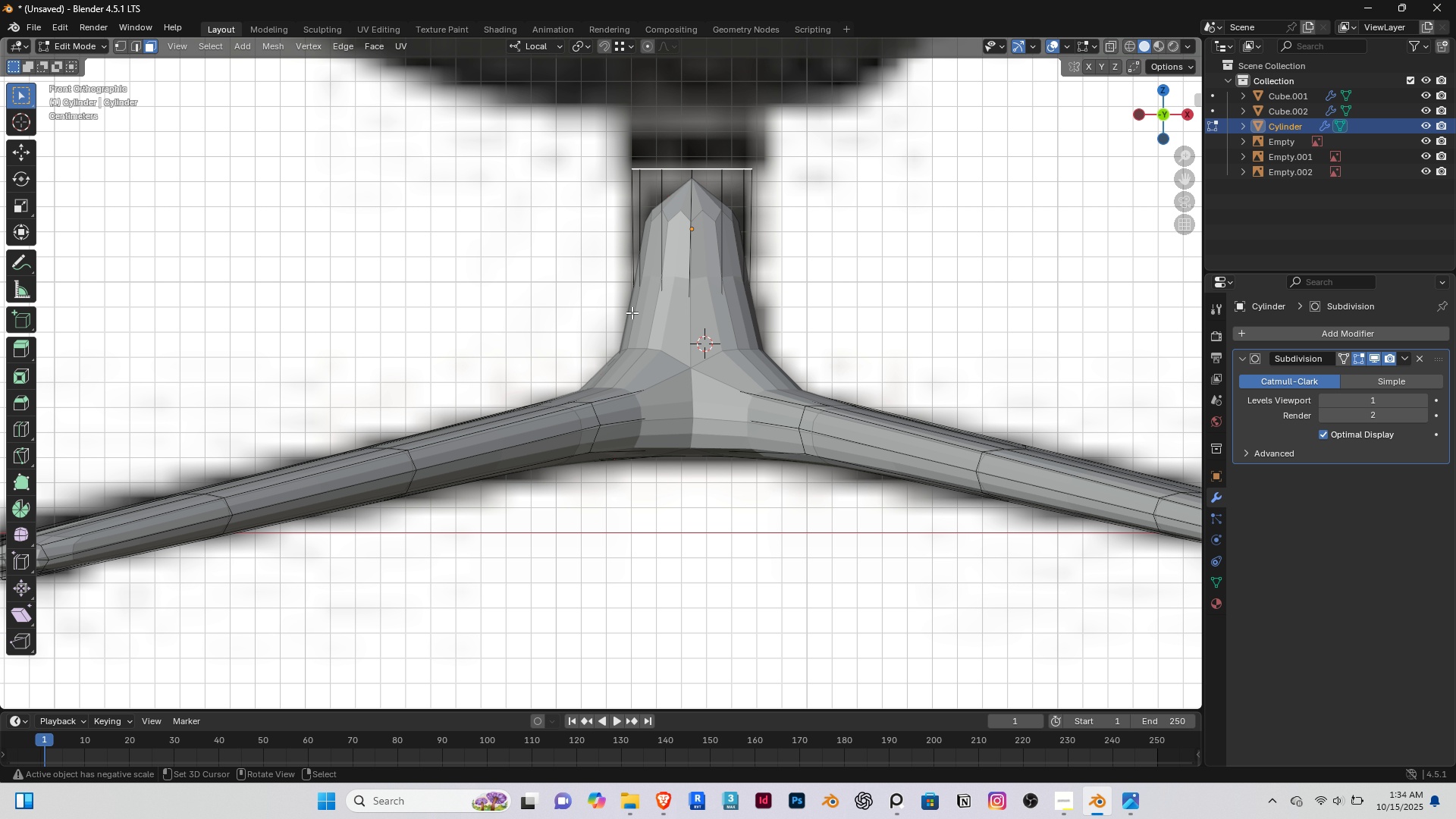 
key(Control+ControlLeft)
 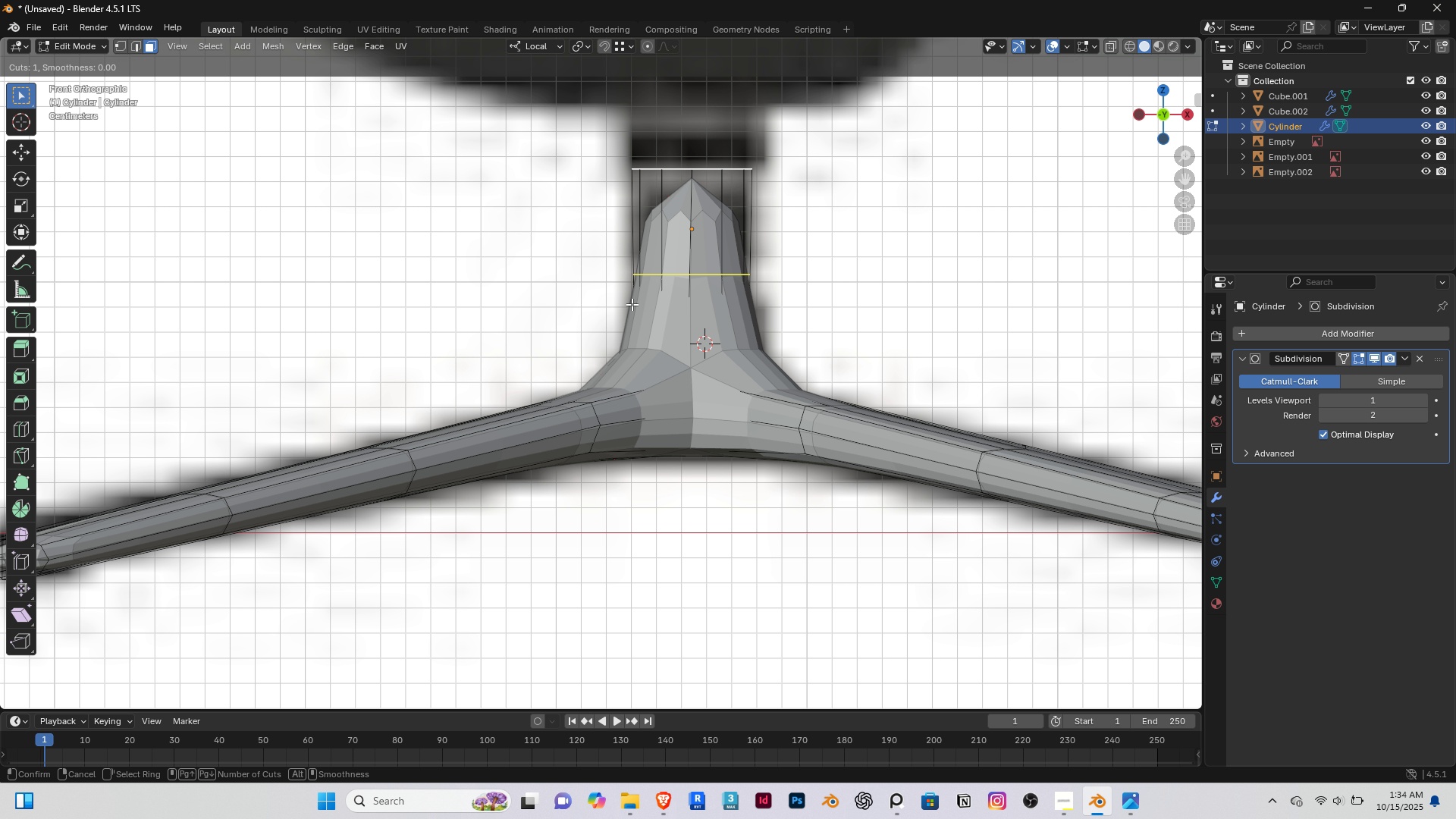 
key(Control+R)
 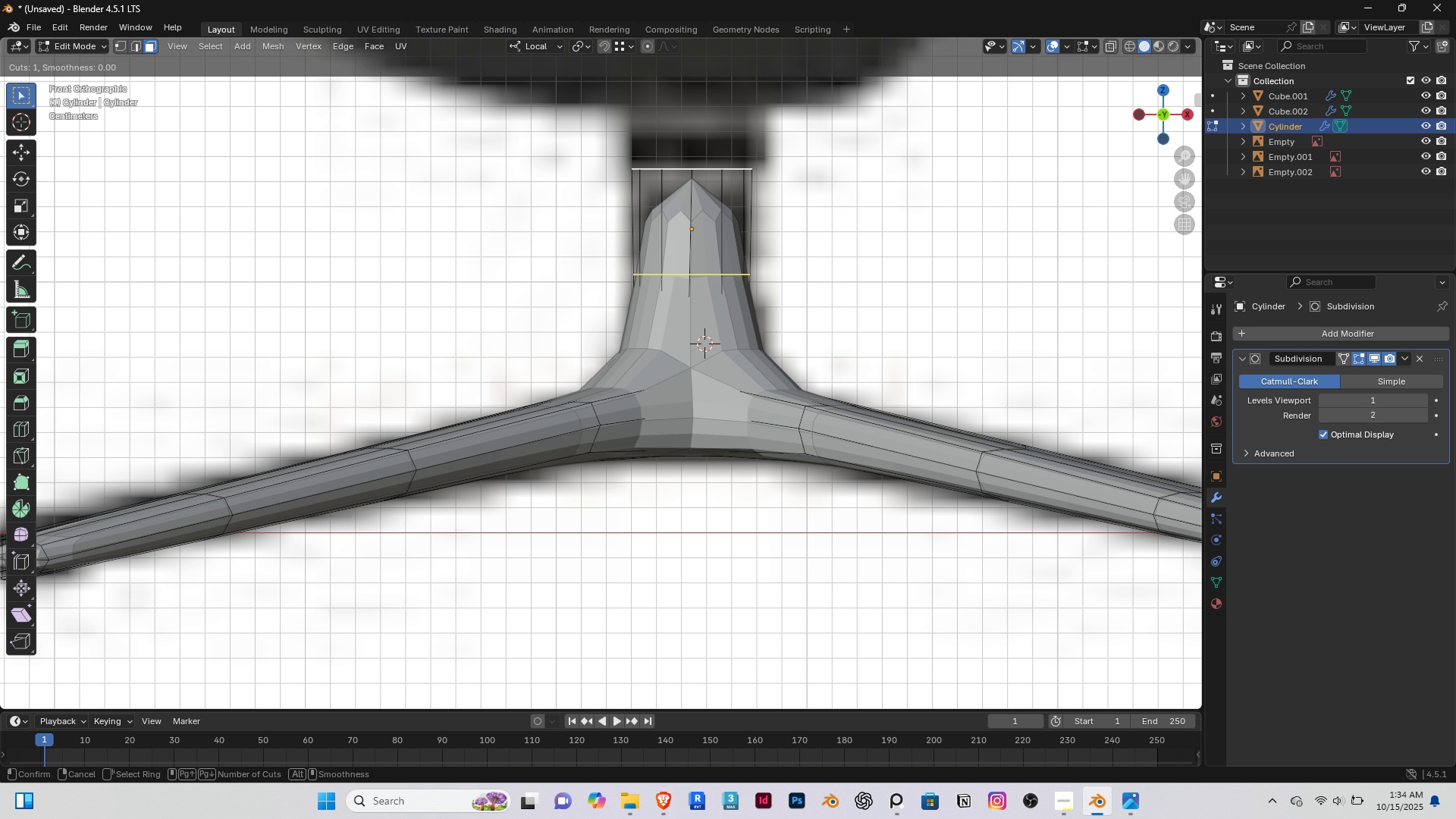 
left_click([636, 293])
 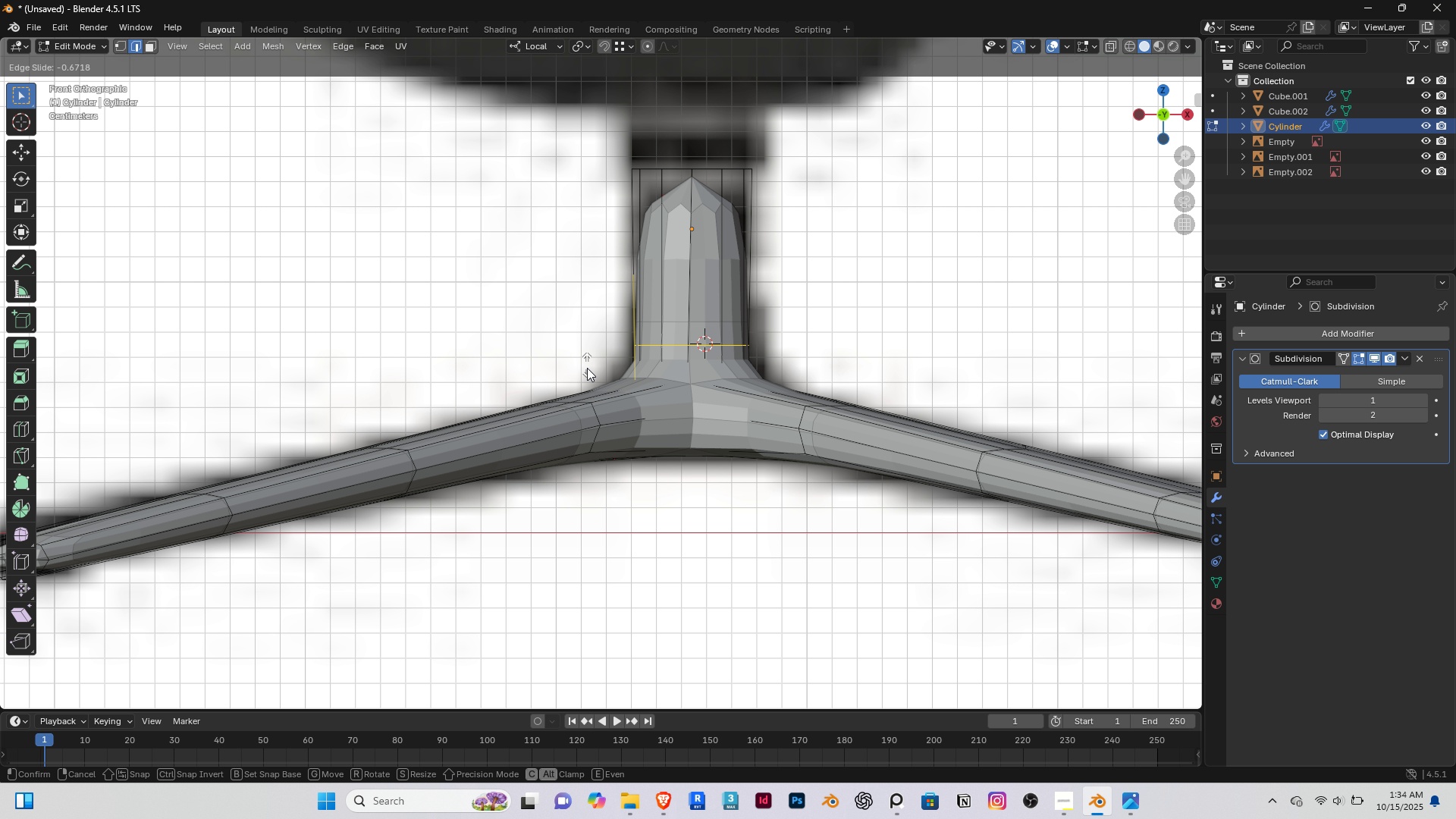 
left_click([587, 368])
 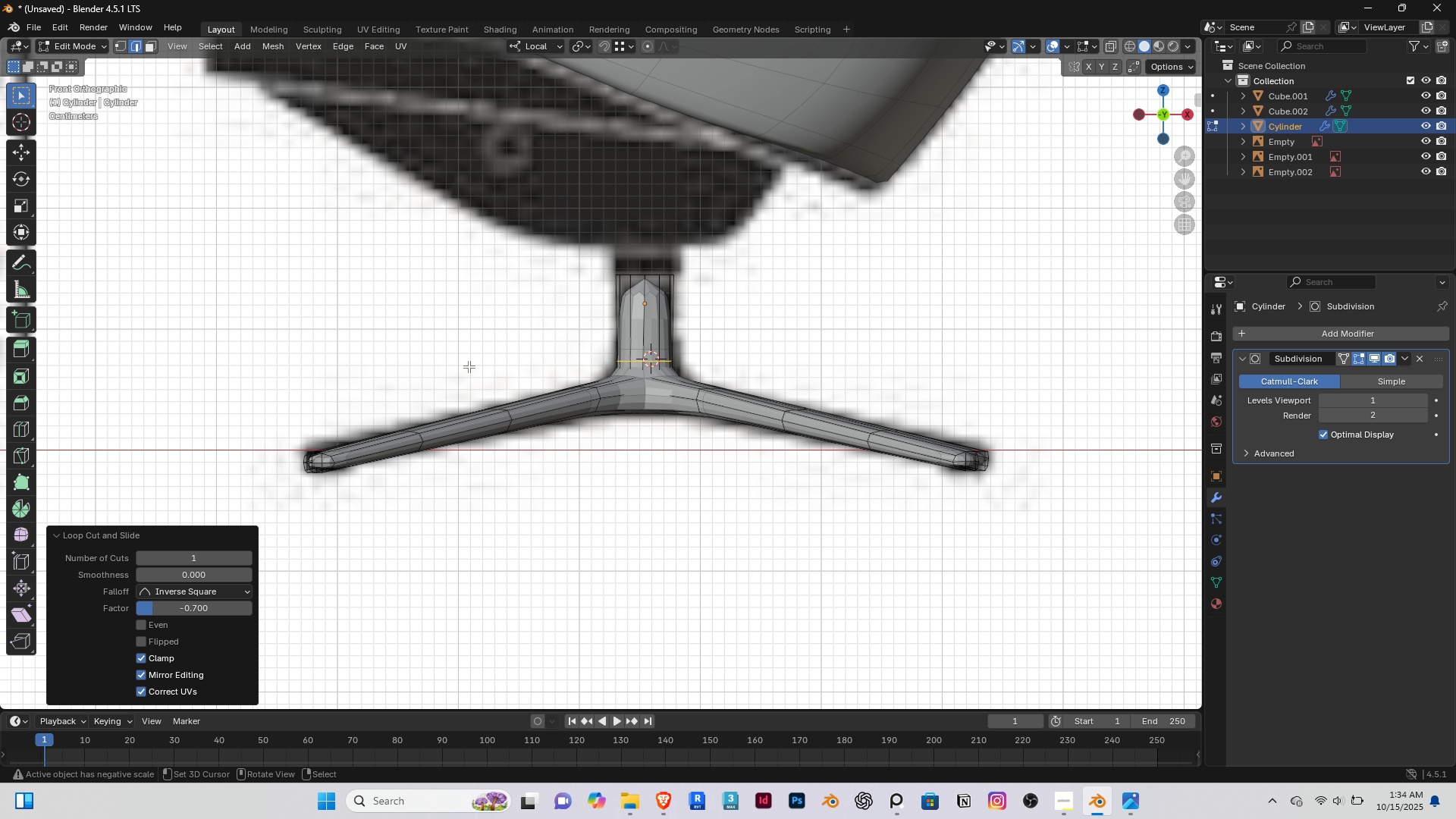 
scroll: coordinate [485, 359], scroll_direction: down, amount: 4.0
 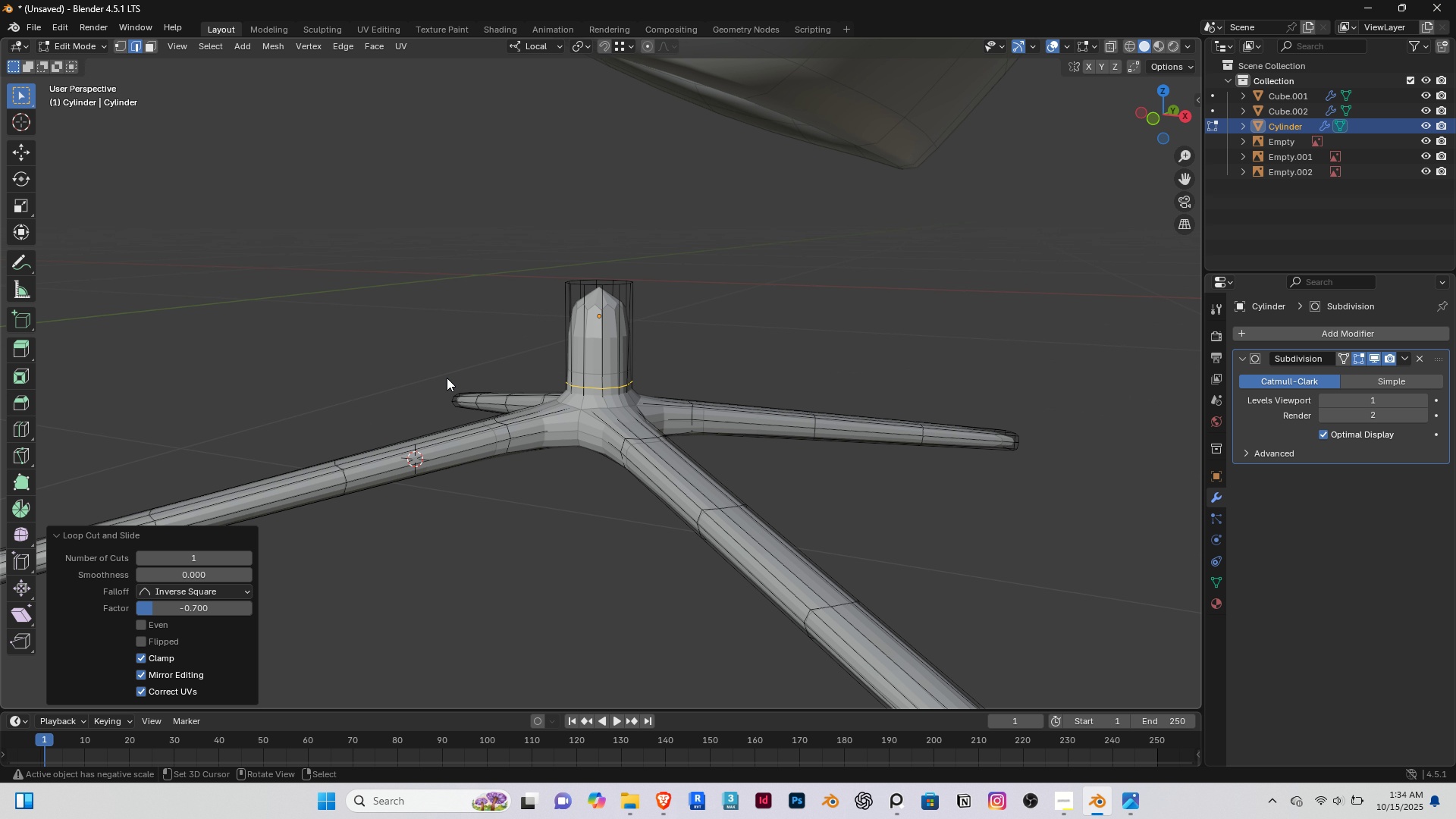 
key(Tab)
 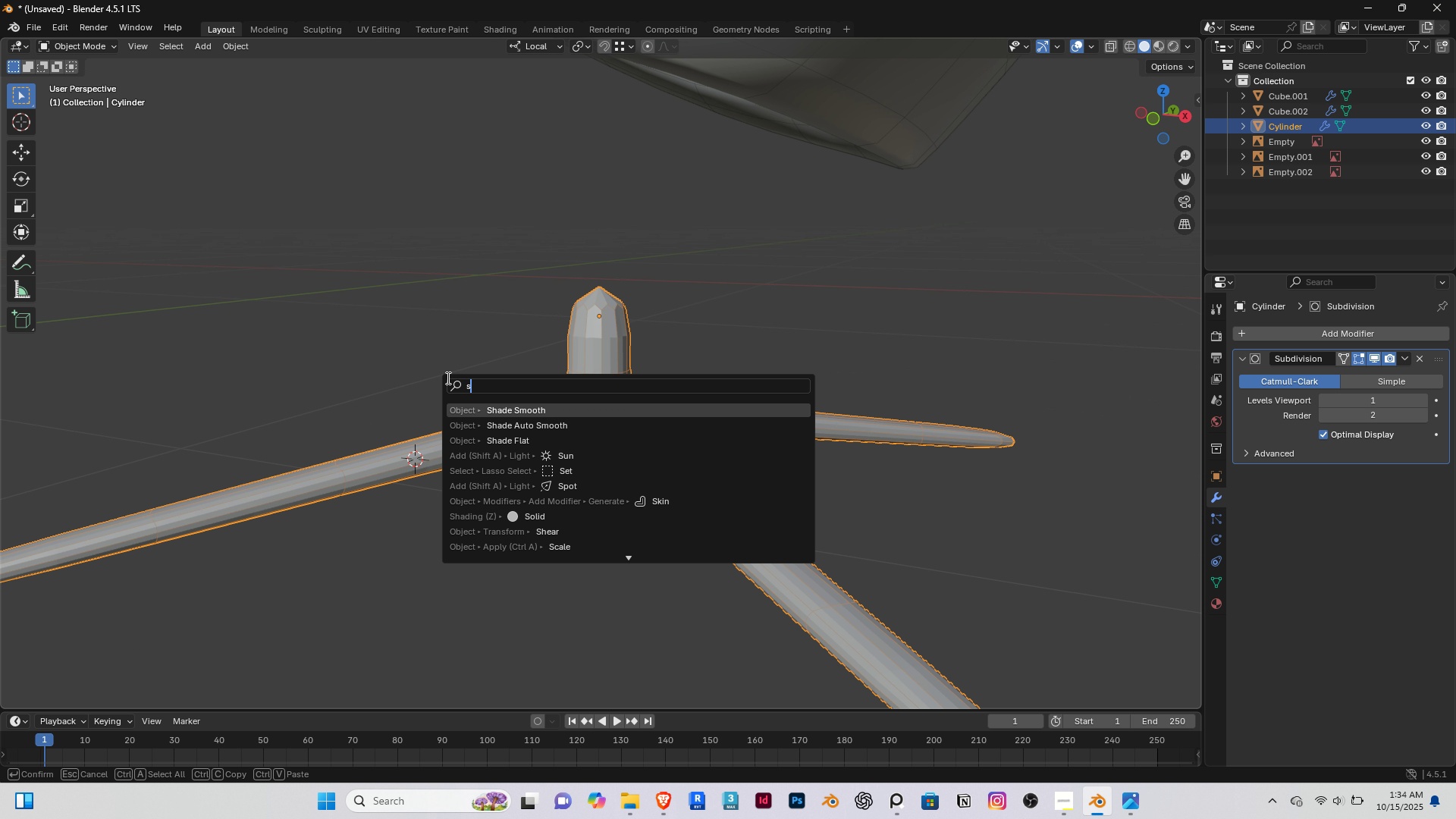 
key(Space)
 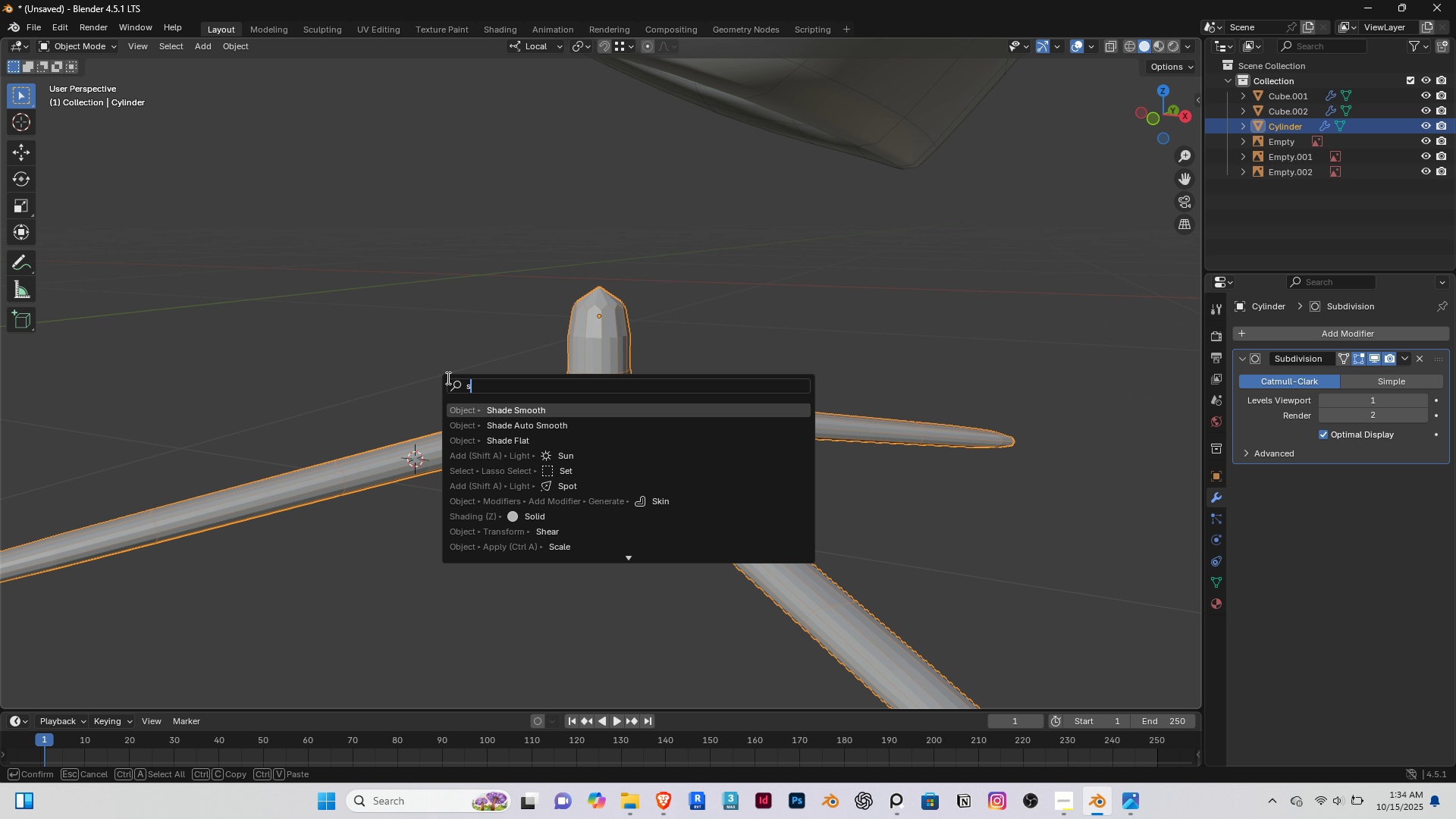 
key(S)
 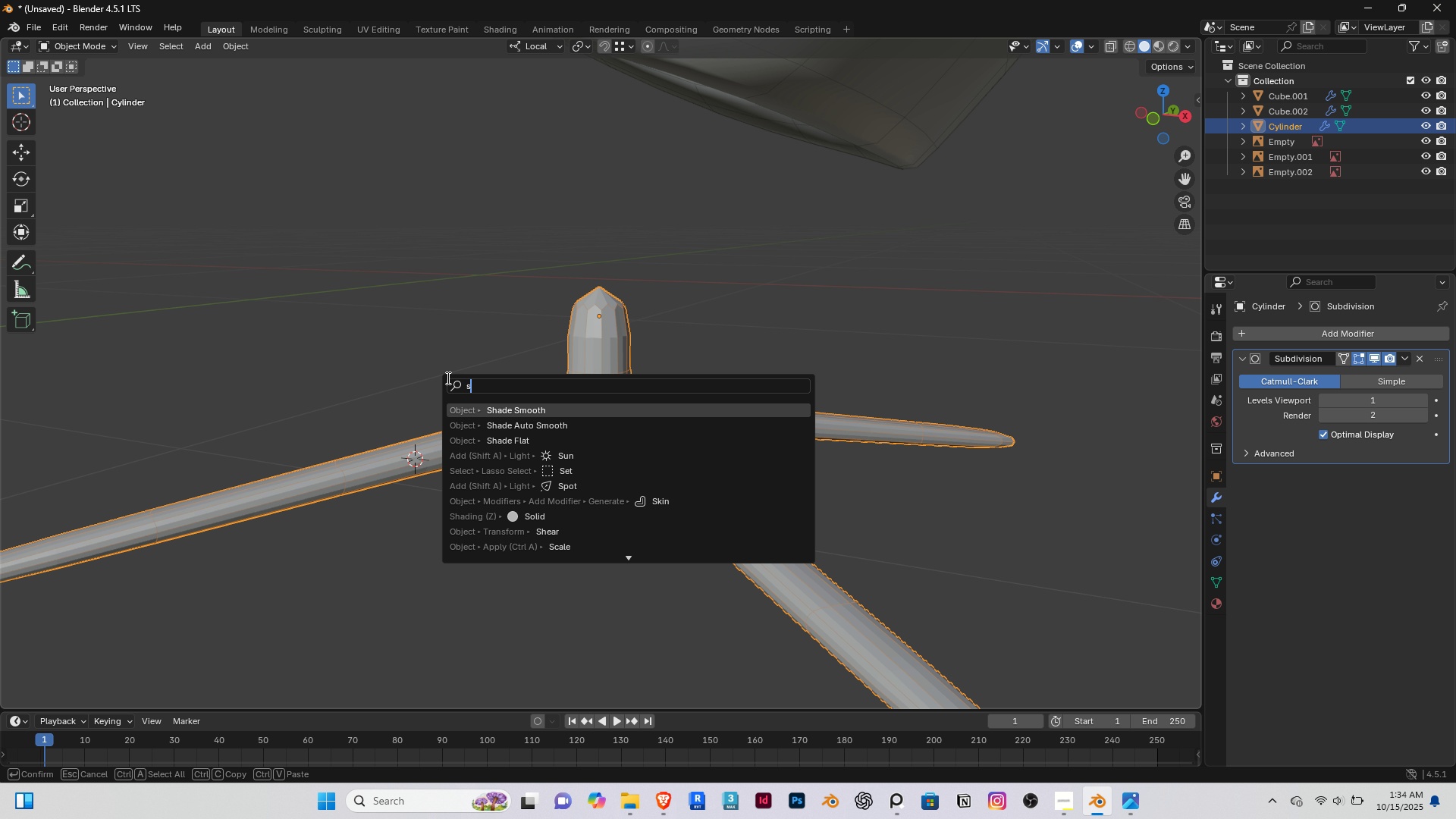 
key(Enter)
 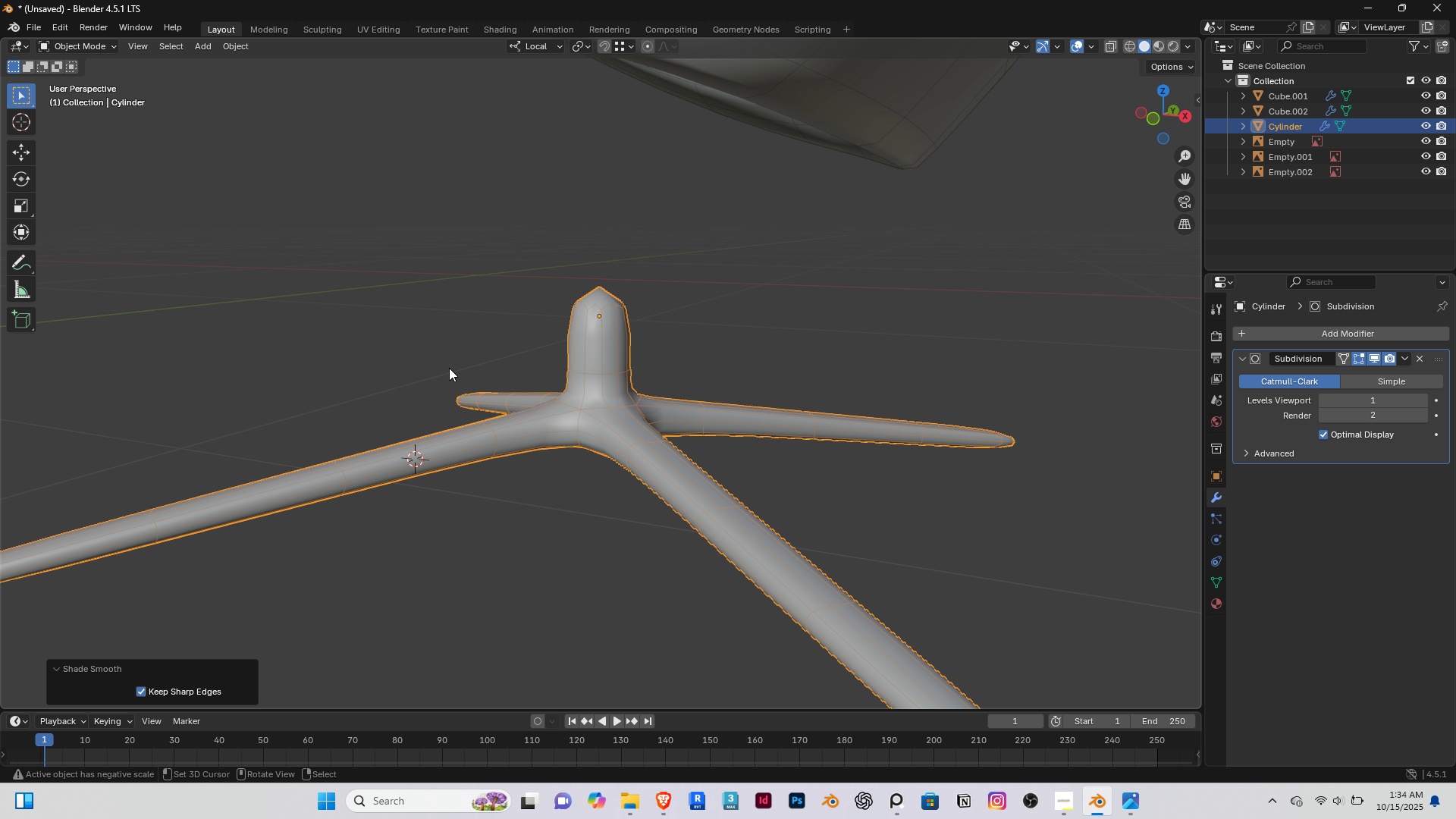 
scroll: coordinate [355, 366], scroll_direction: down, amount: 2.0
 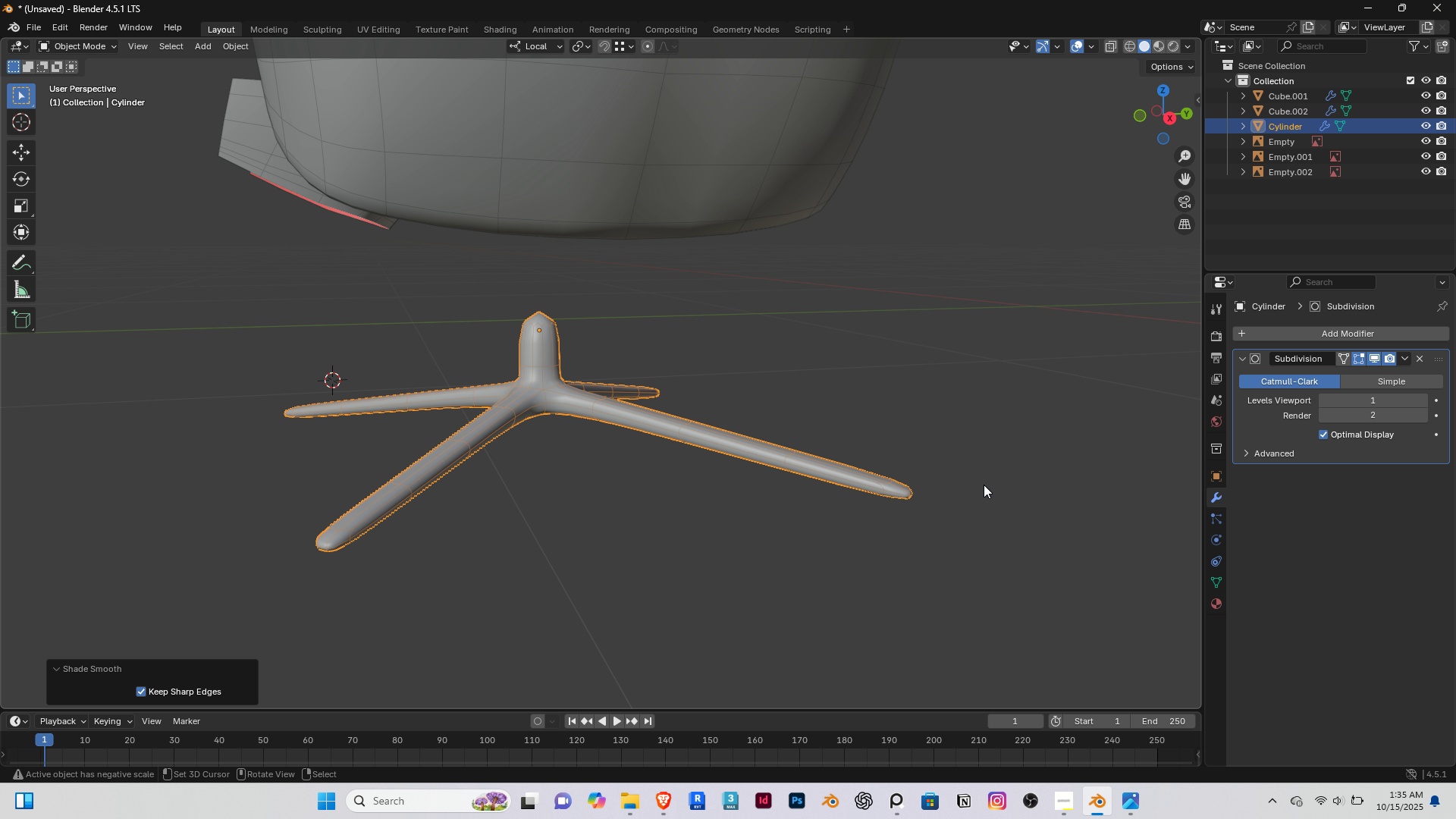 
scroll: coordinate [859, 479], scroll_direction: up, amount: 2.0
 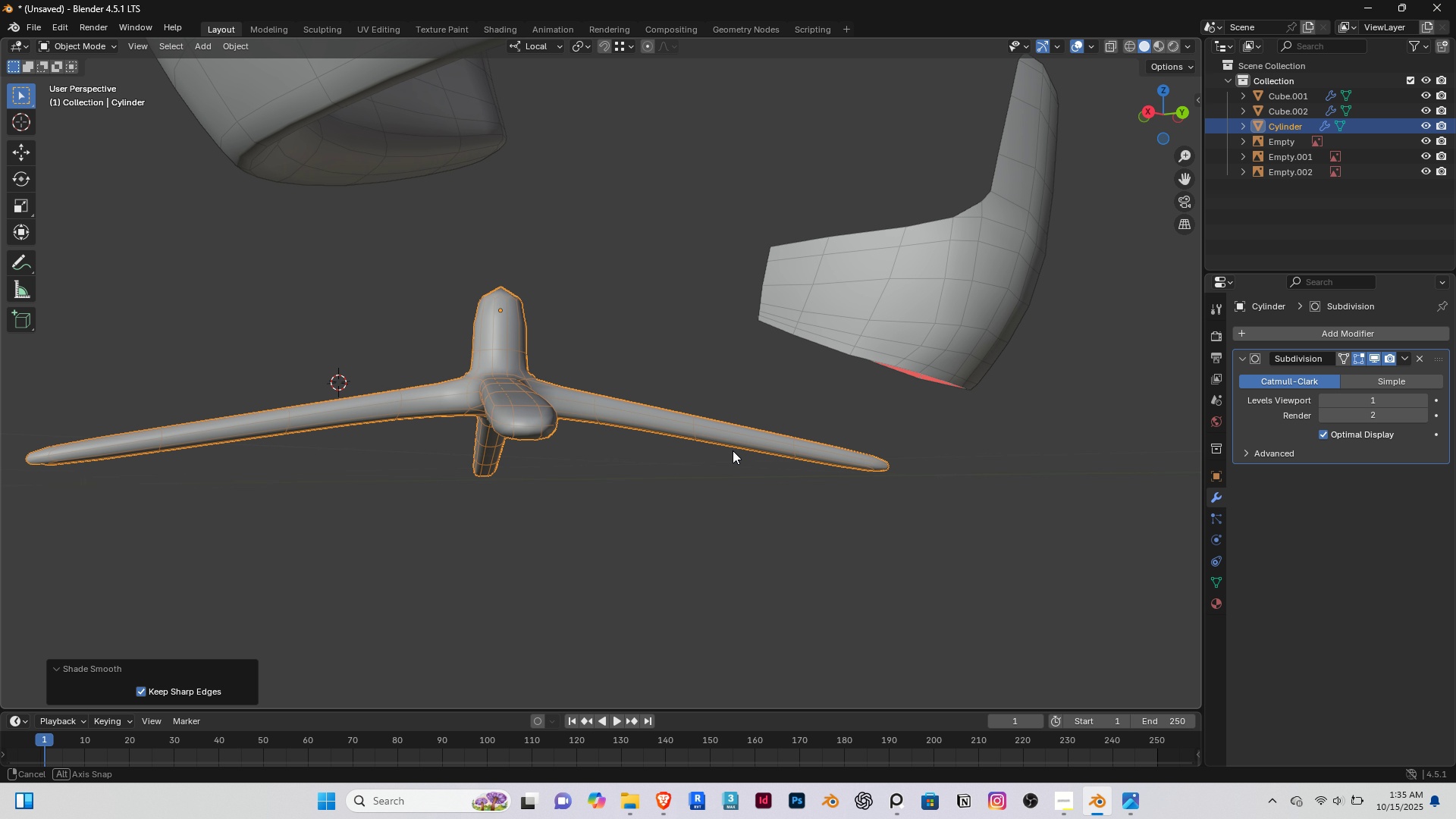 
key(Tab)
 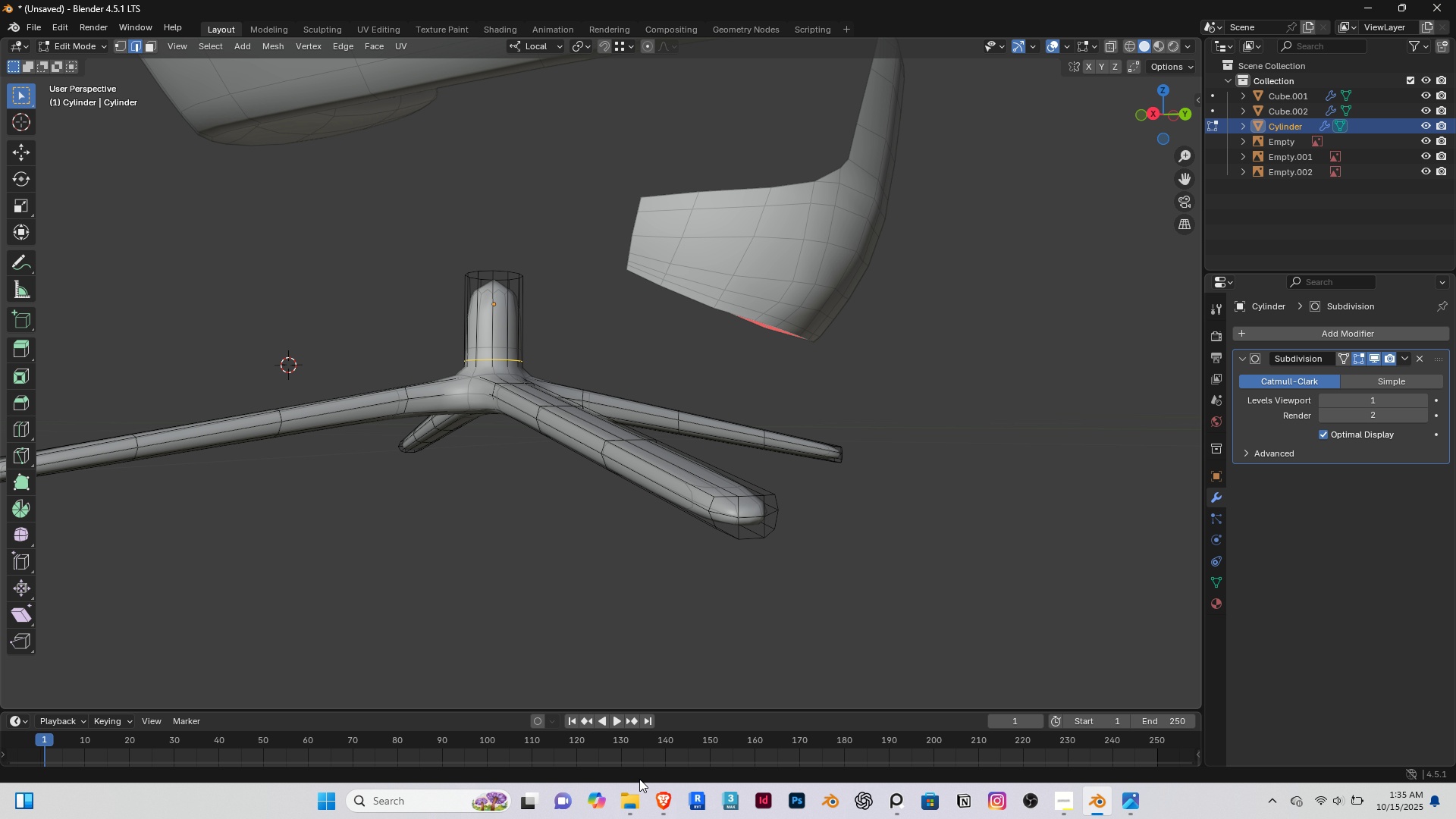 
left_click([662, 801])
 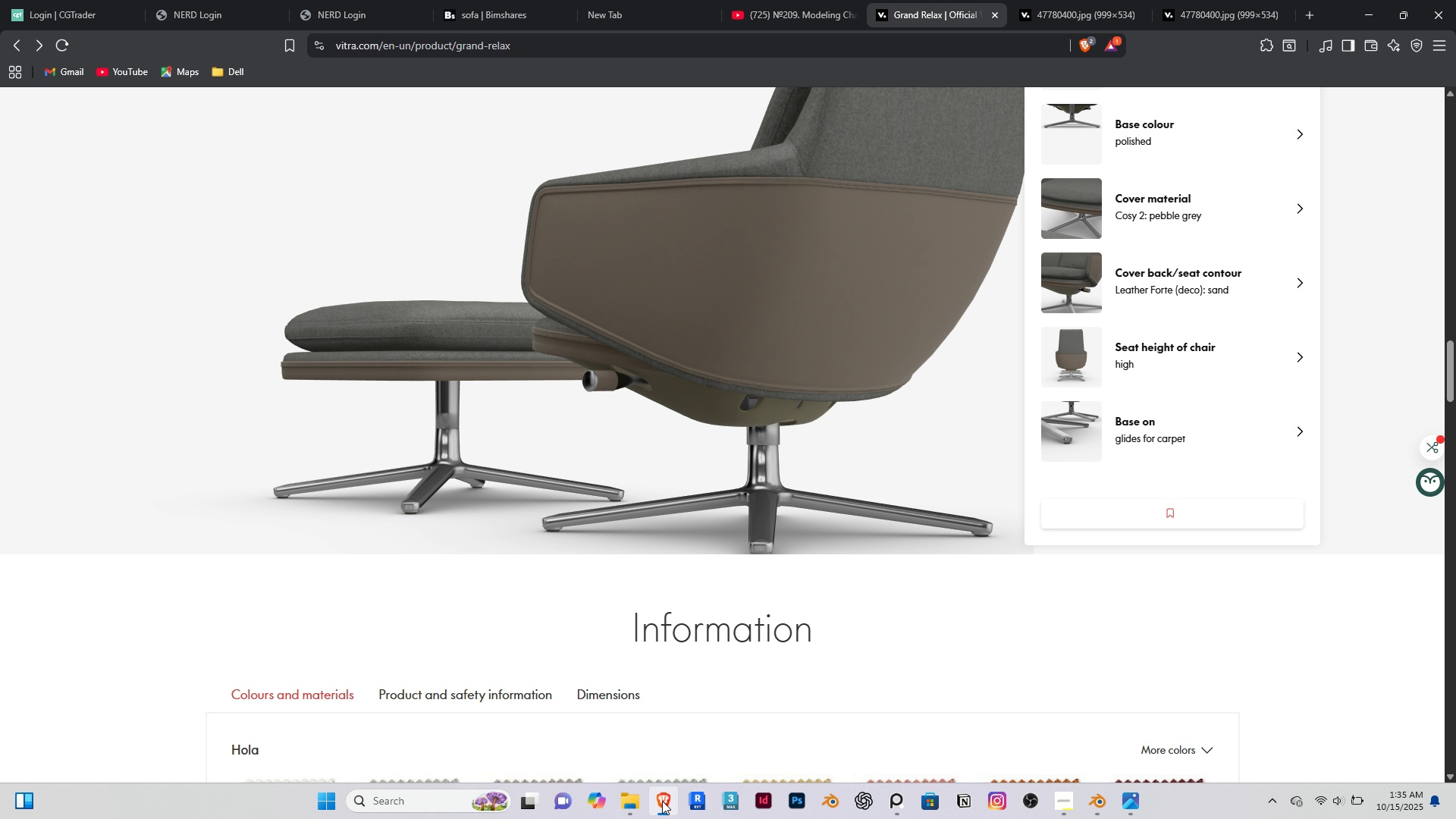 
left_click([662, 801])
 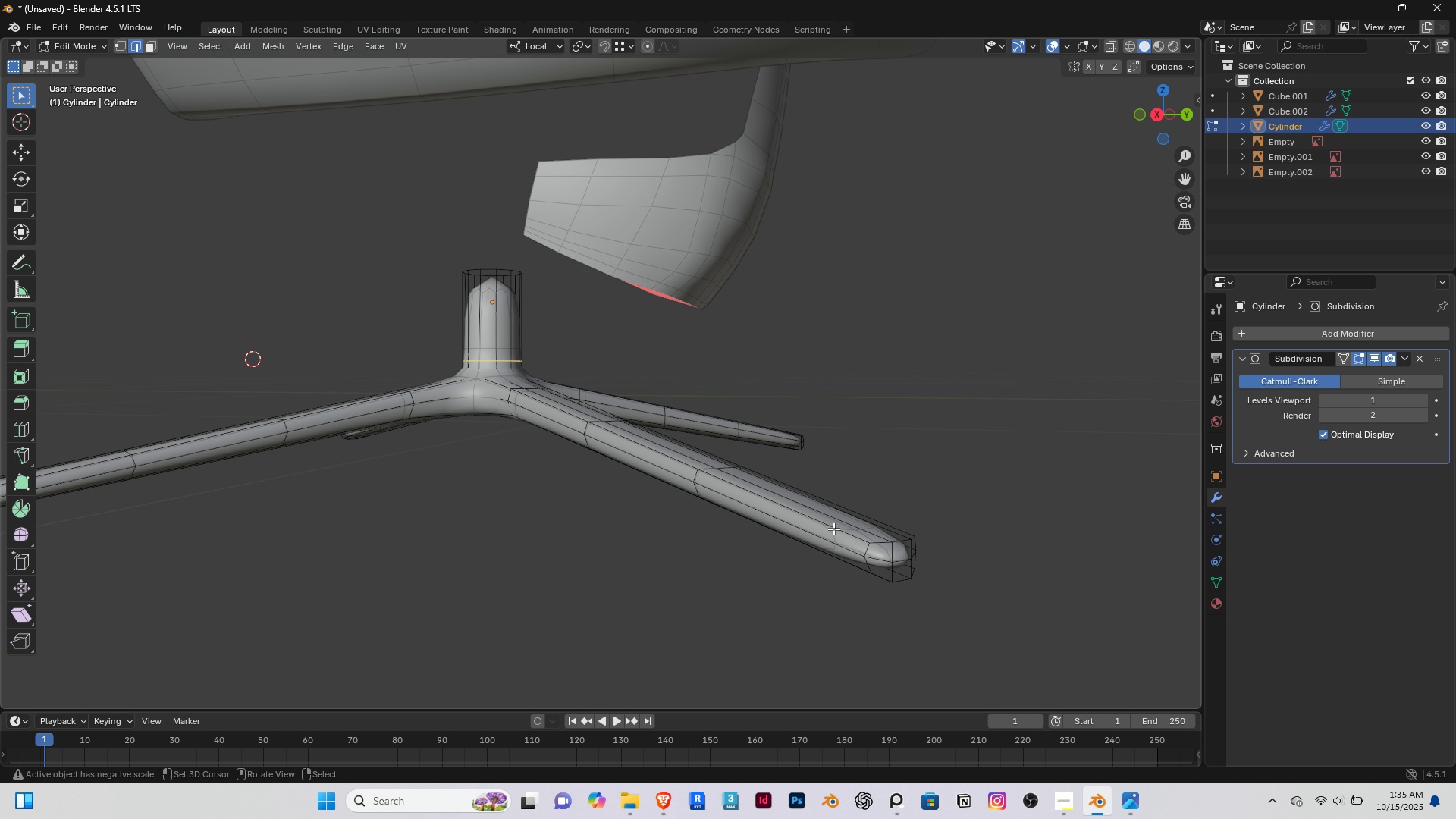 
key(Control+R)
 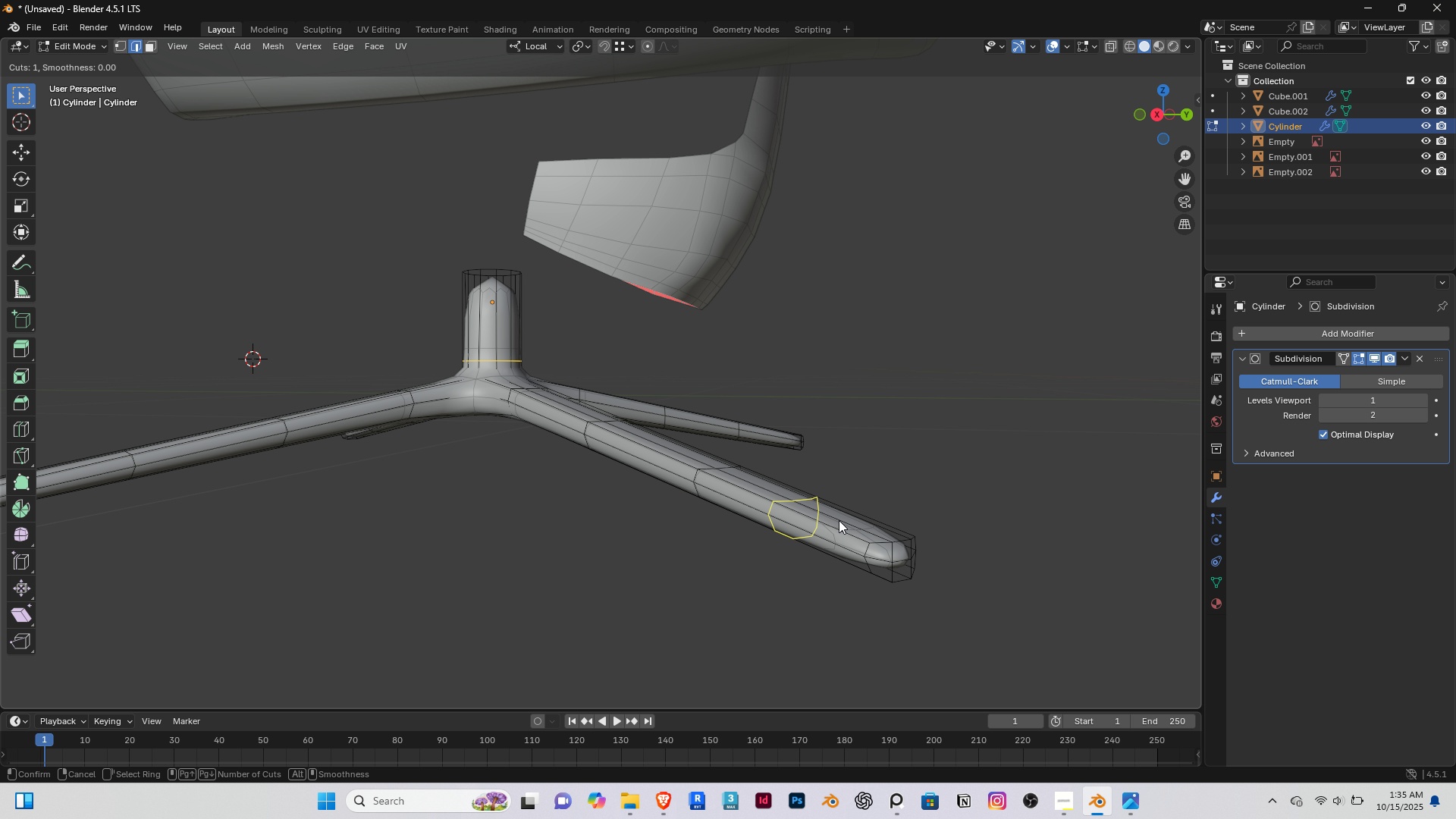 
left_click([839, 520])
 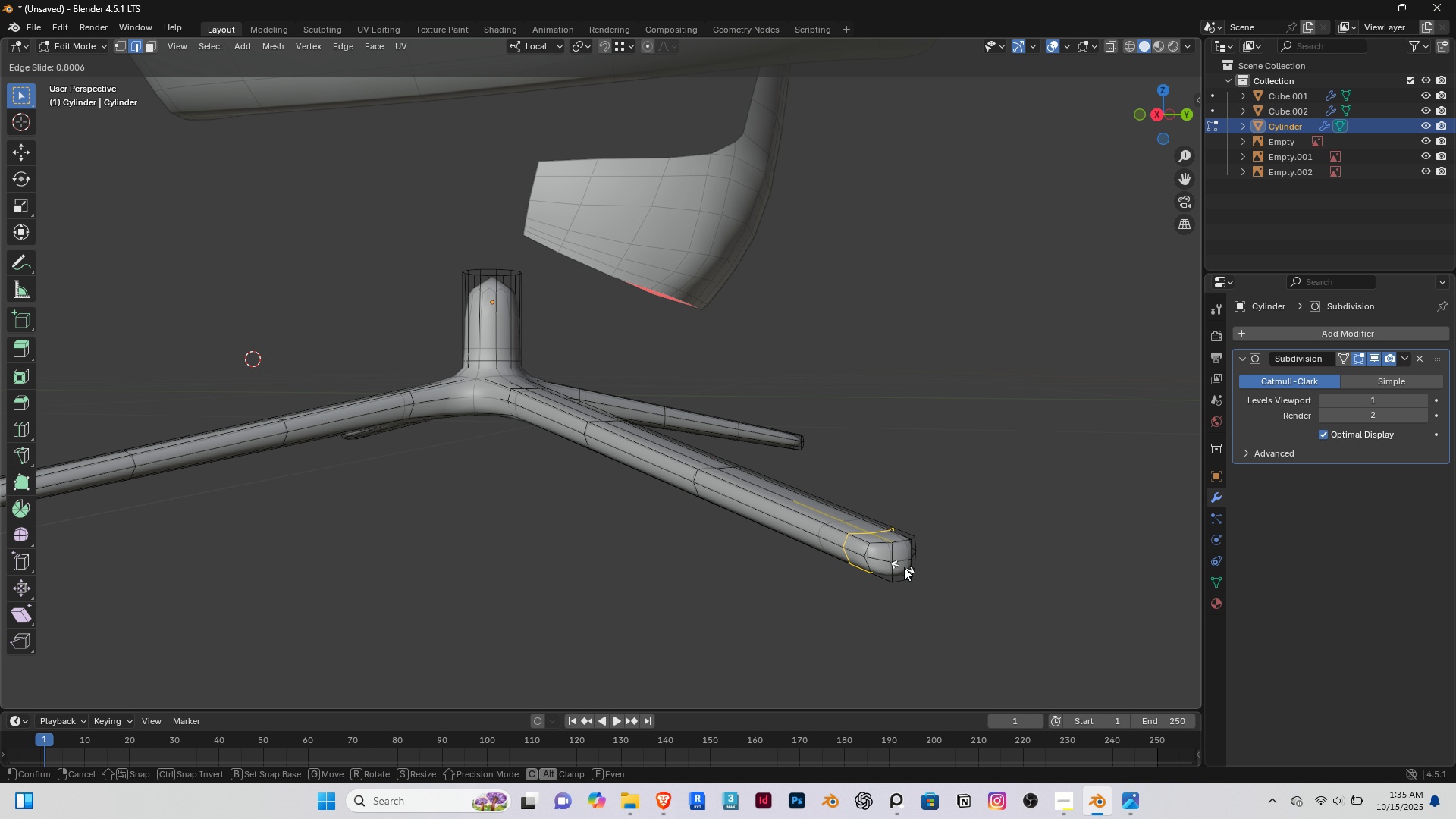 
left_click([904, 567])
 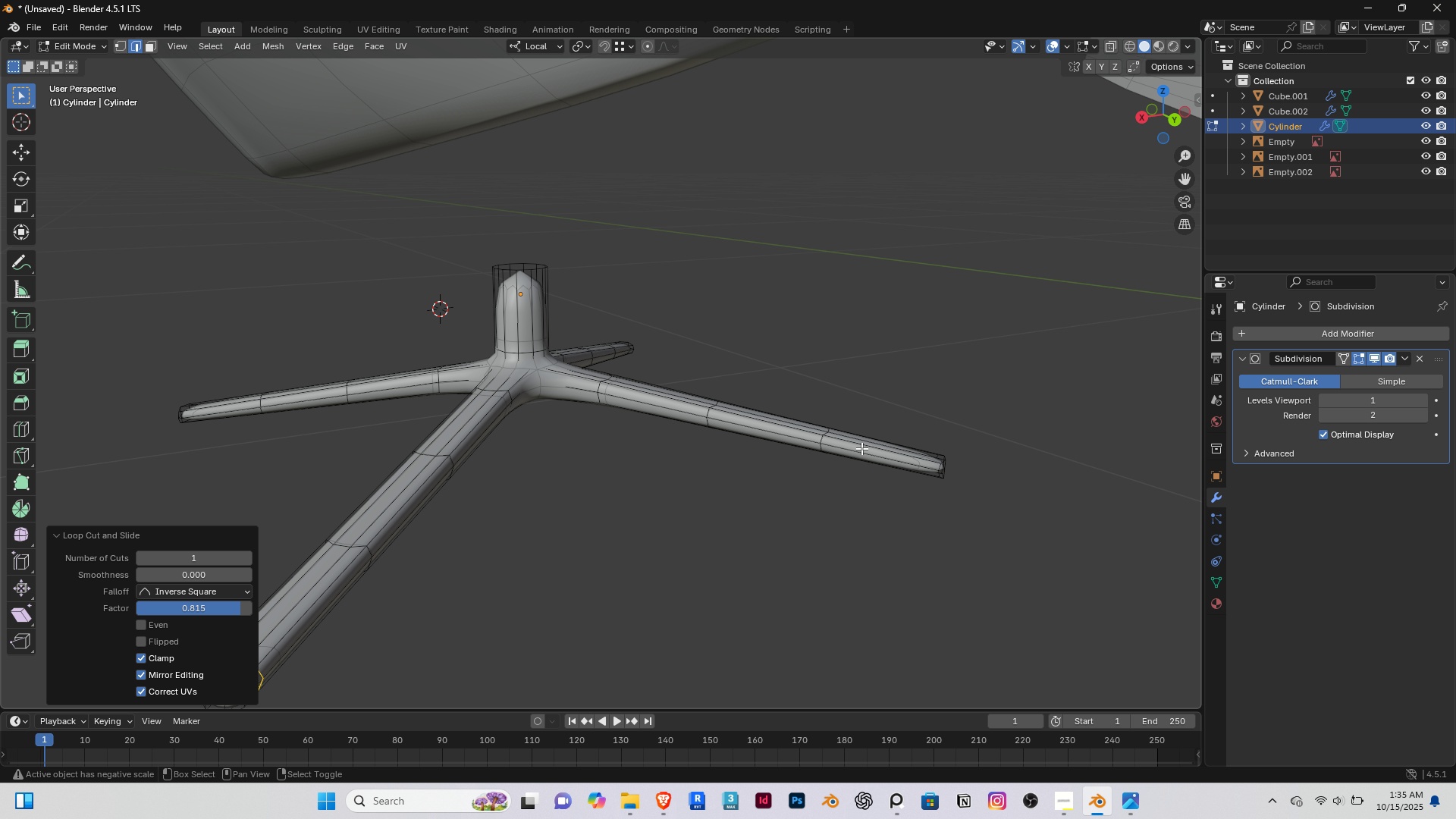 
key(Shift+R)
 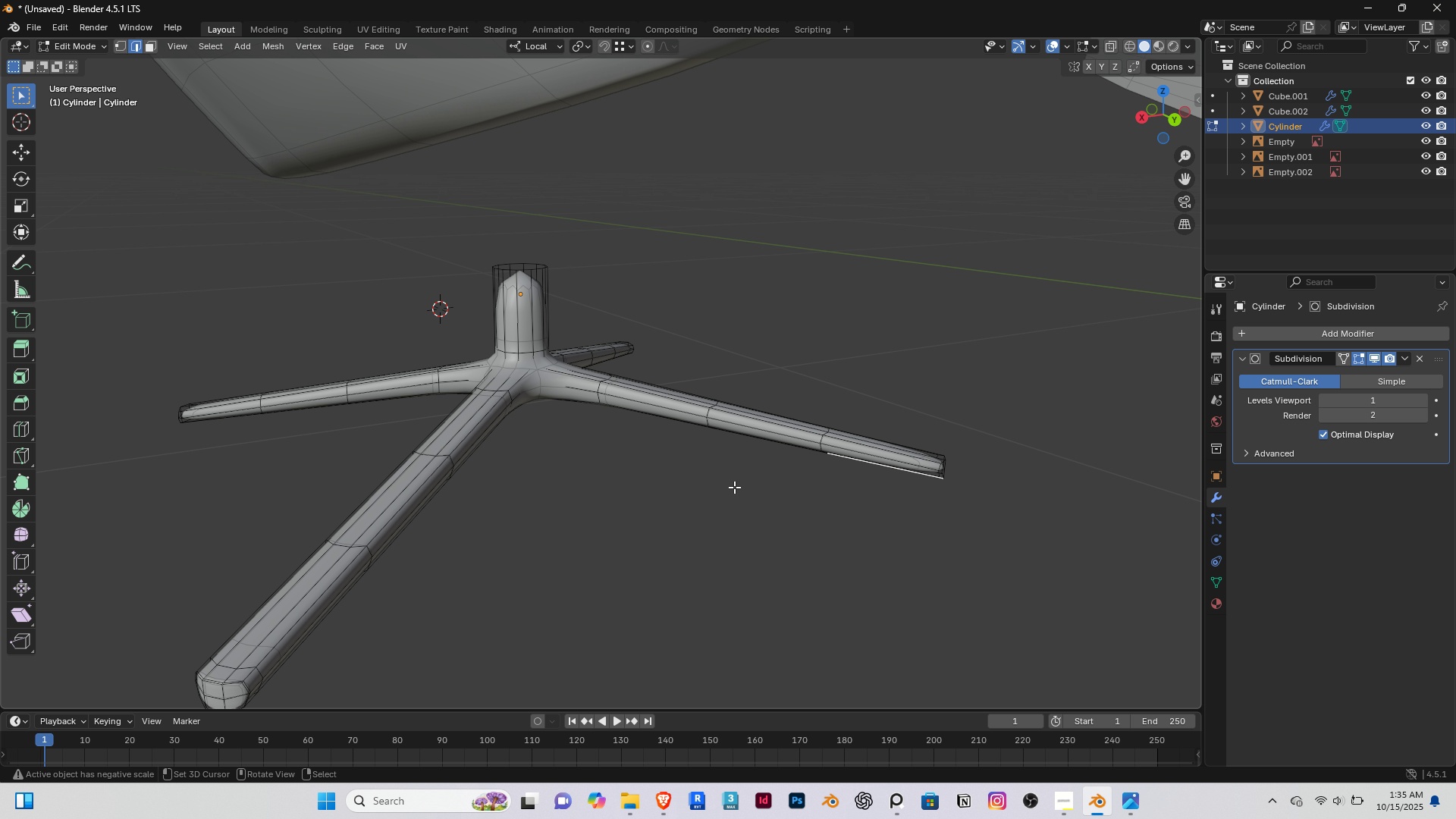 
key(Control+ControlLeft)
 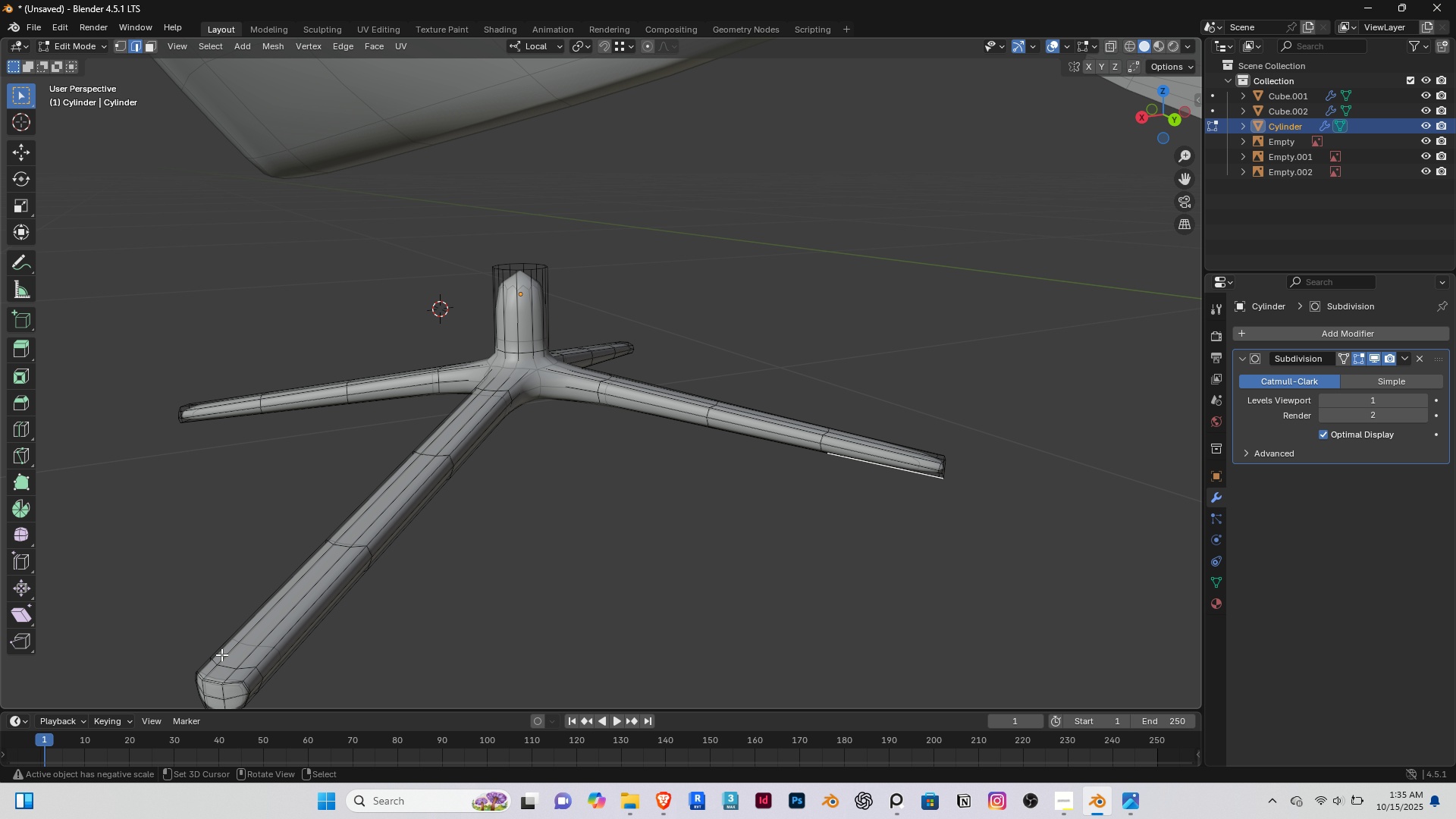 
key(Control+Z)
 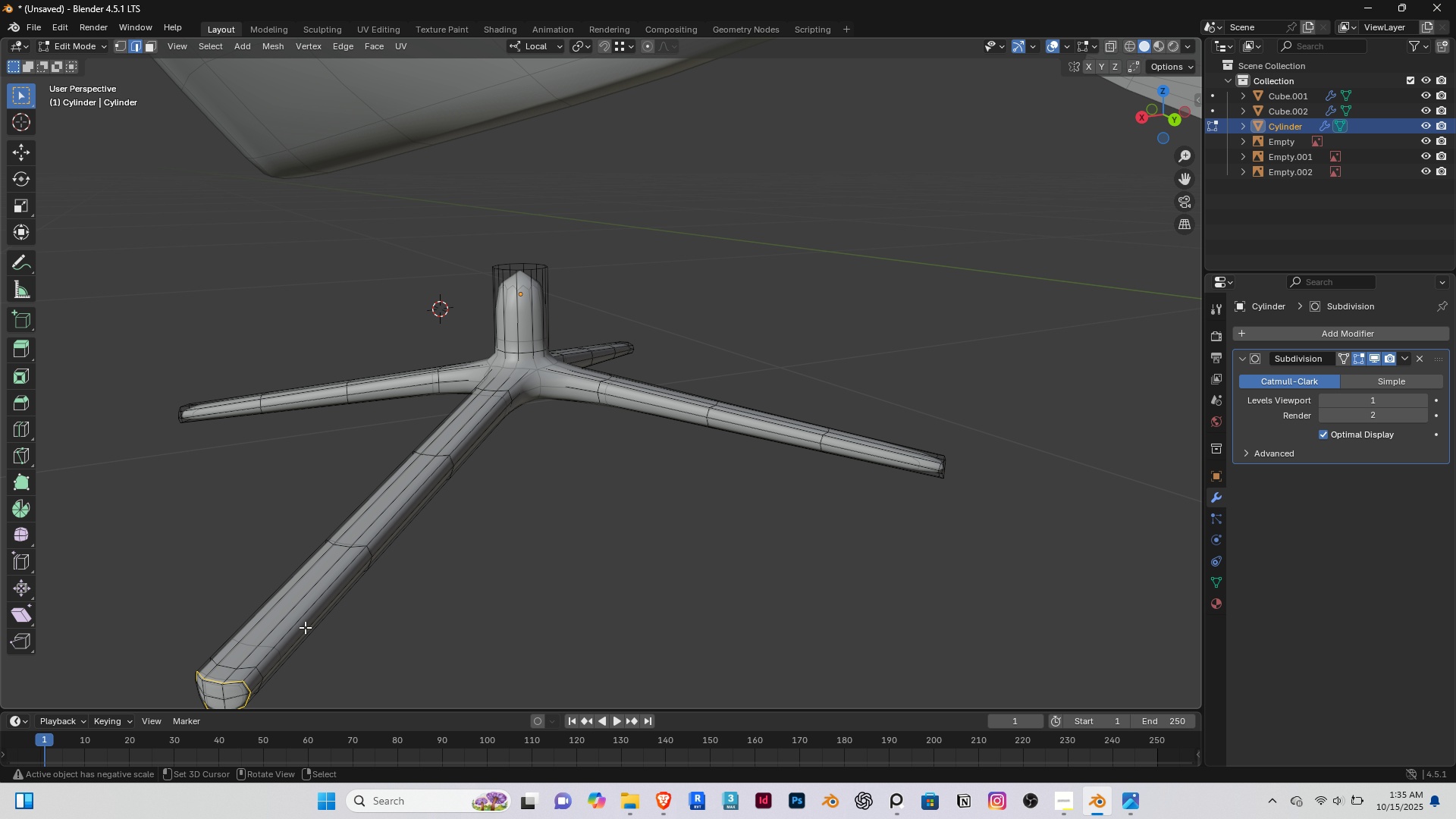 
key(Control+Z)
 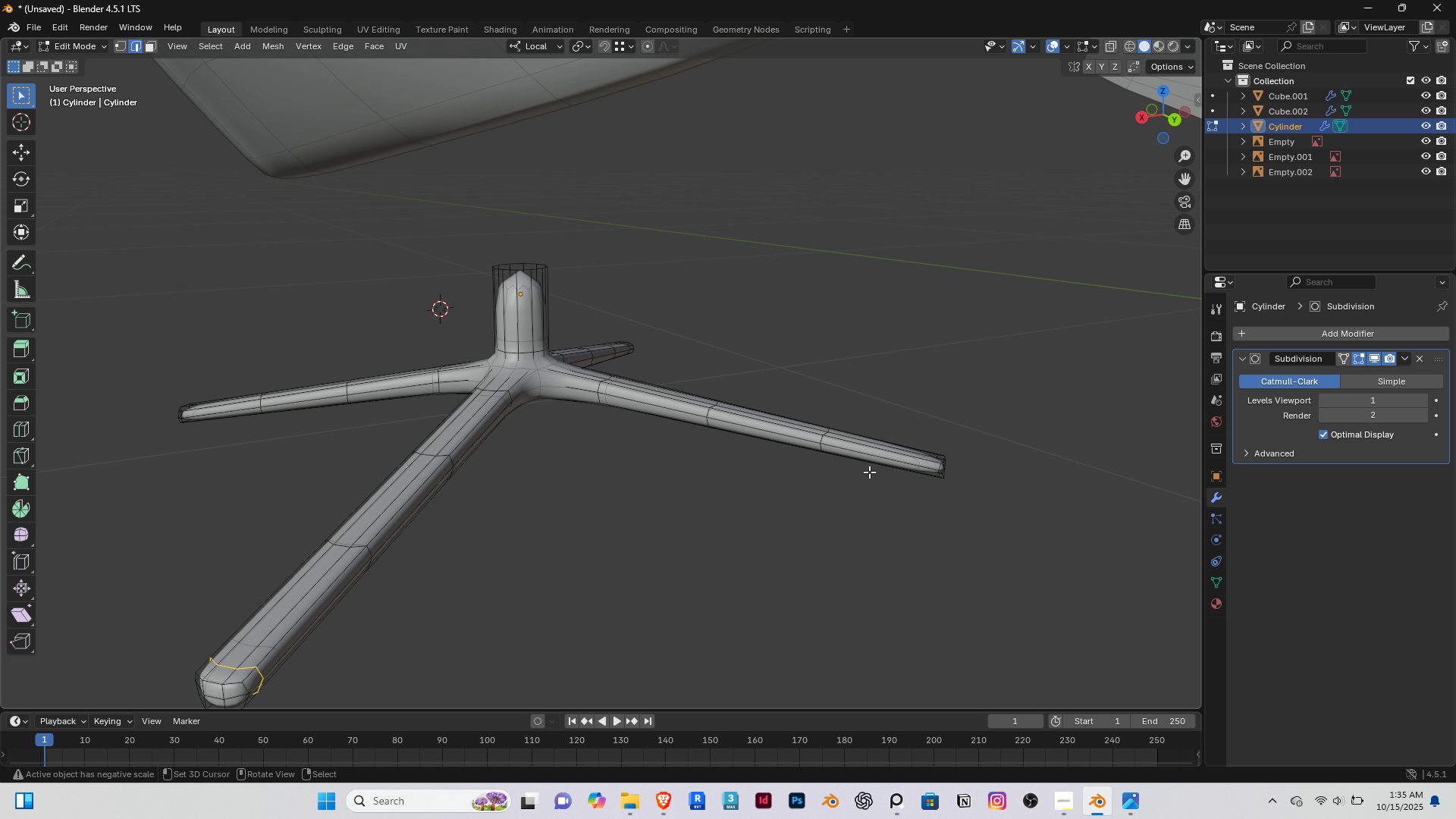 
key(Control+R)
 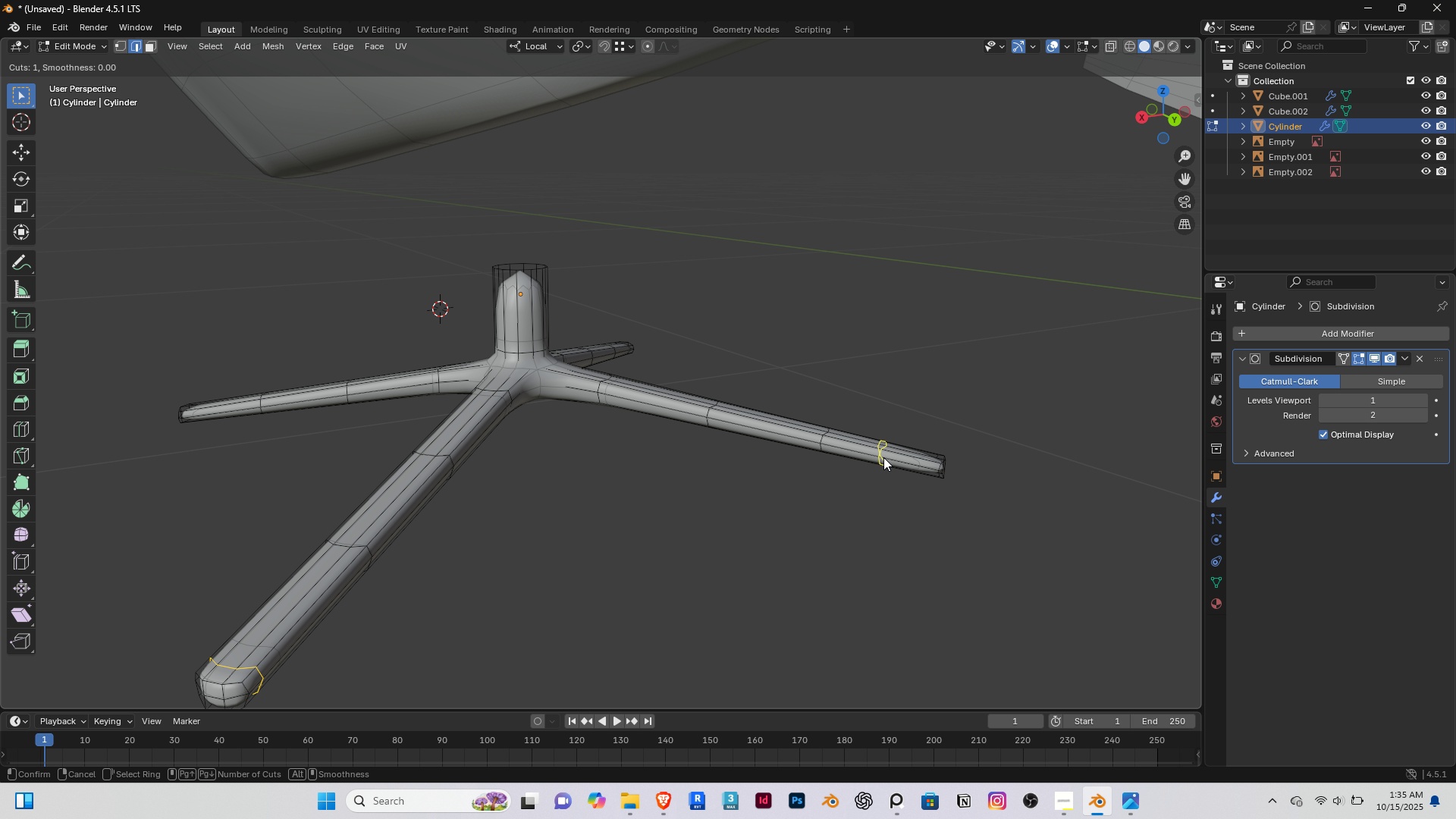 
left_click([883, 457])
 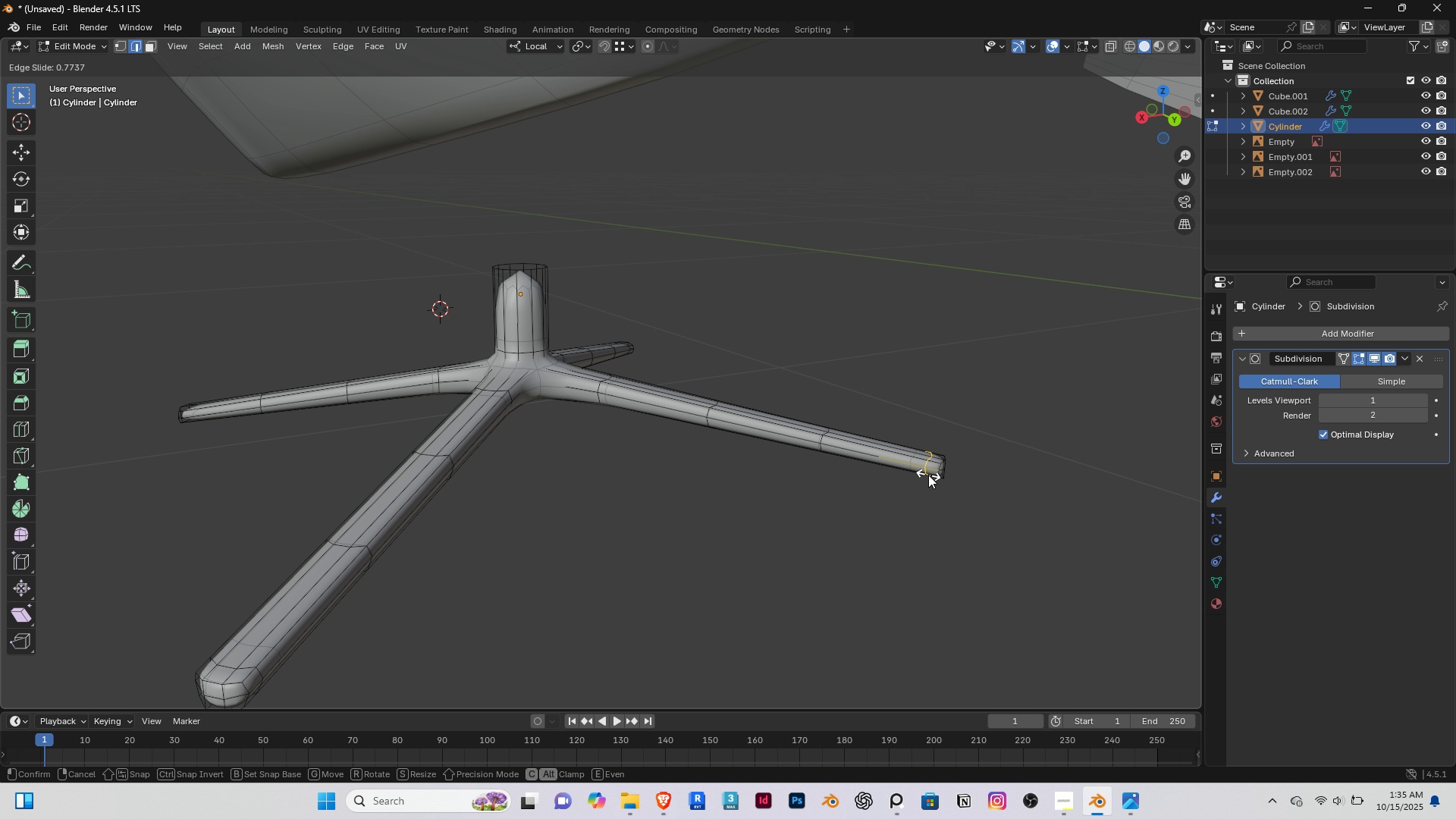 
left_click([928, 475])
 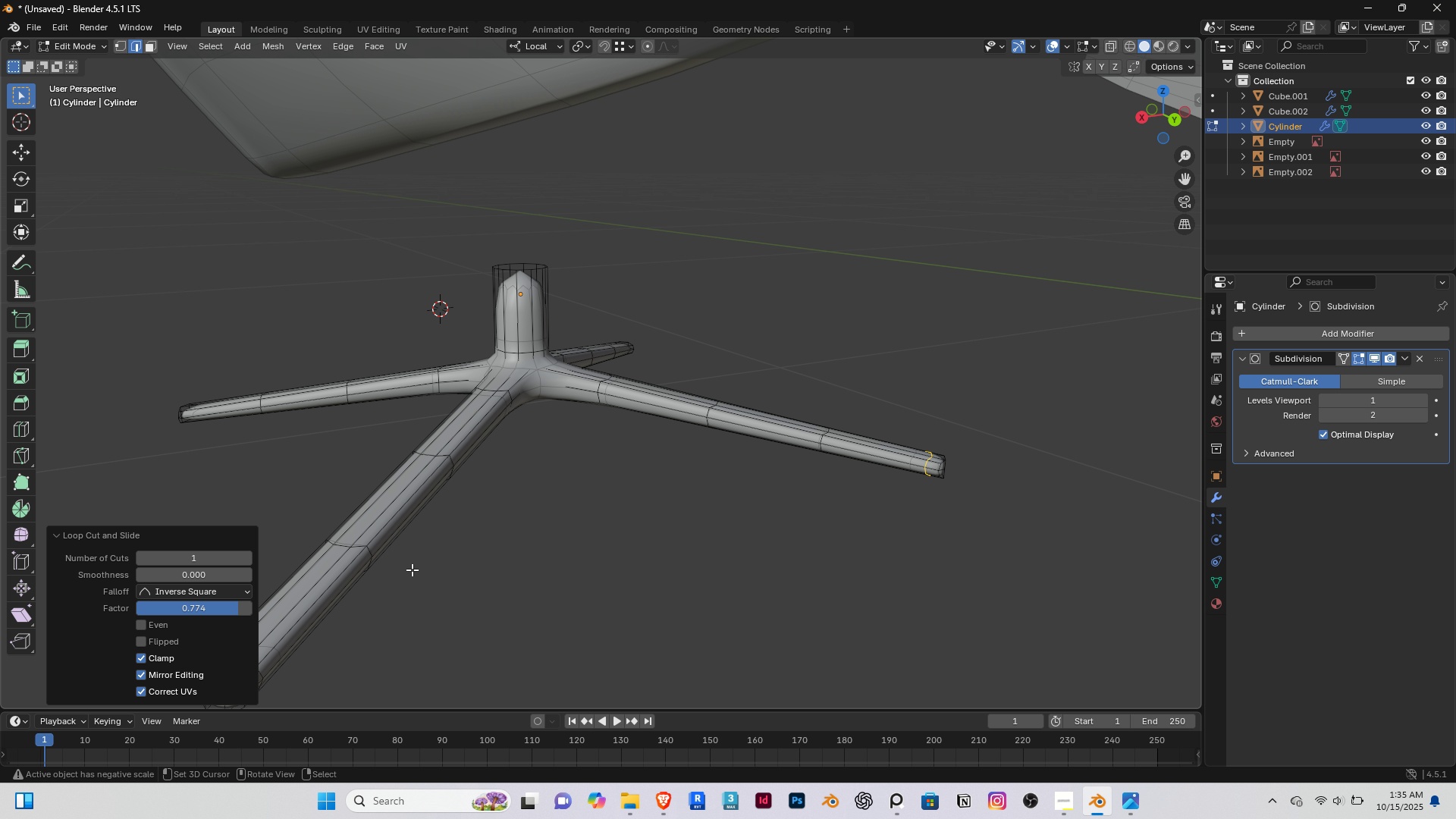 
scroll: coordinate [396, 568], scroll_direction: down, amount: 1.0
 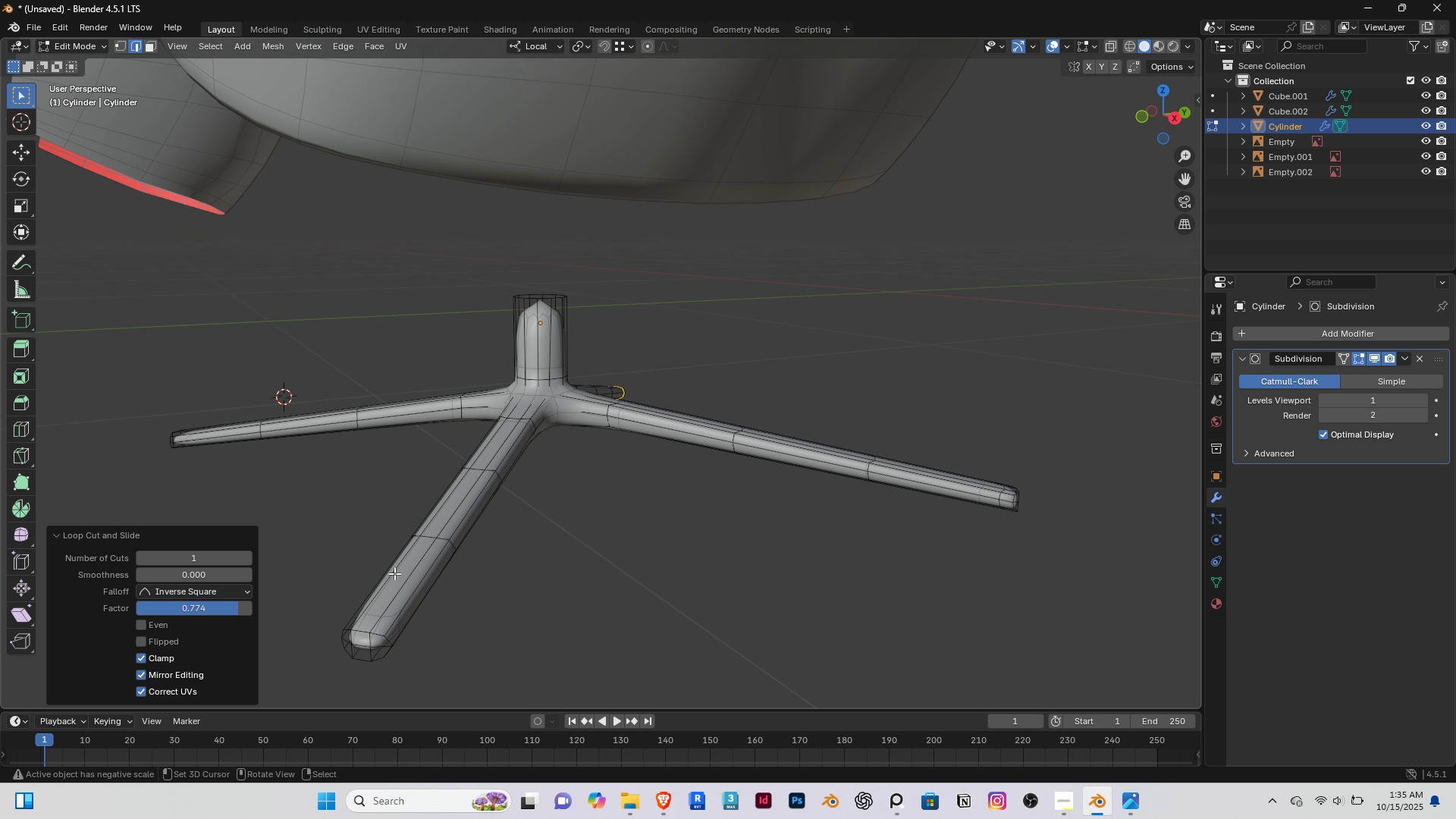 
key(Control+ControlLeft)
 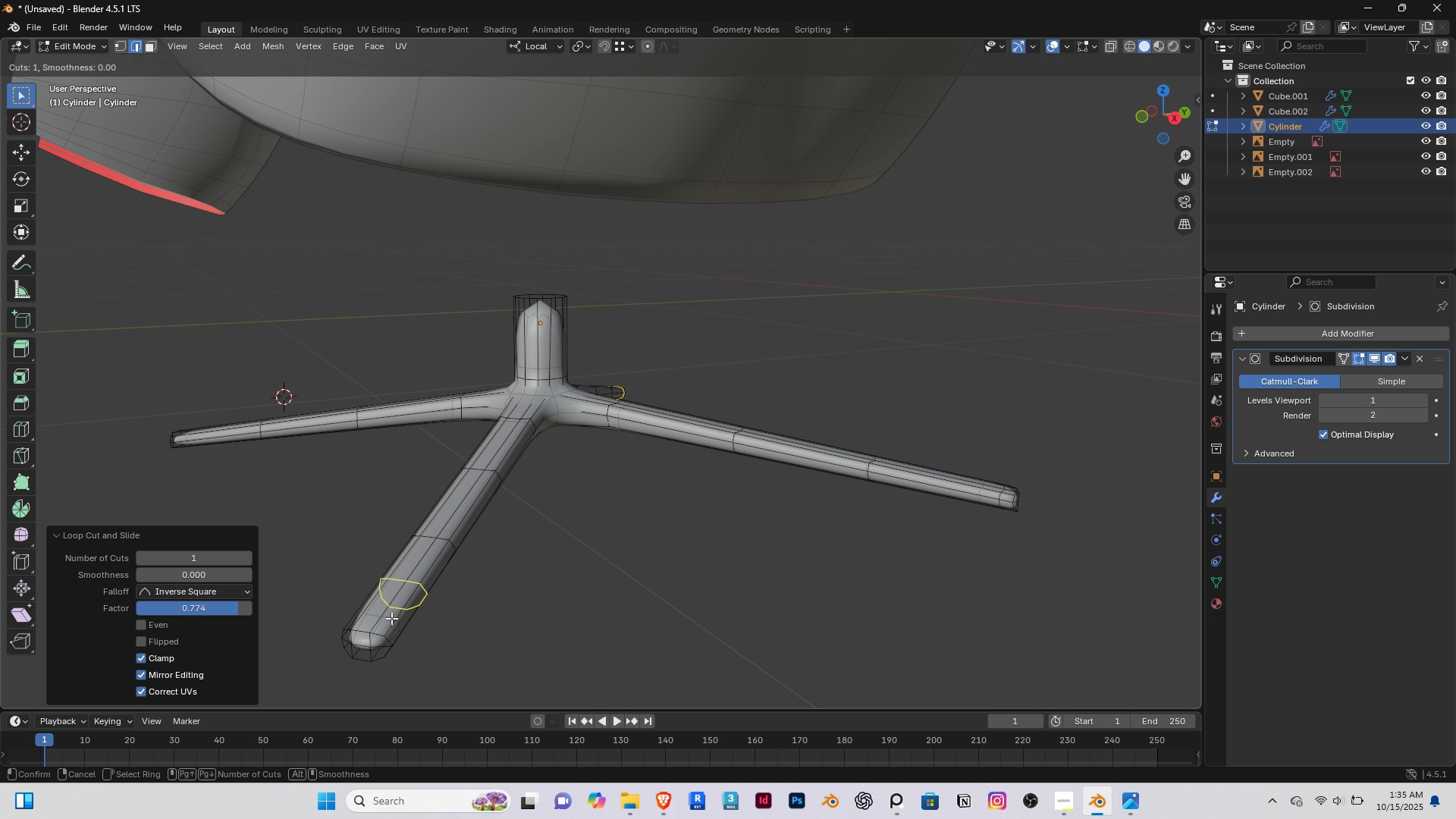 
key(Control+R)
 